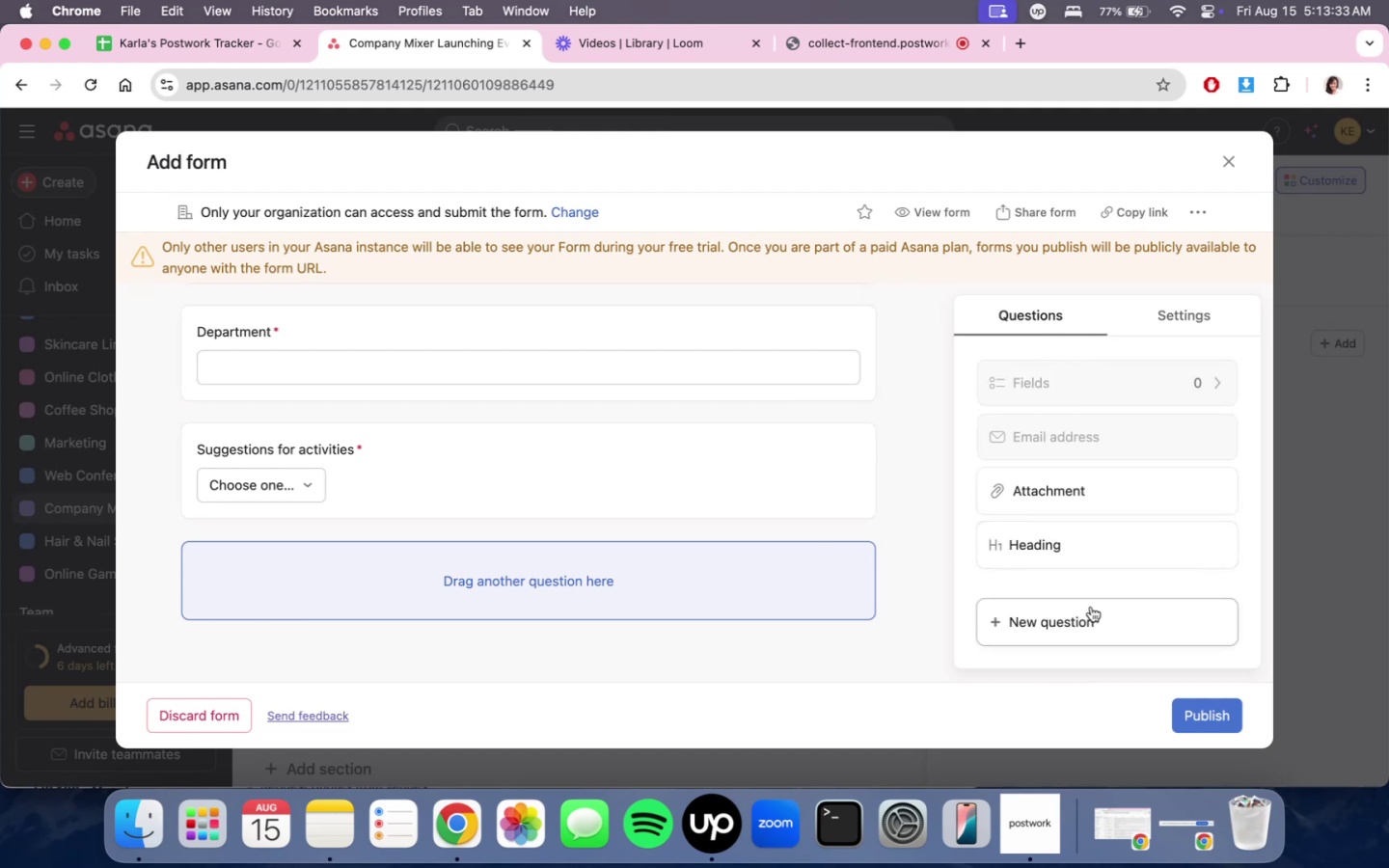 
left_click([1084, 556])
 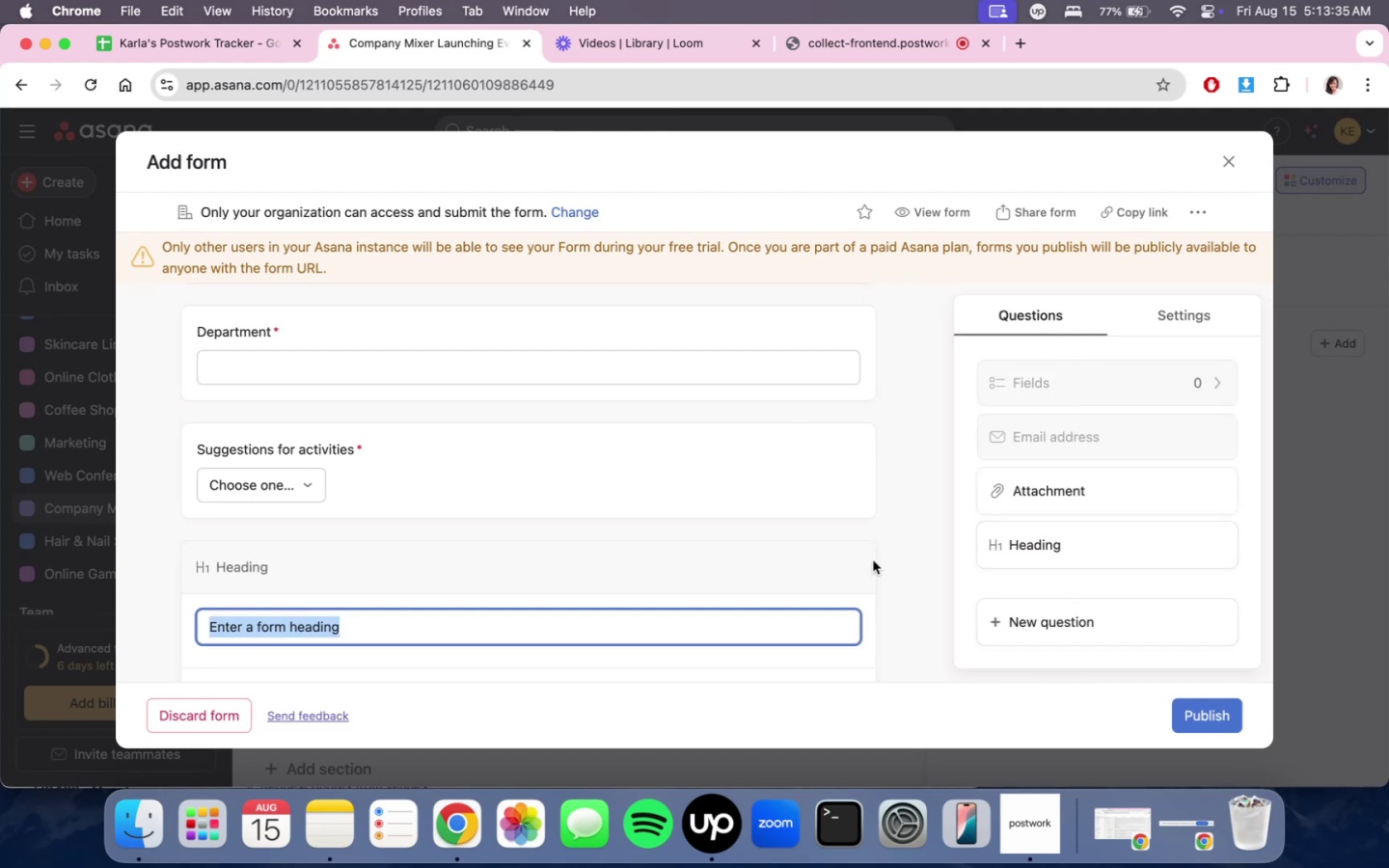 
left_click([891, 556])
 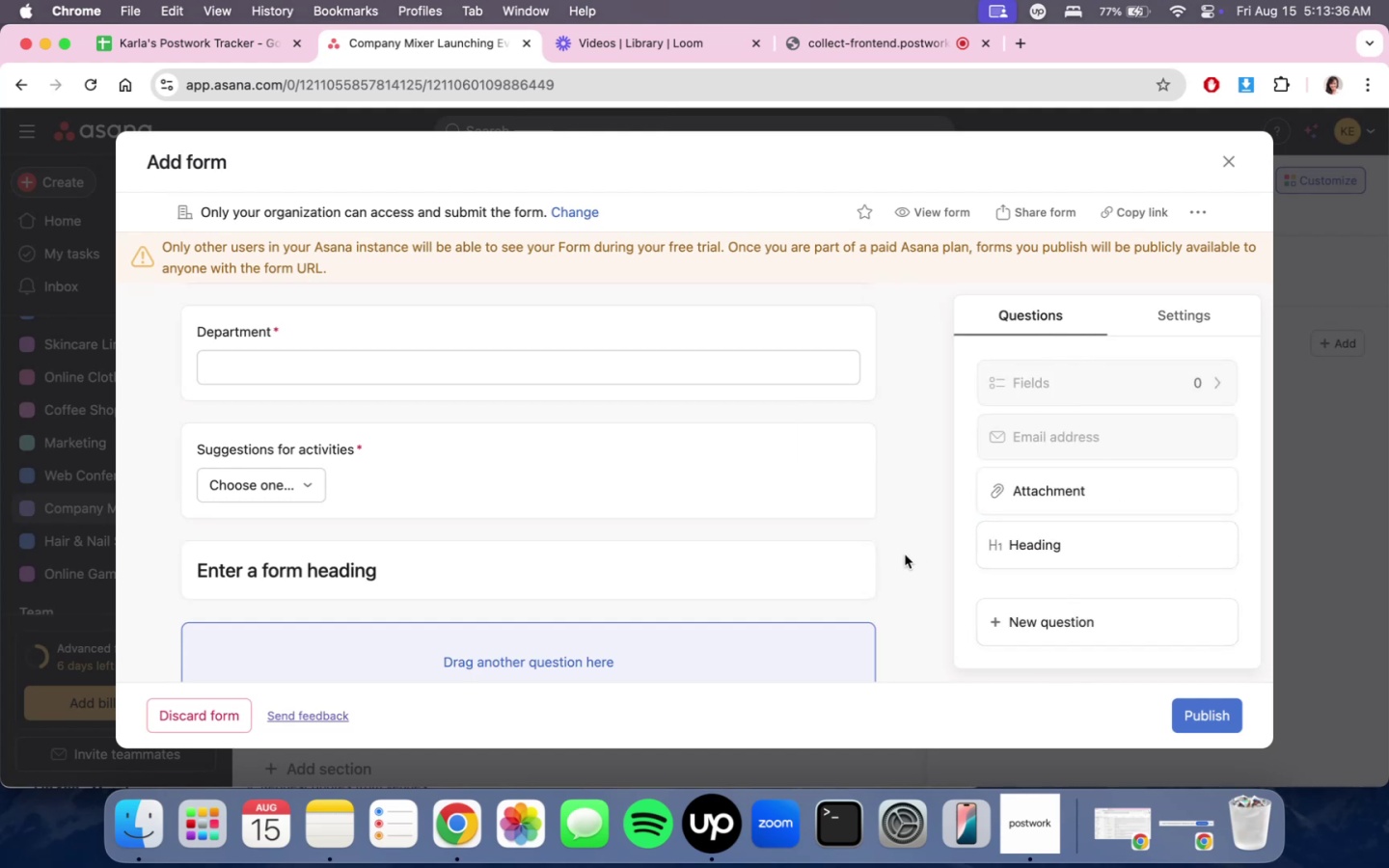 
scroll: coordinate [905, 555], scroll_direction: down, amount: 3.0
 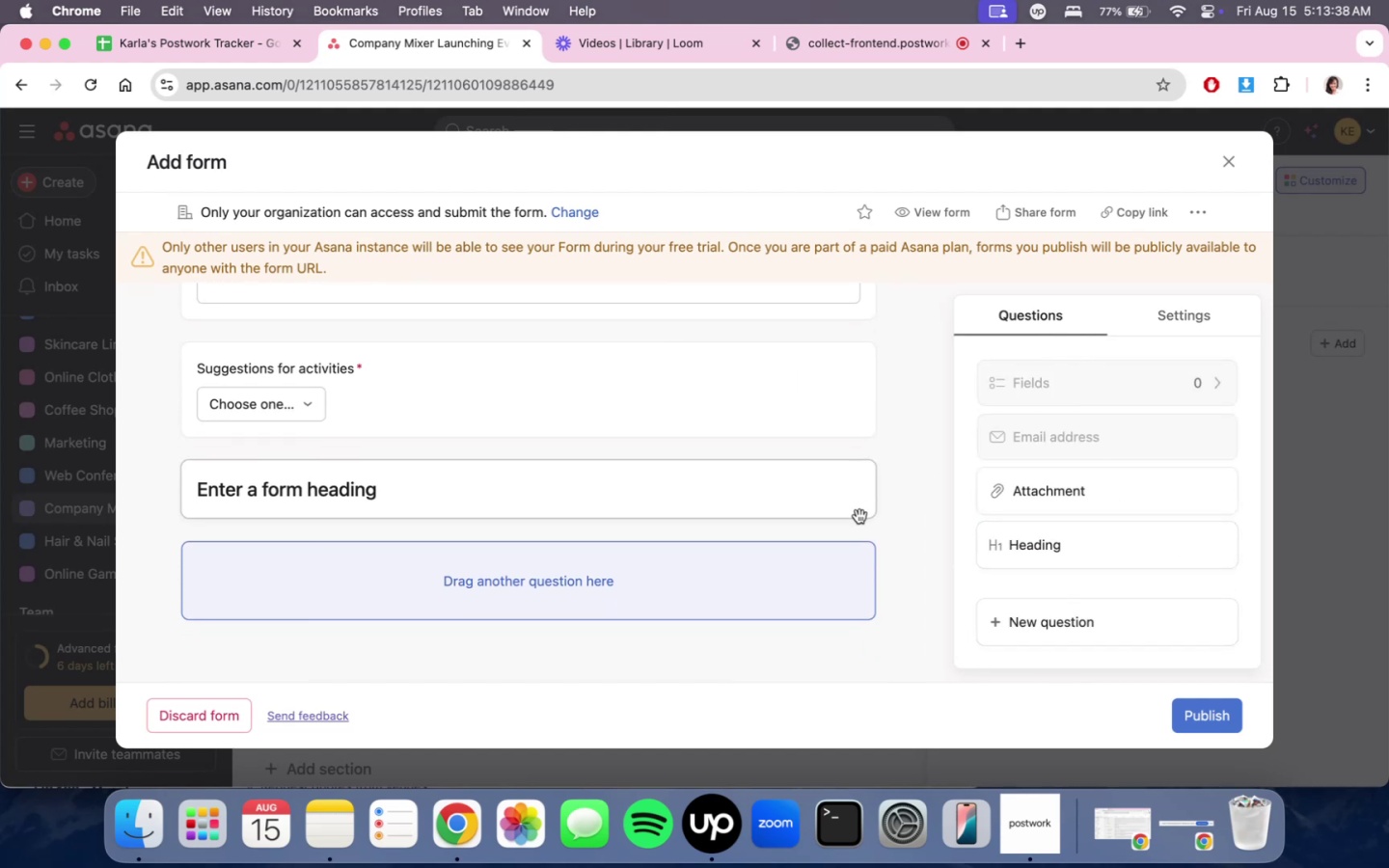 
right_click([859, 512])
 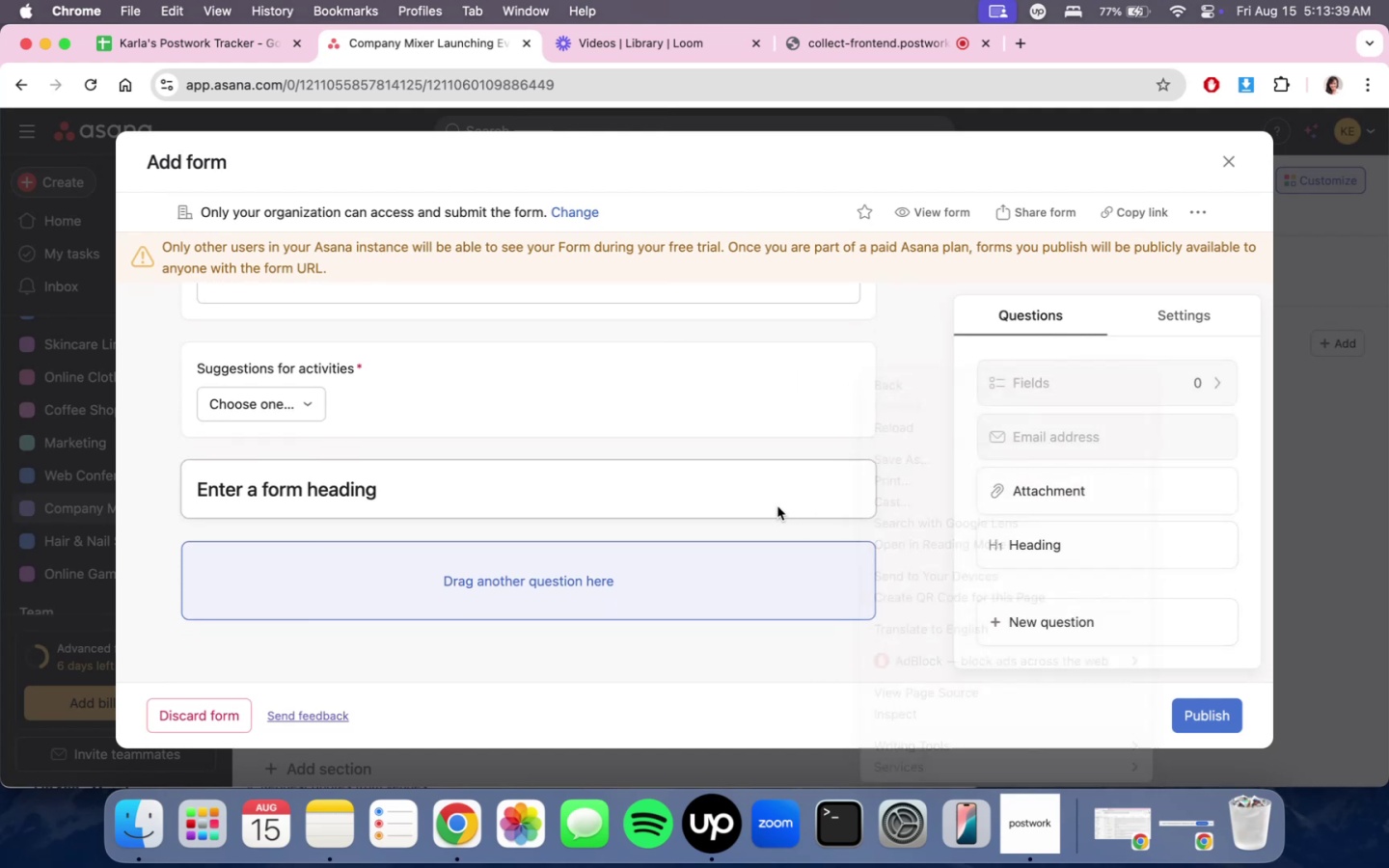 
double_click([783, 501])
 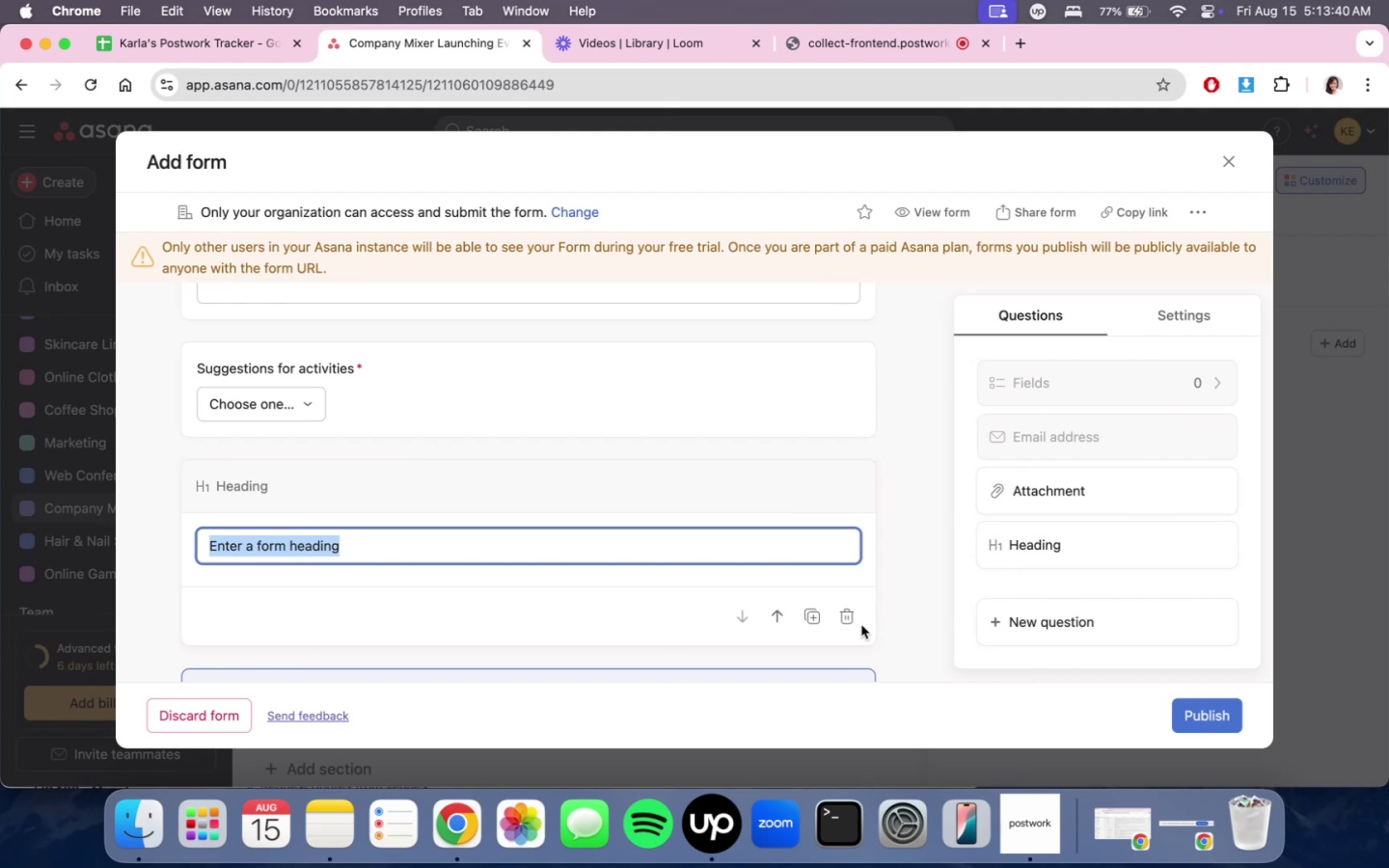 
left_click([854, 624])
 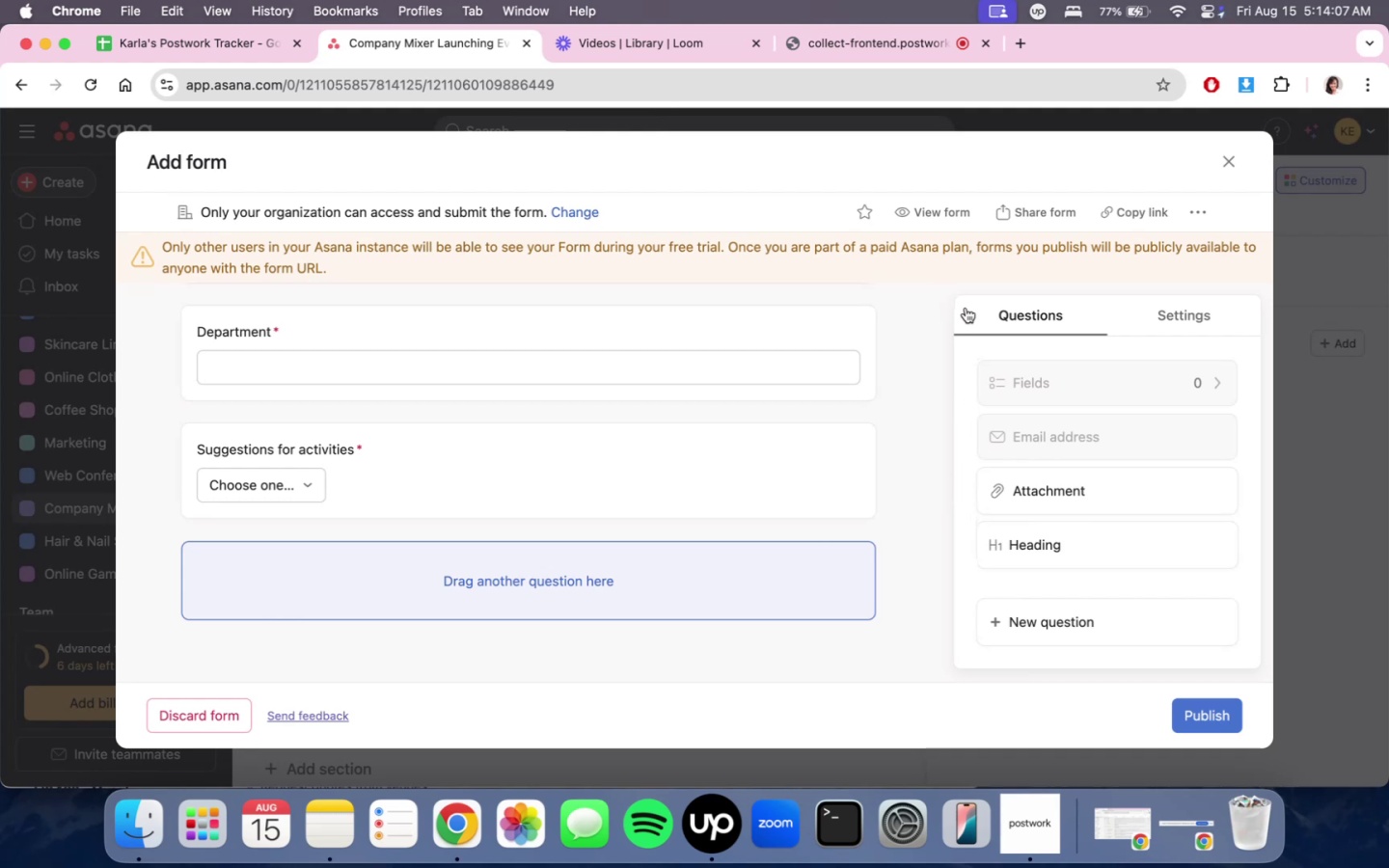 
wait(31.7)
 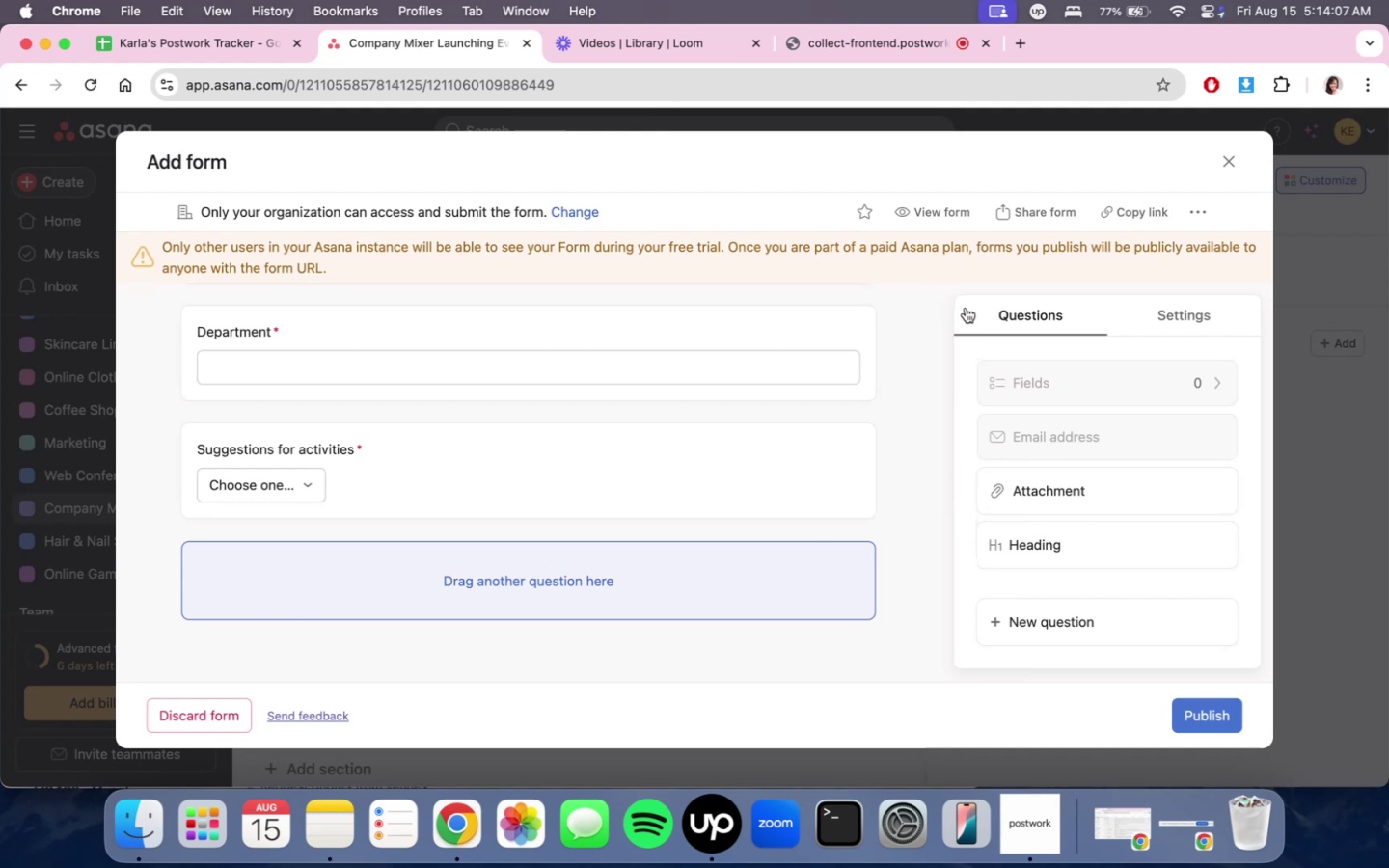 
scroll: coordinate [760, 432], scroll_direction: down, amount: 4.0
 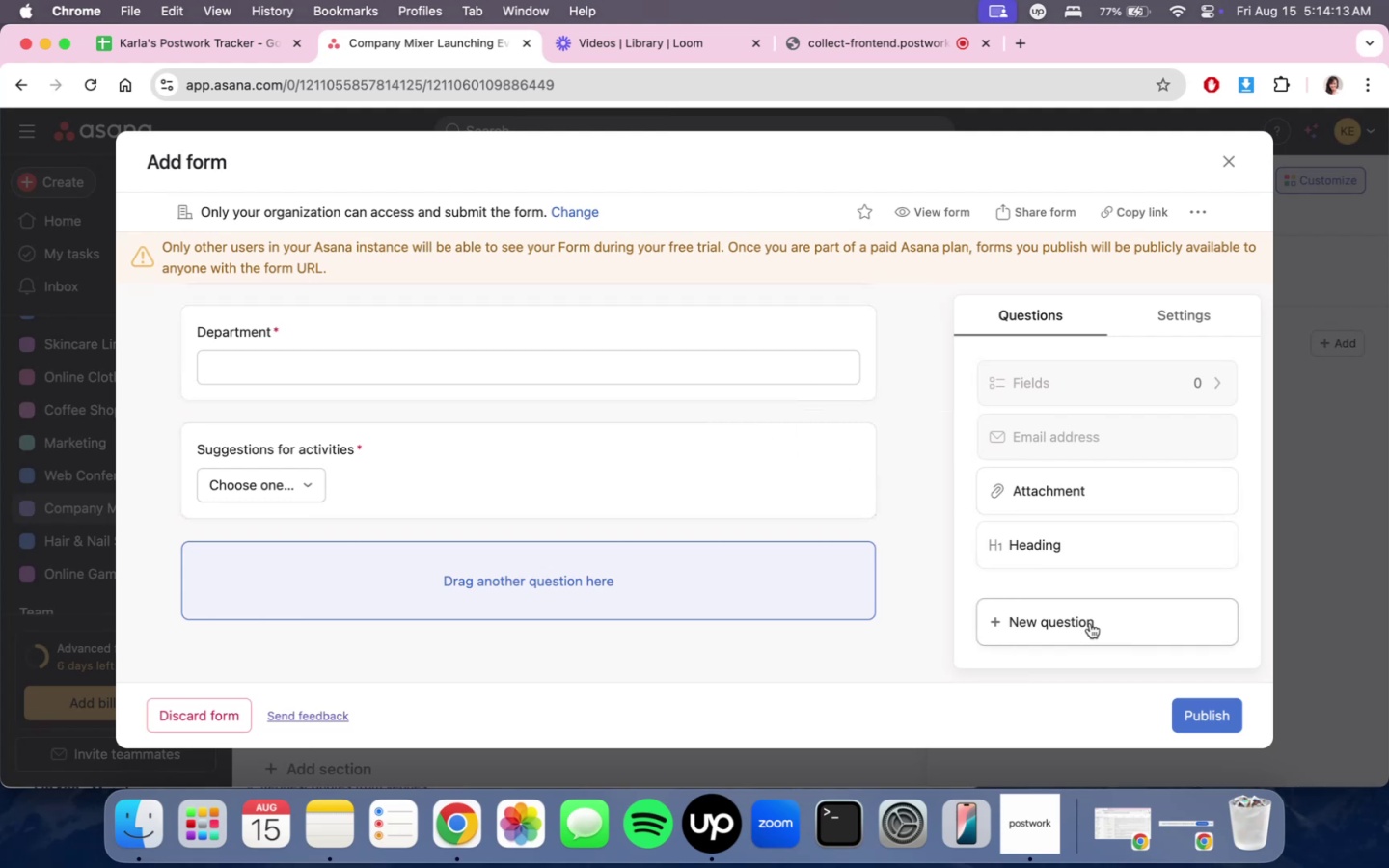 
left_click([1090, 623])
 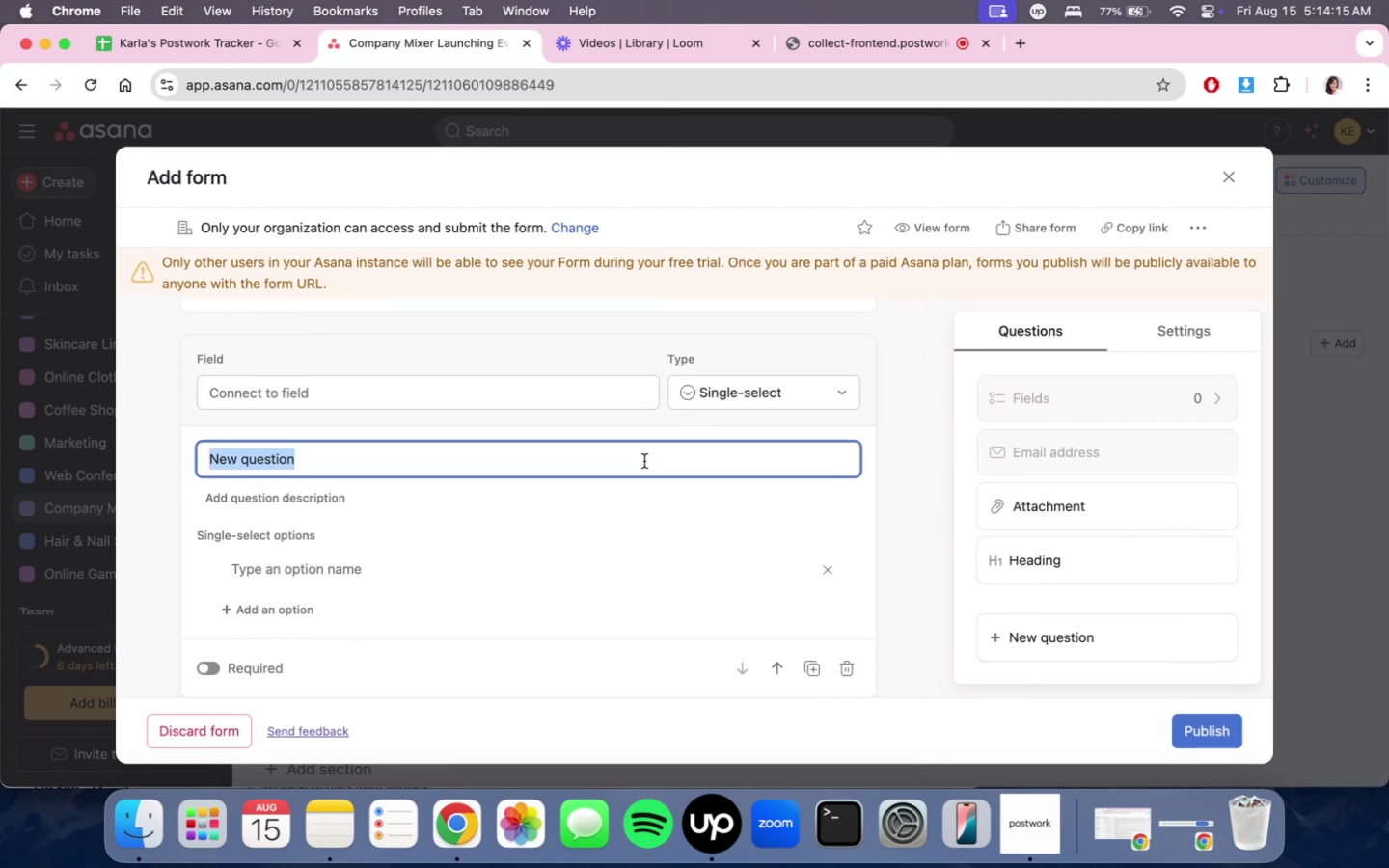 
type(Dieat)
key(Backspace)
key(Backspace)
type(tary Restrictions)
 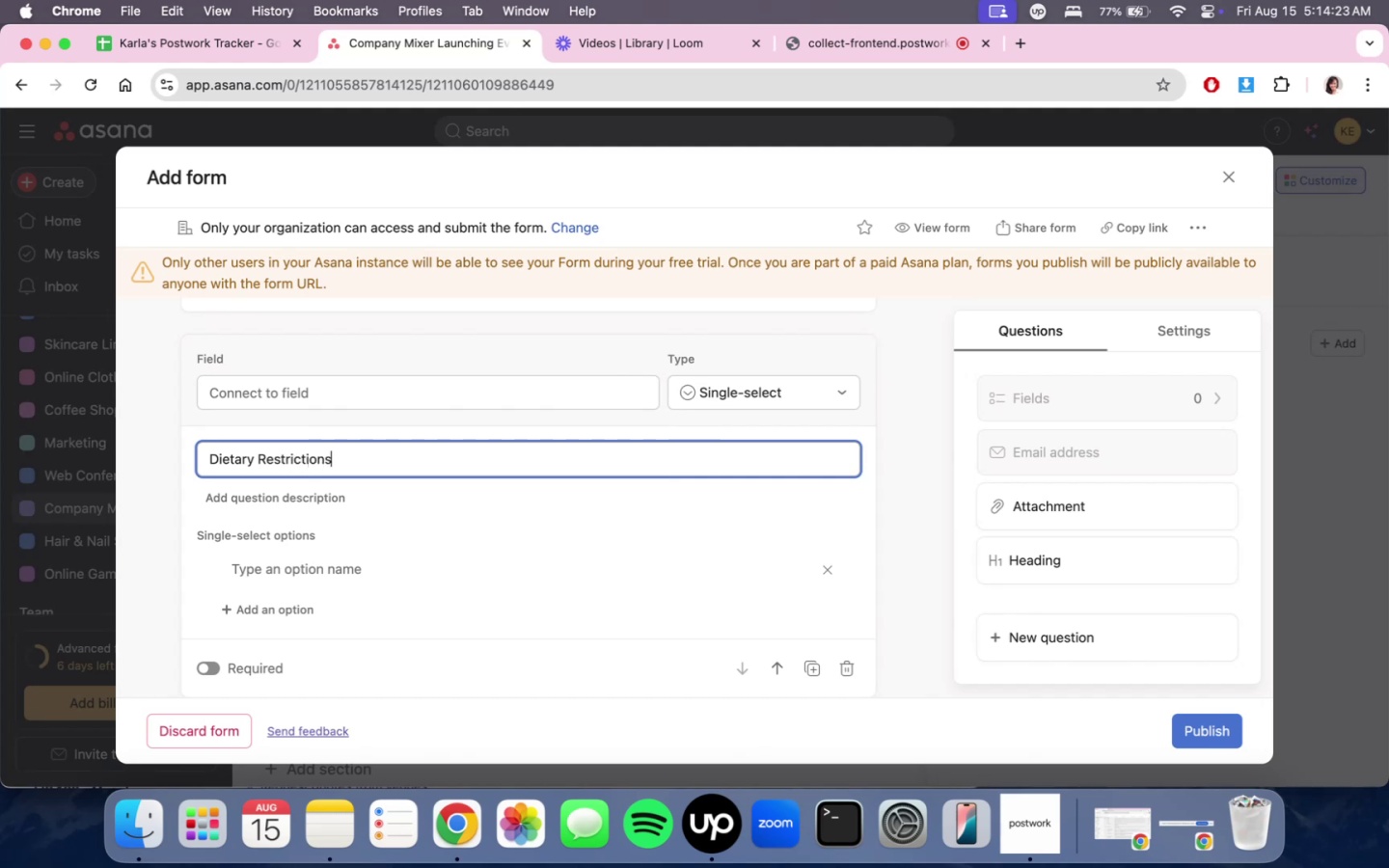 
left_click([793, 383])
 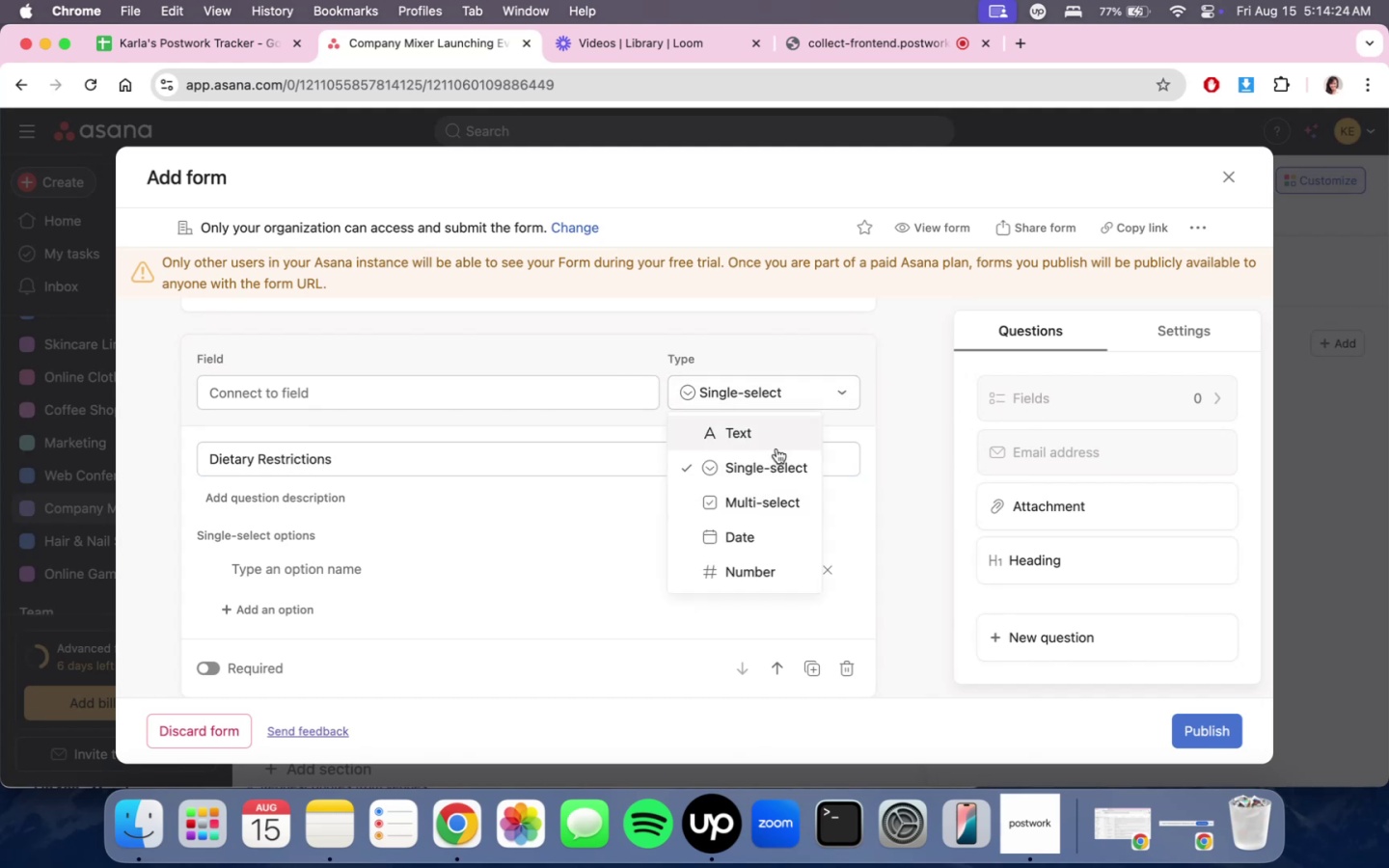 
left_click([776, 439])
 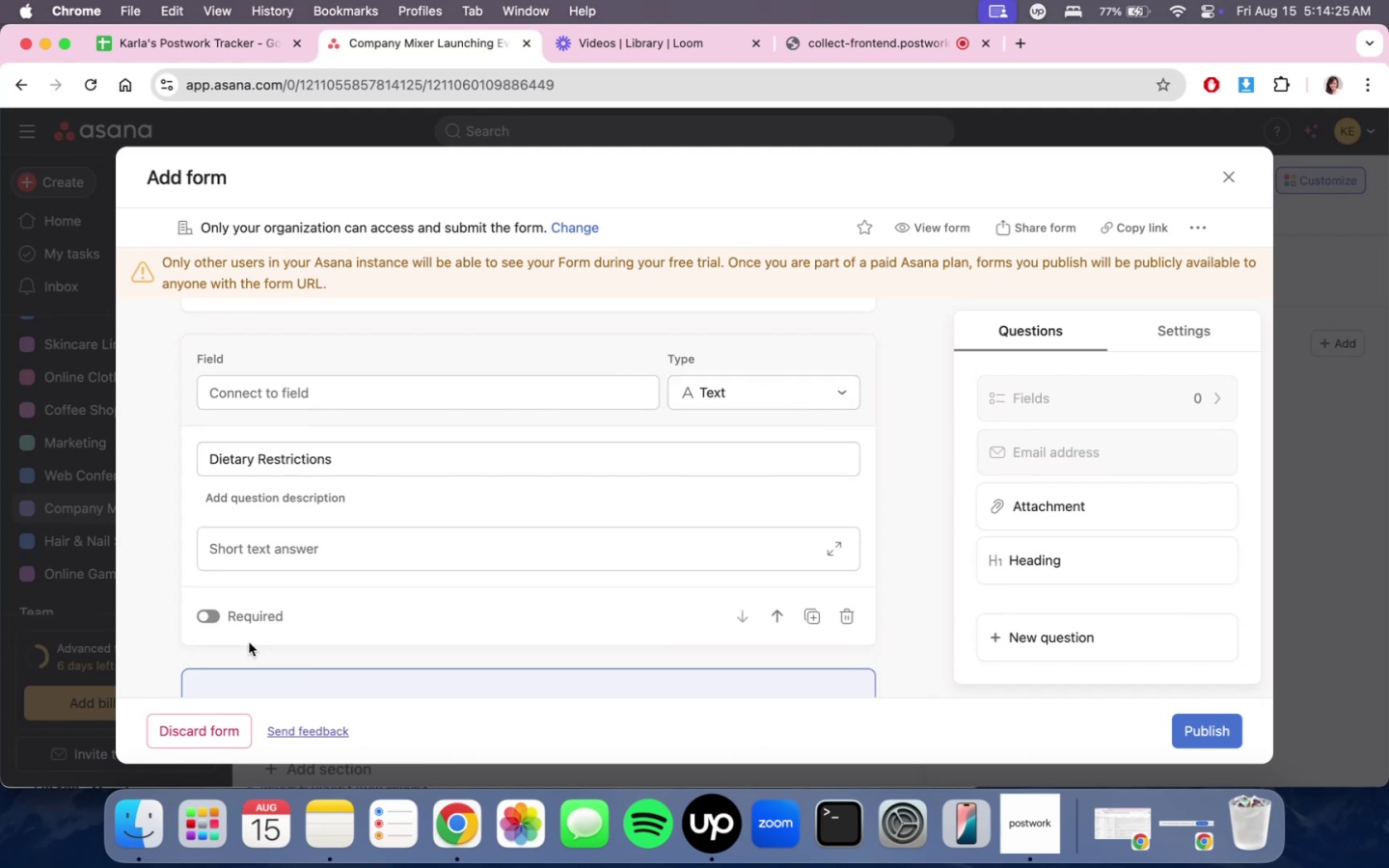 
left_click([198, 606])
 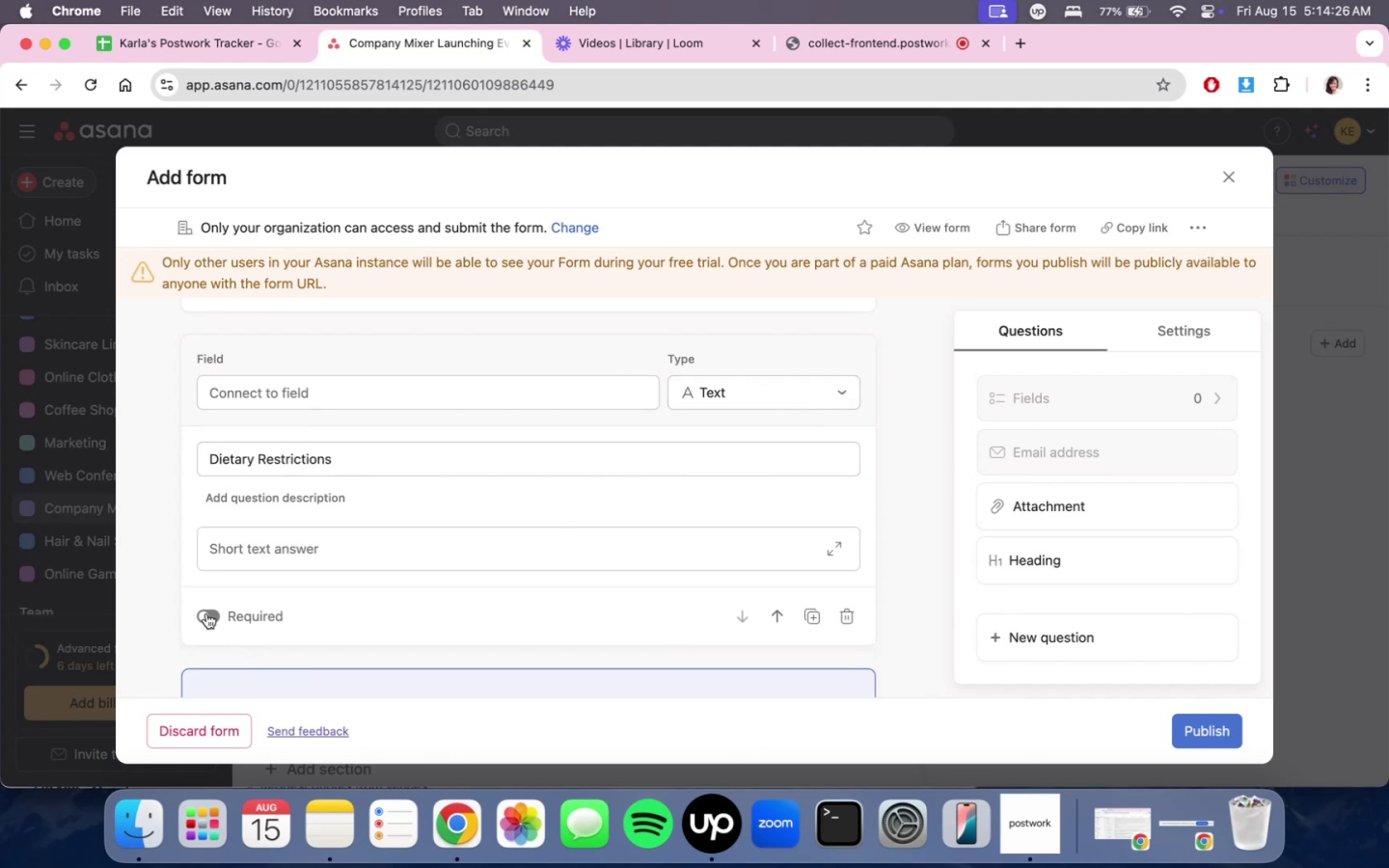 
double_click([207, 613])
 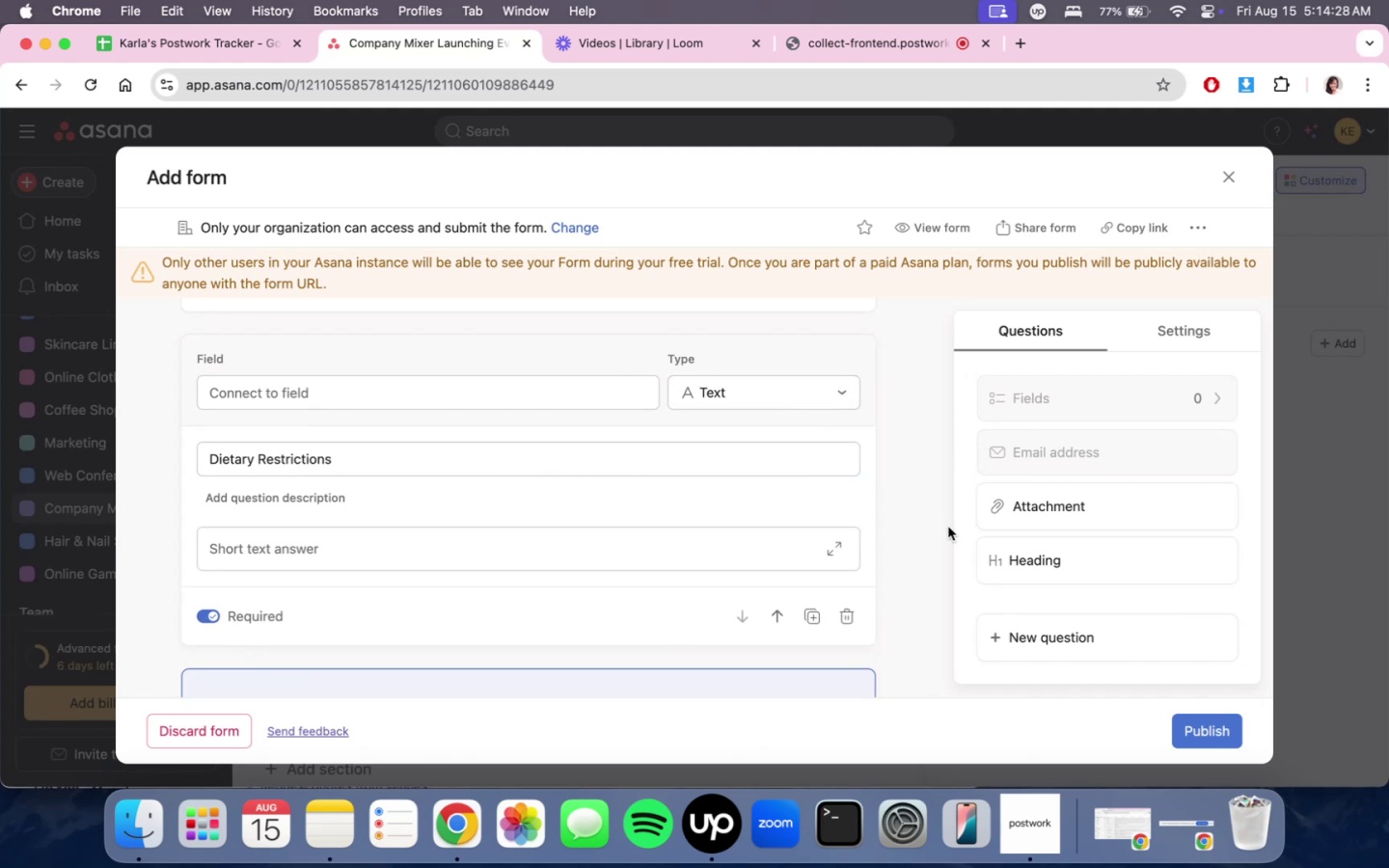 
left_click([948, 527])
 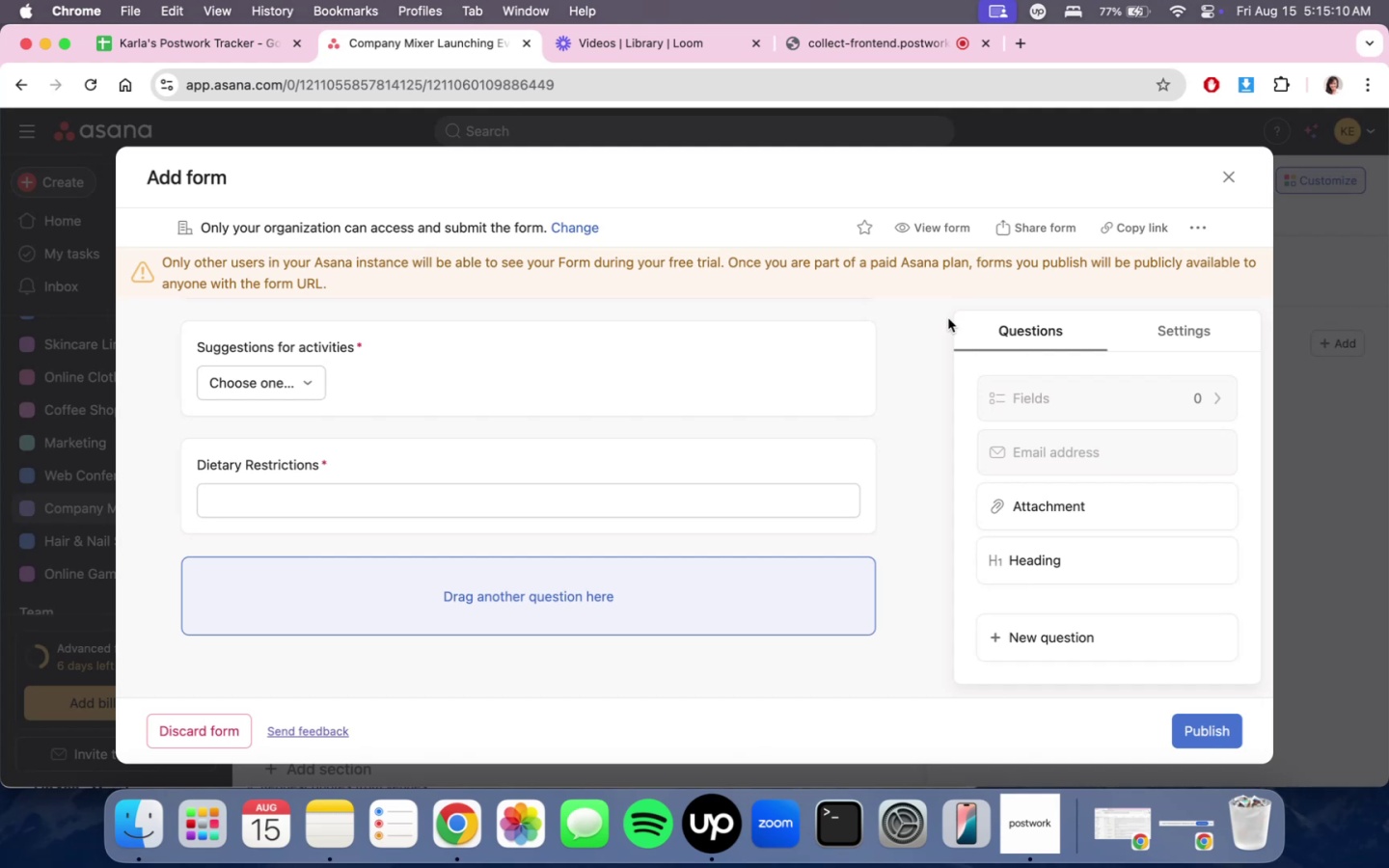 
wait(47.02)
 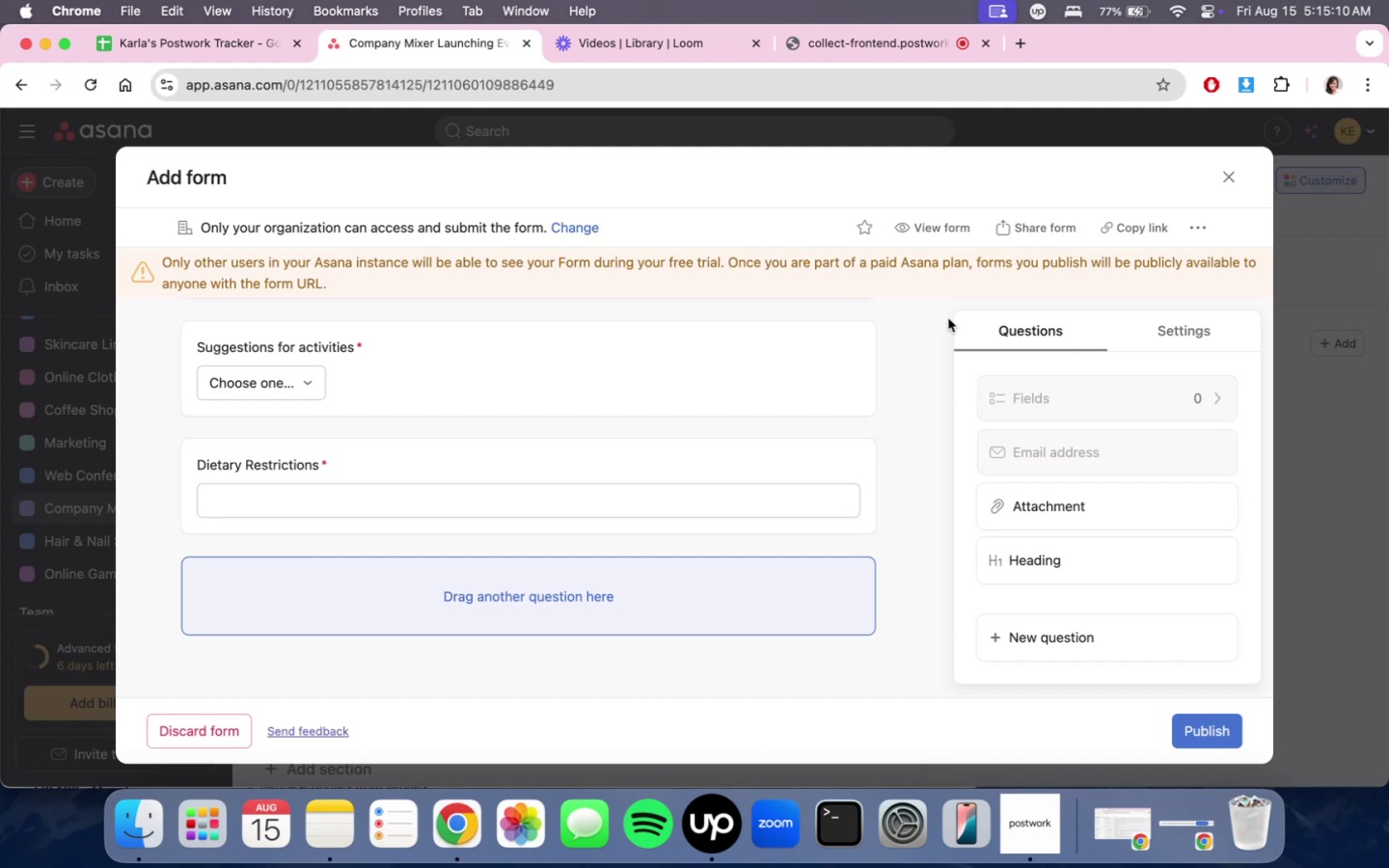 
scroll: coordinate [946, 347], scroll_direction: down, amount: 5.0
 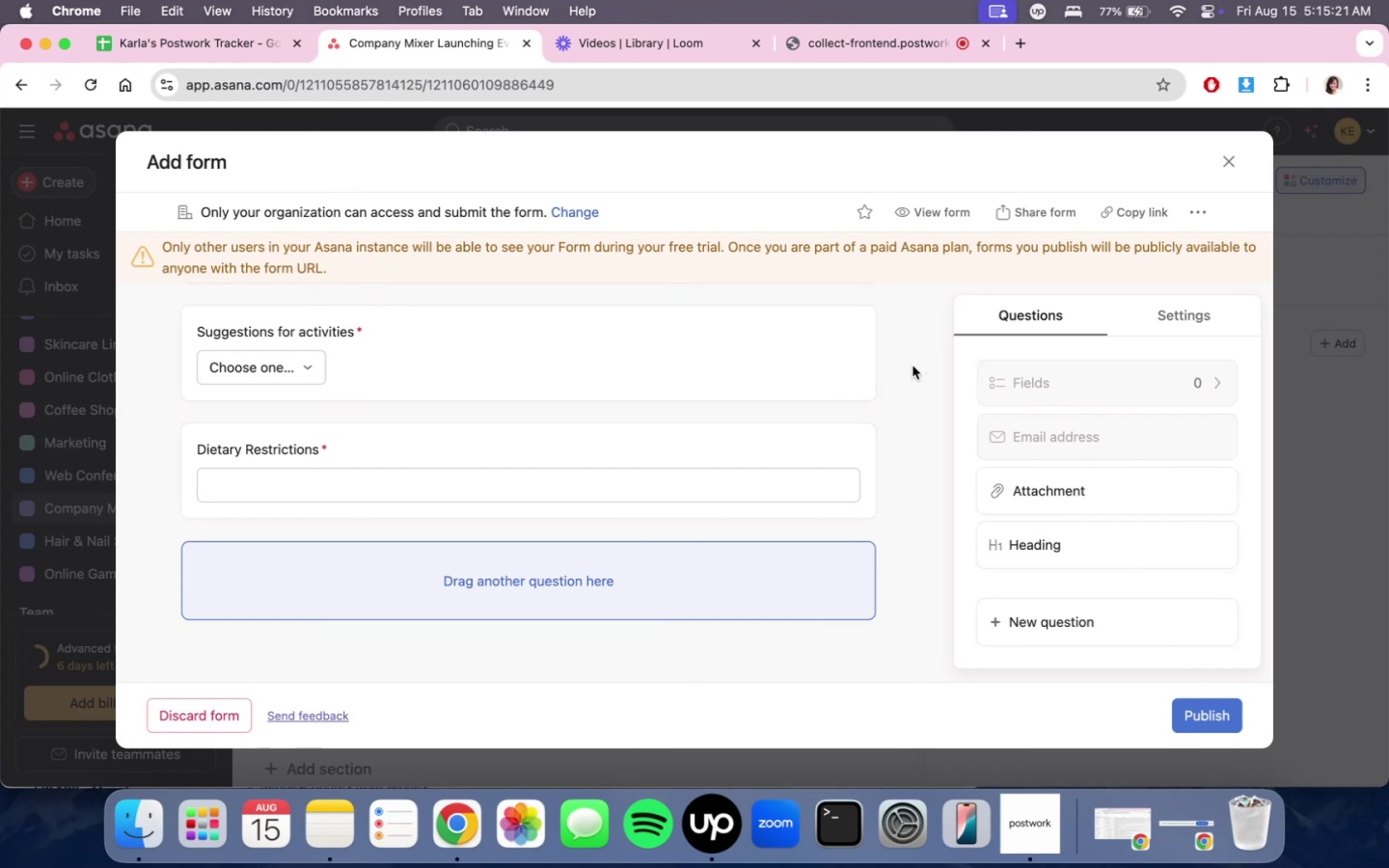 
wait(11.19)
 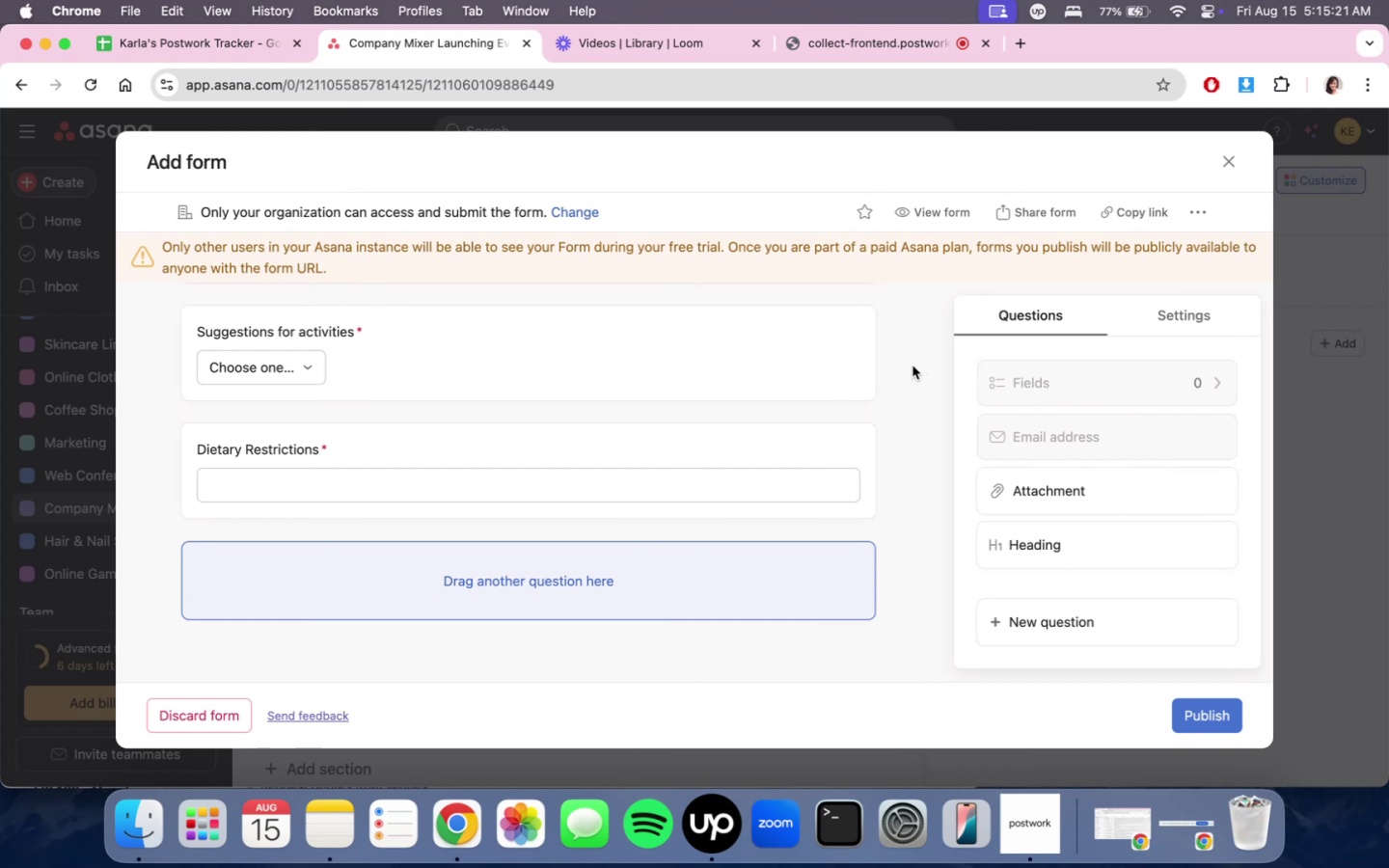 
scroll: coordinate [763, 469], scroll_direction: down, amount: 14.0
 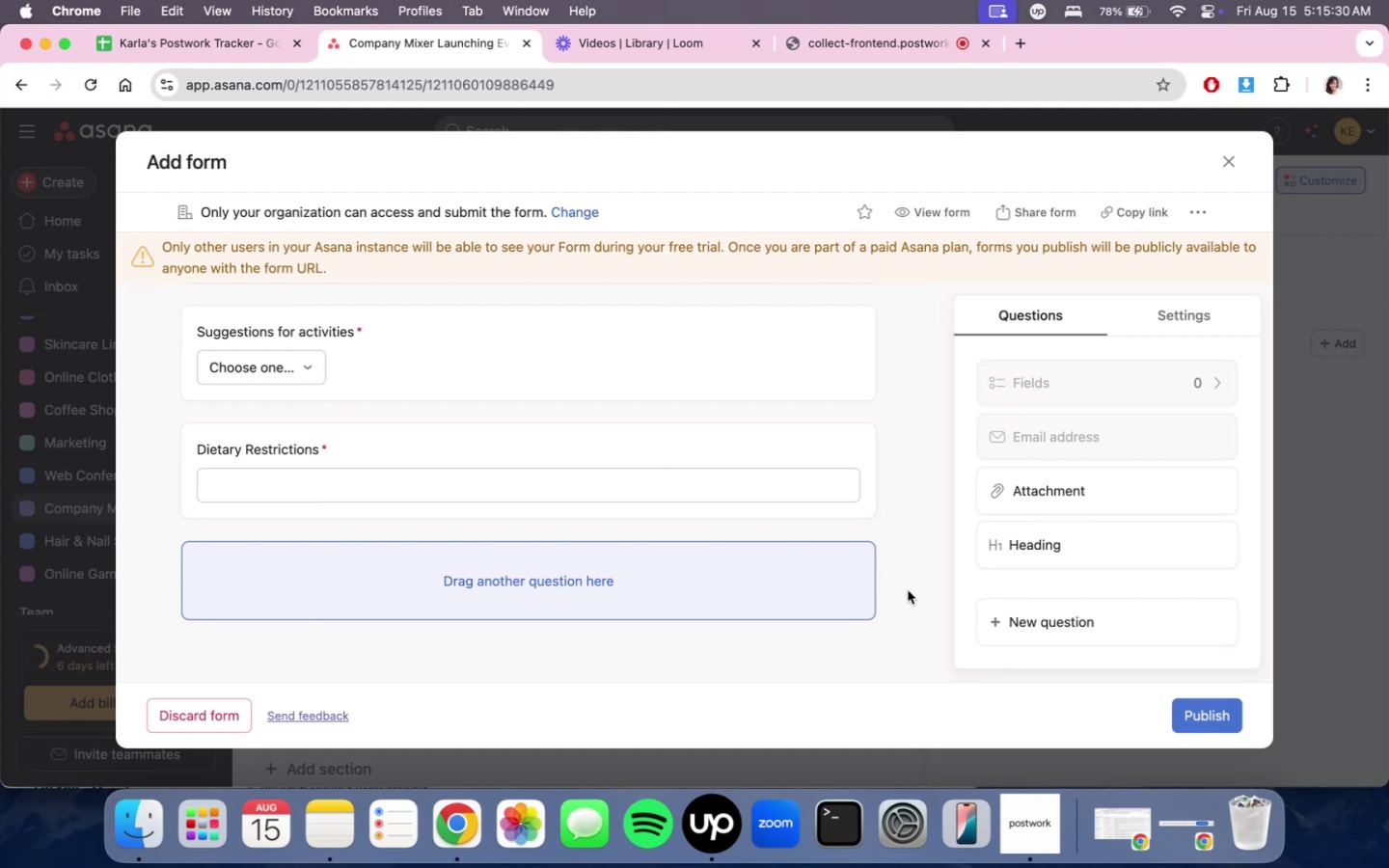 
left_click([915, 578])
 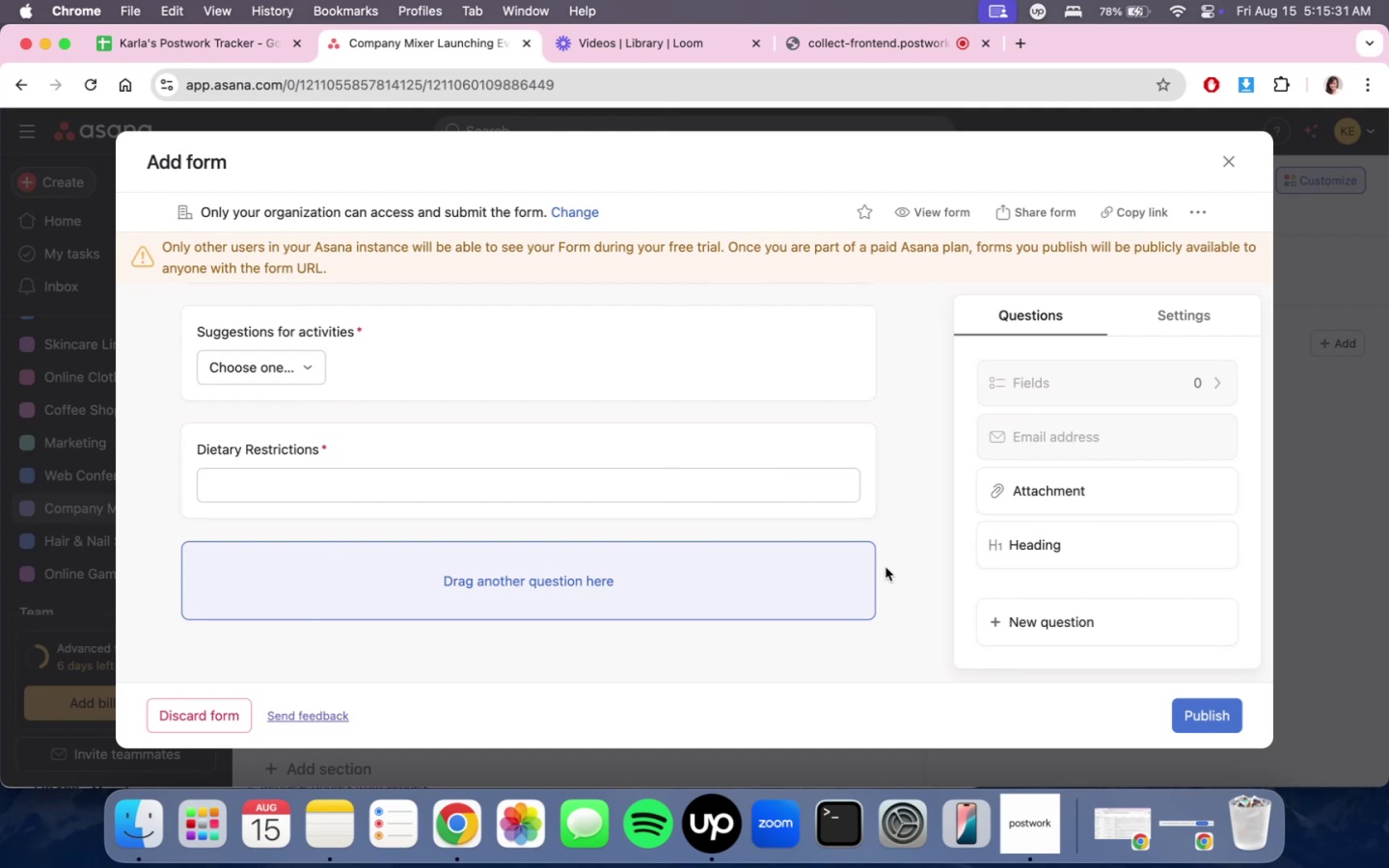 
scroll: coordinate [885, 563], scroll_direction: up, amount: 1.0
 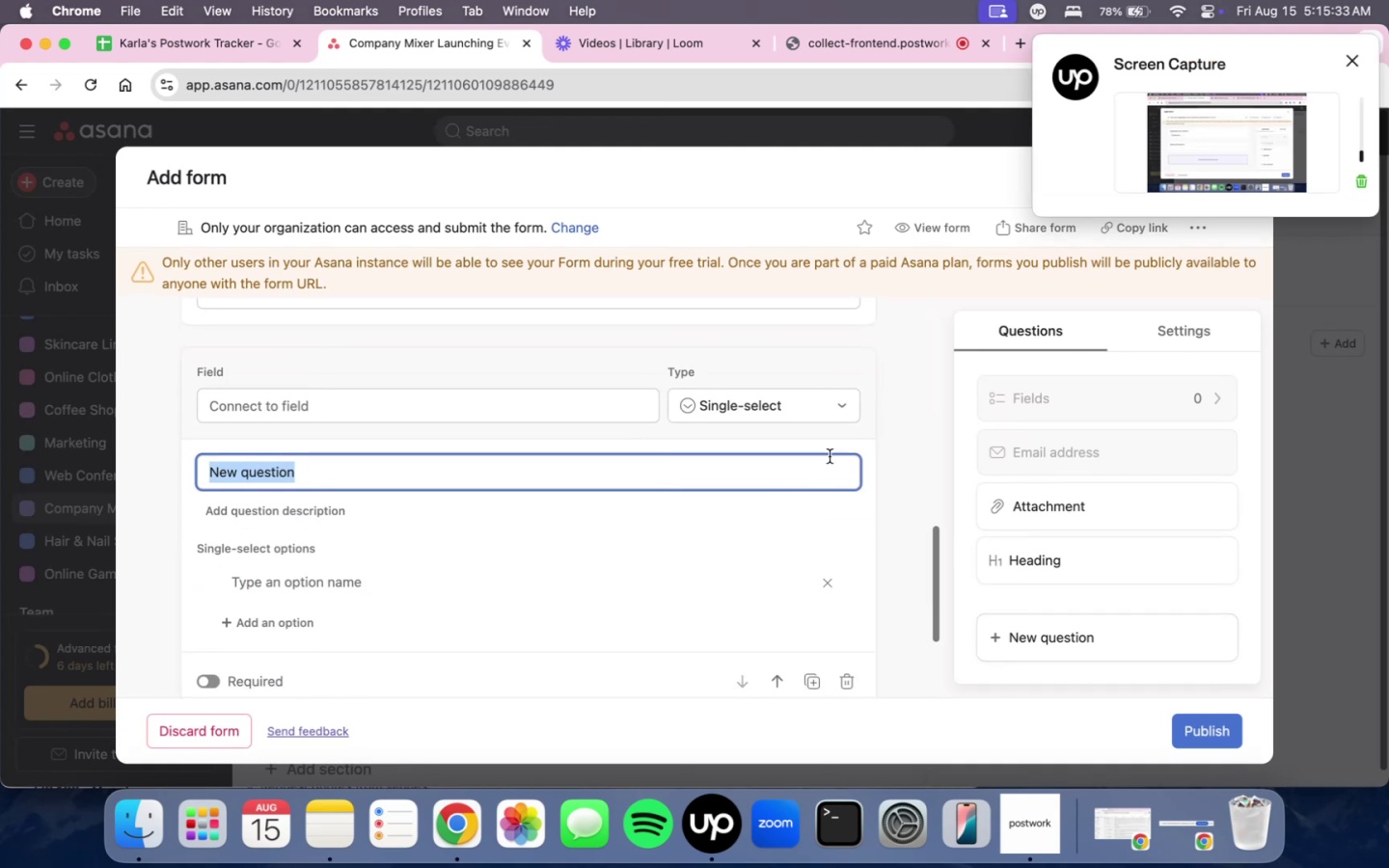 
left_click([815, 402])
 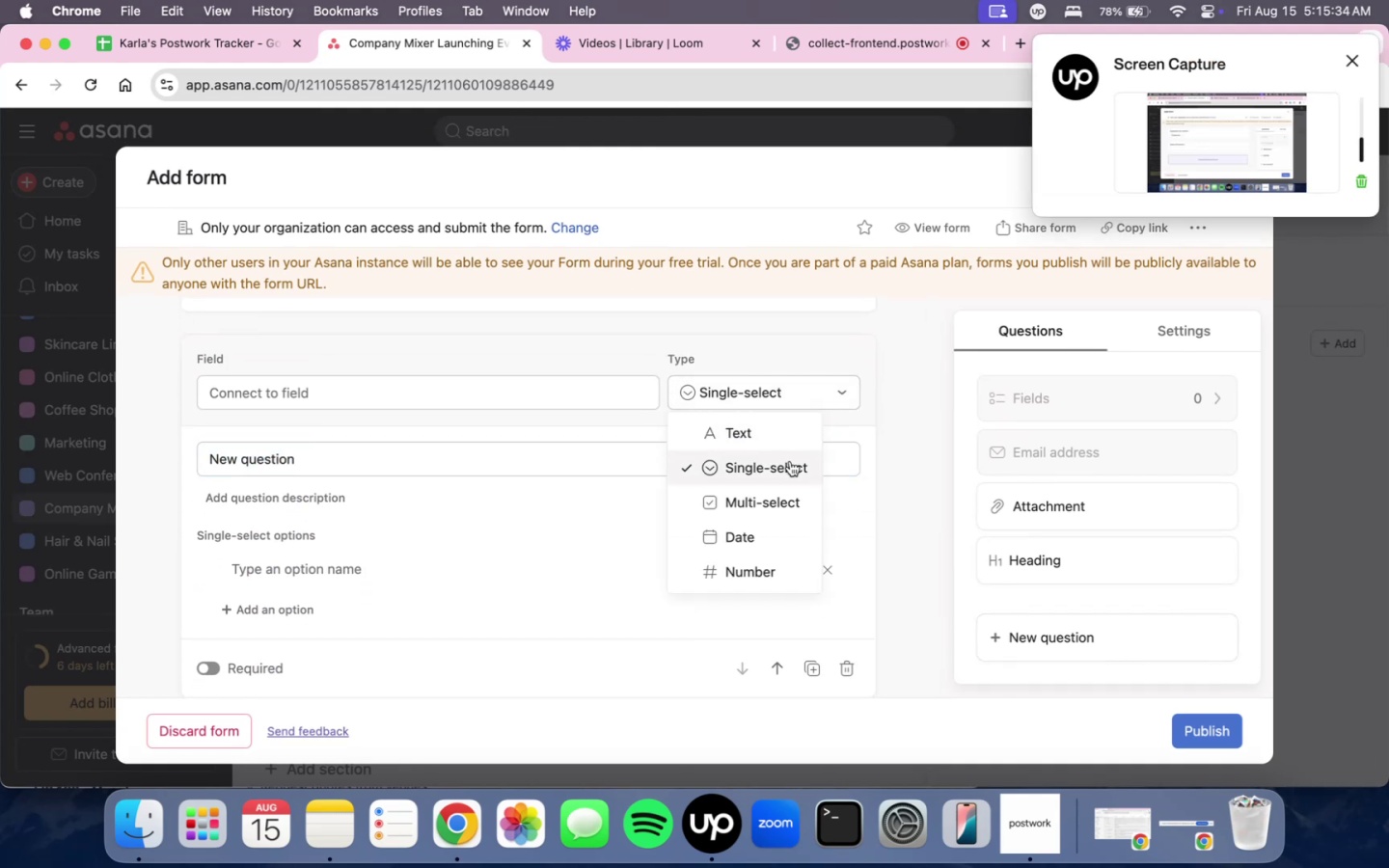 
left_click([790, 462])
 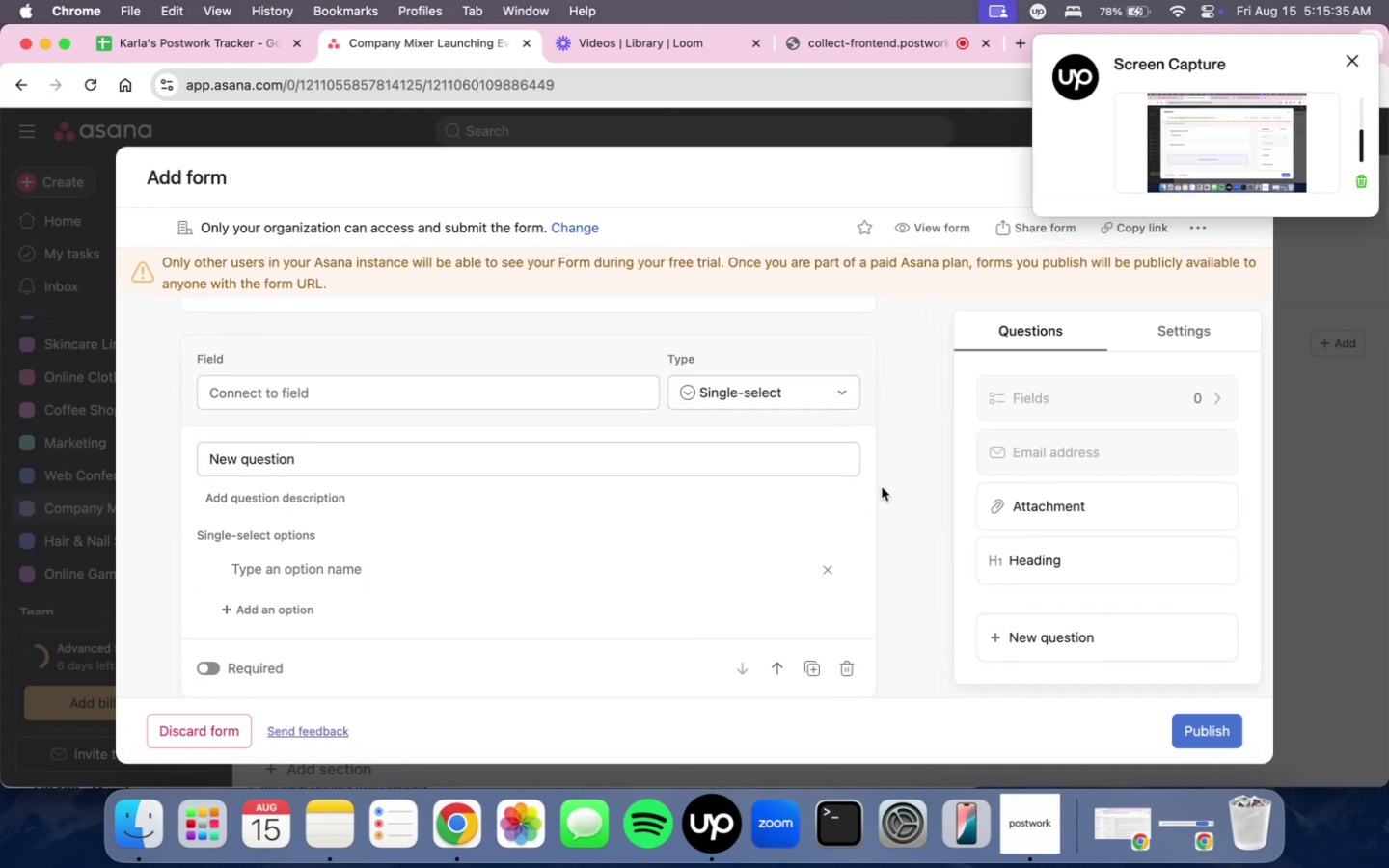 
double_click([882, 487])
 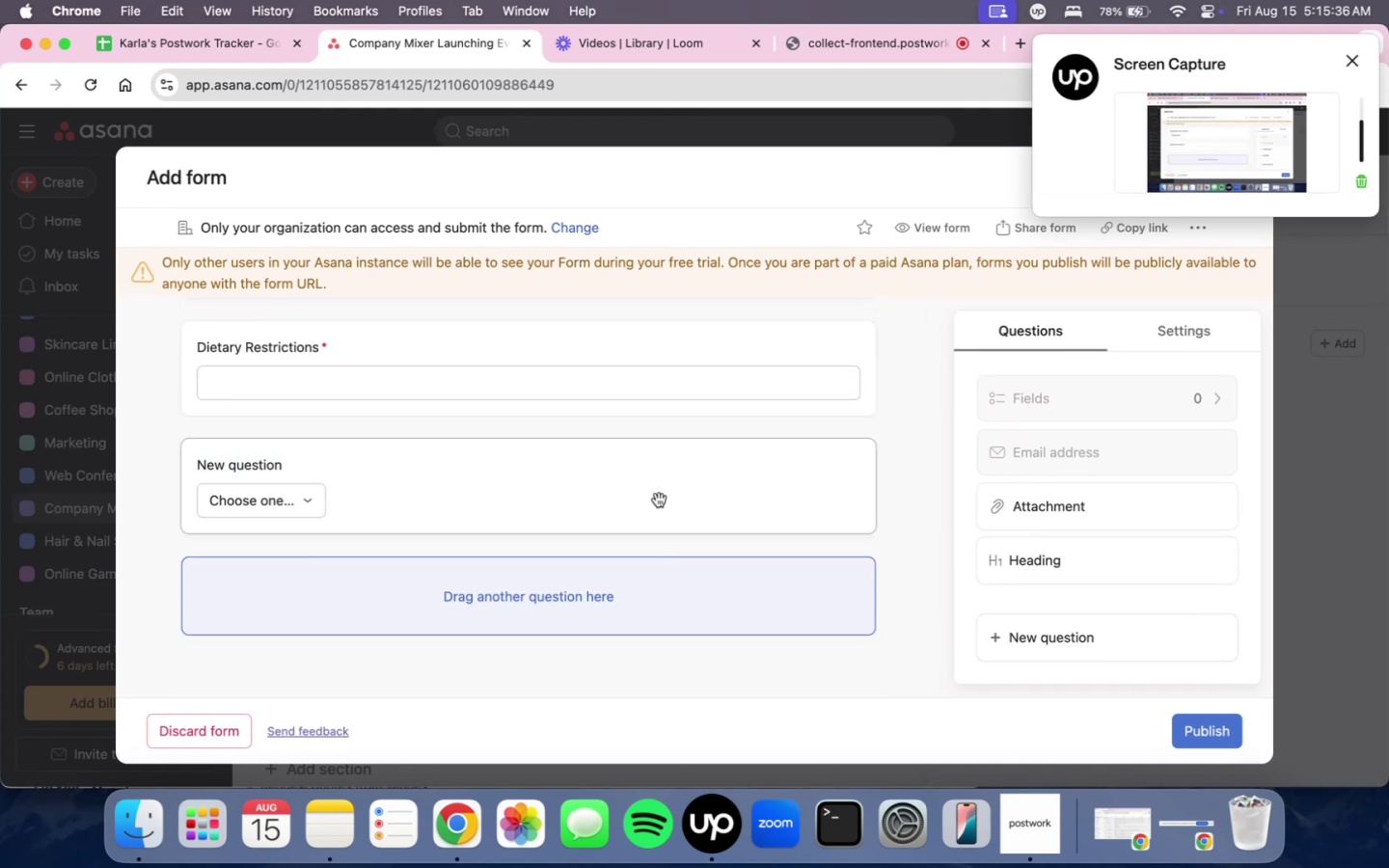 
left_click([571, 500])
 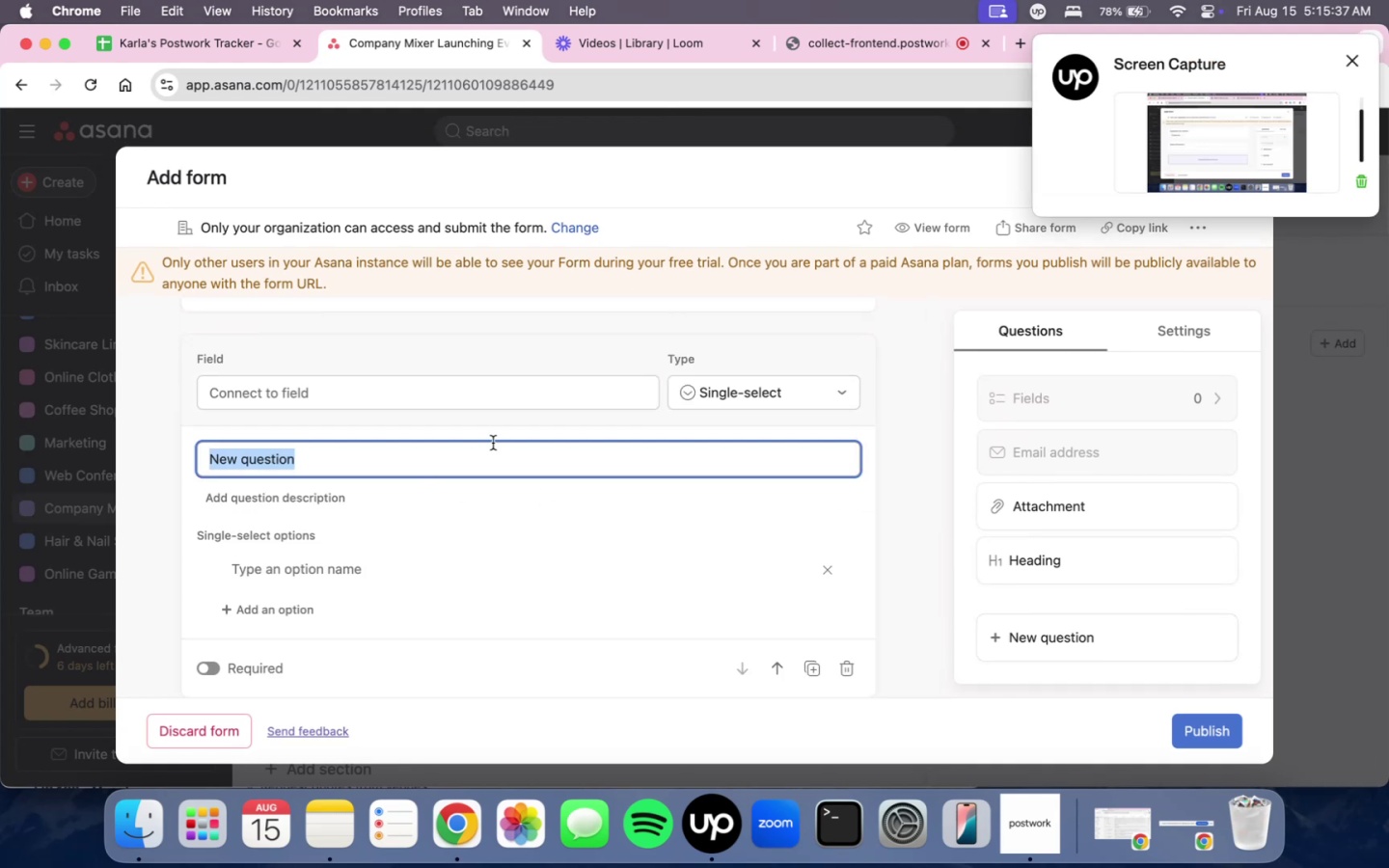 
type(RSVP interests)
key(Backspace)
 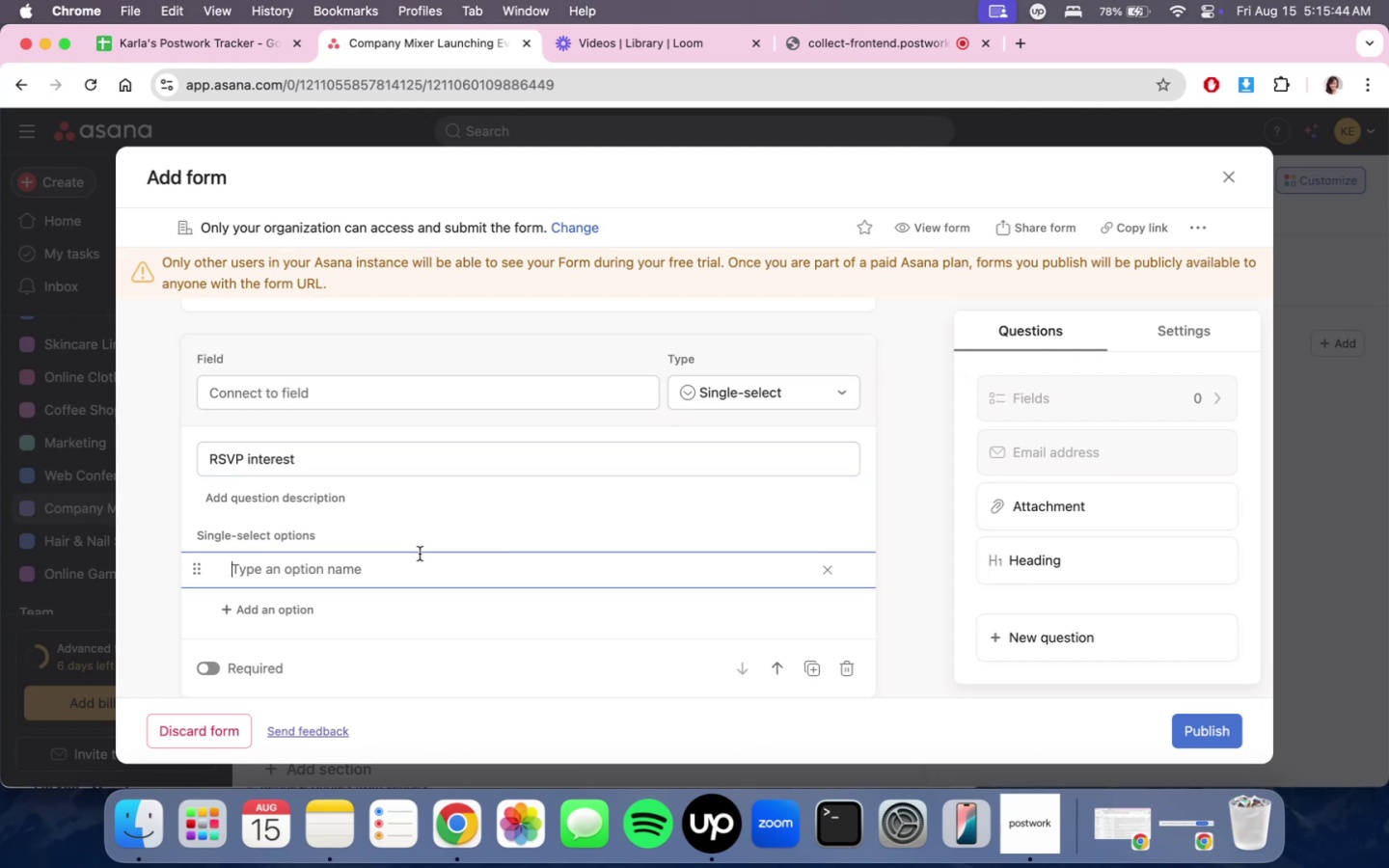 
double_click([414, 563])
 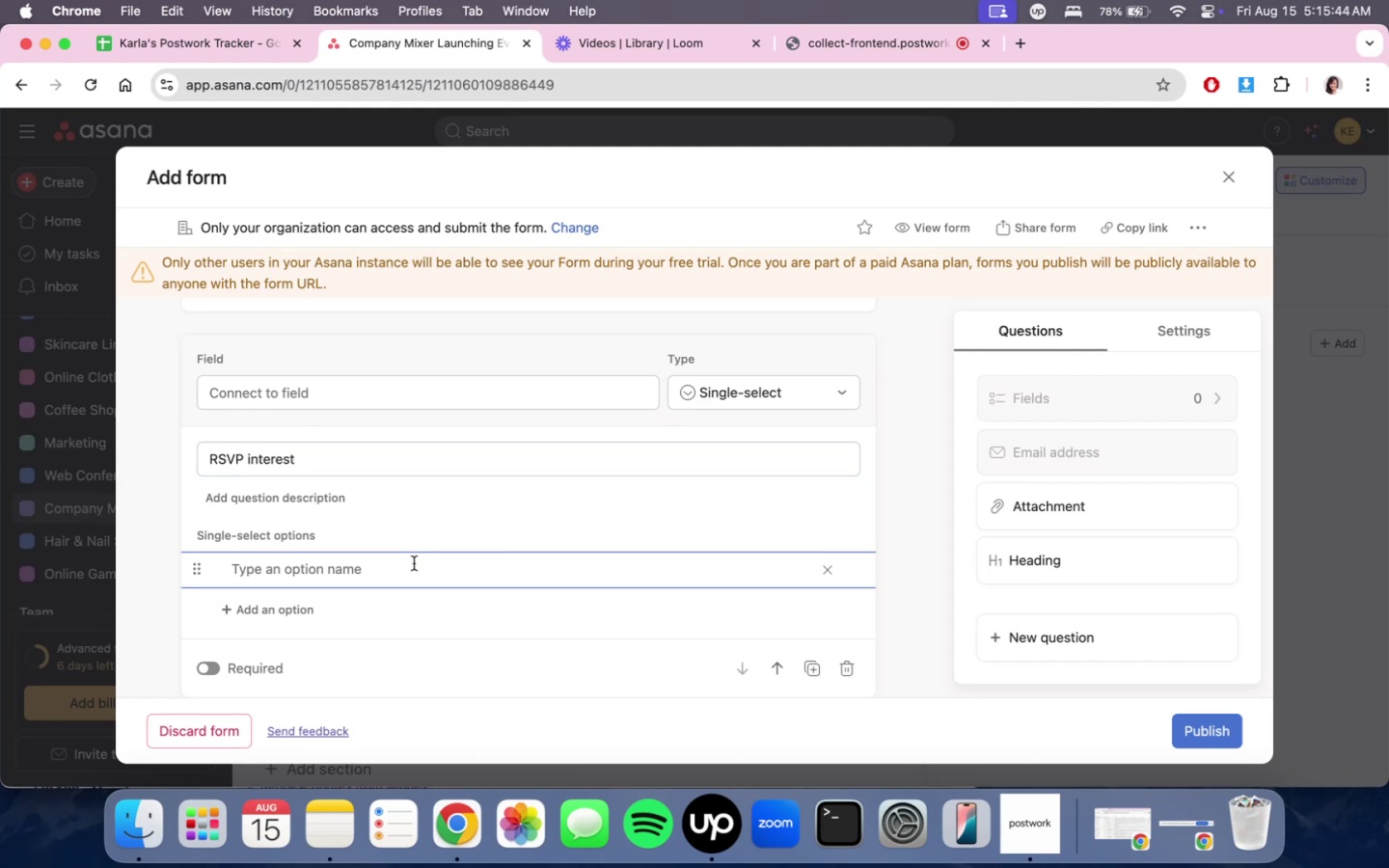 
type(Going)
 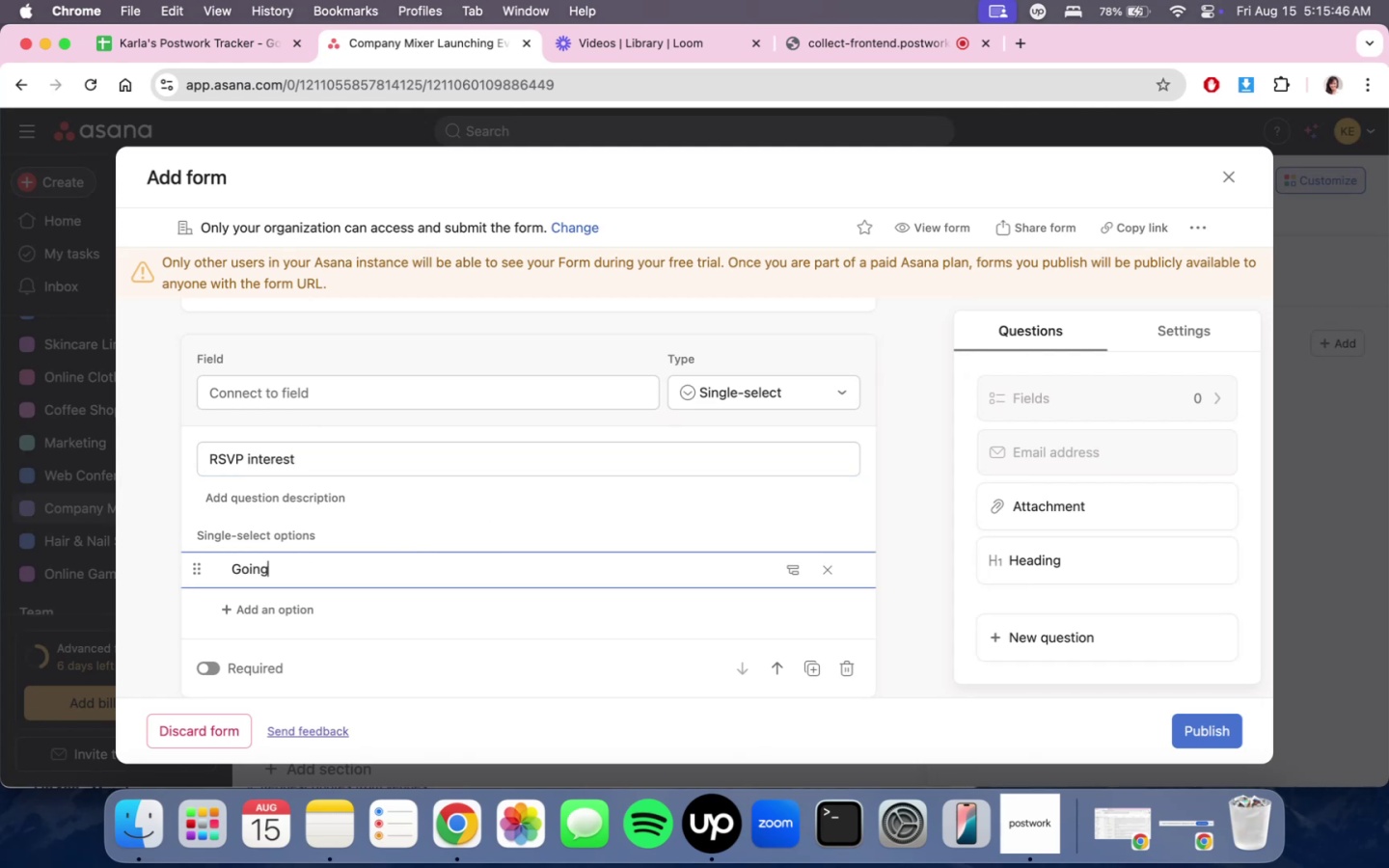 
key(Enter)
 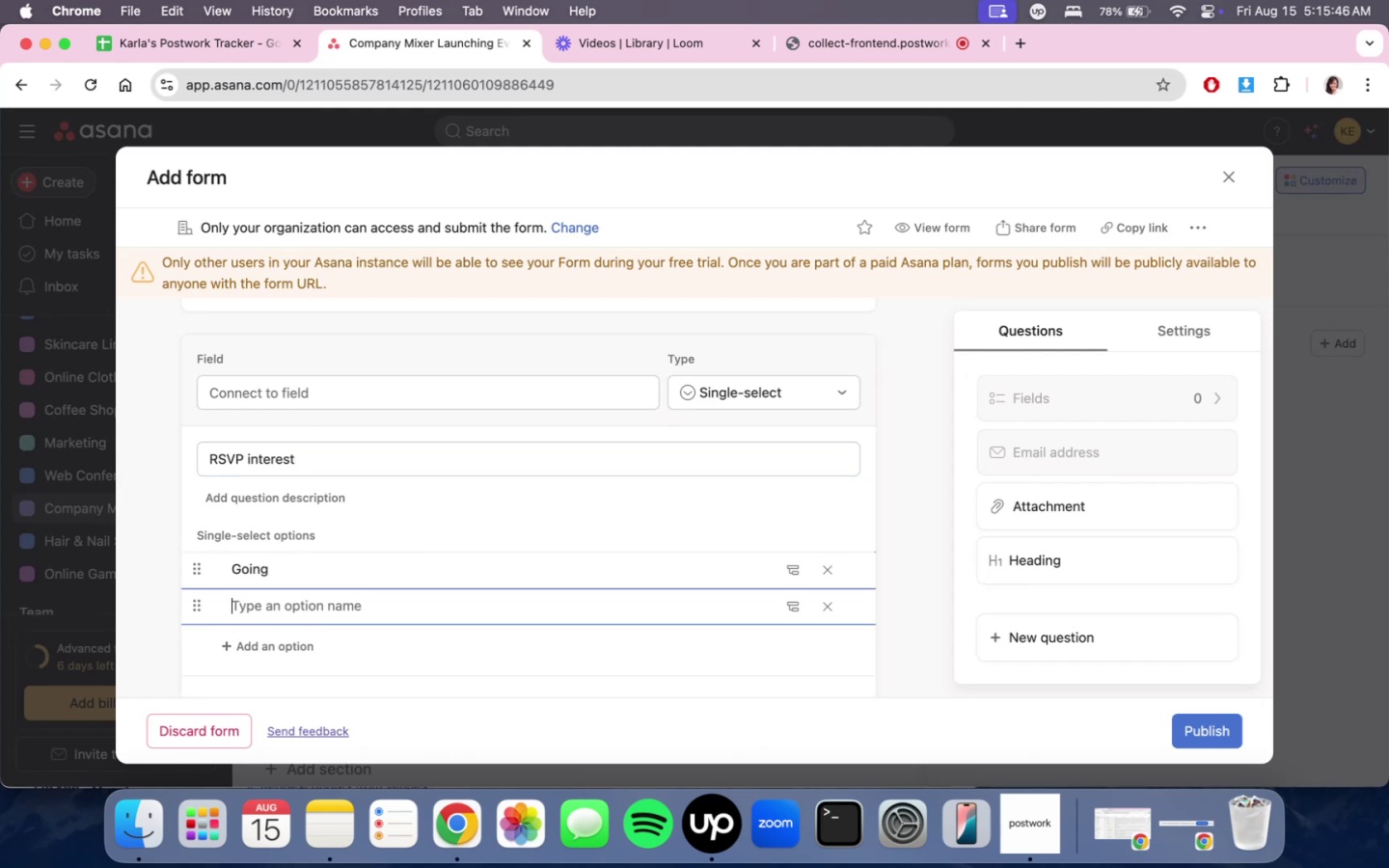 
type(Not Going)
 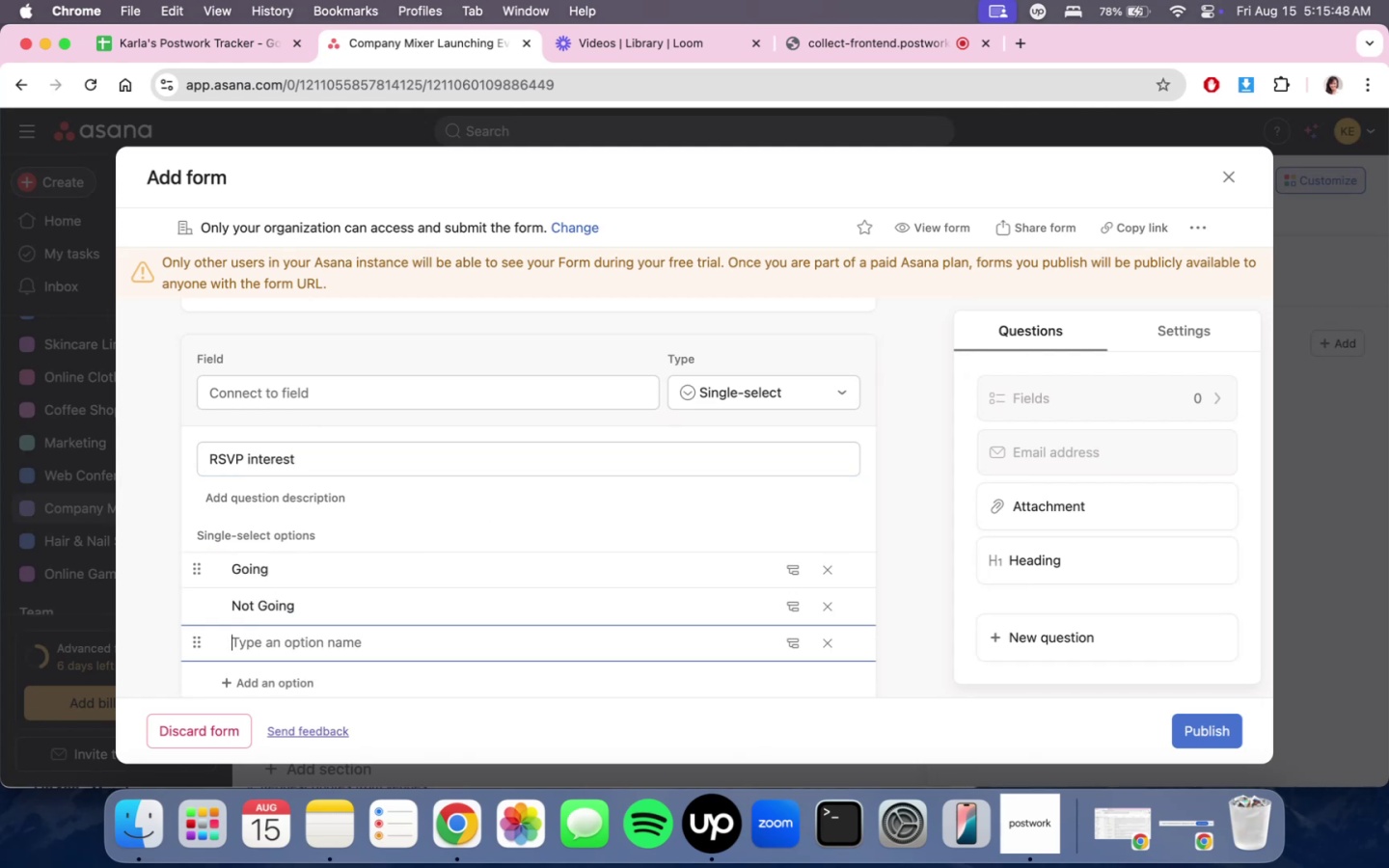 
 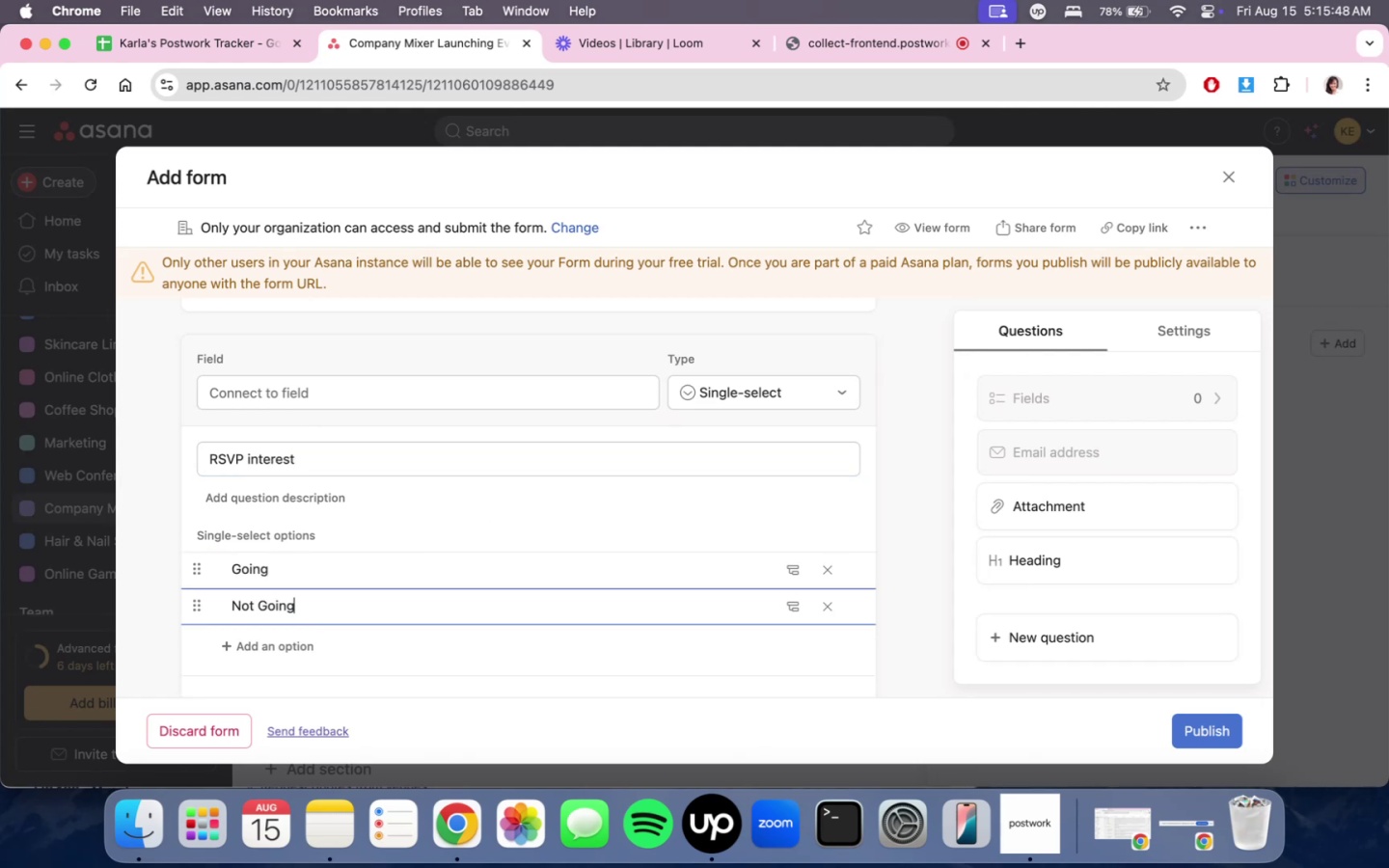 
key(Enter)
 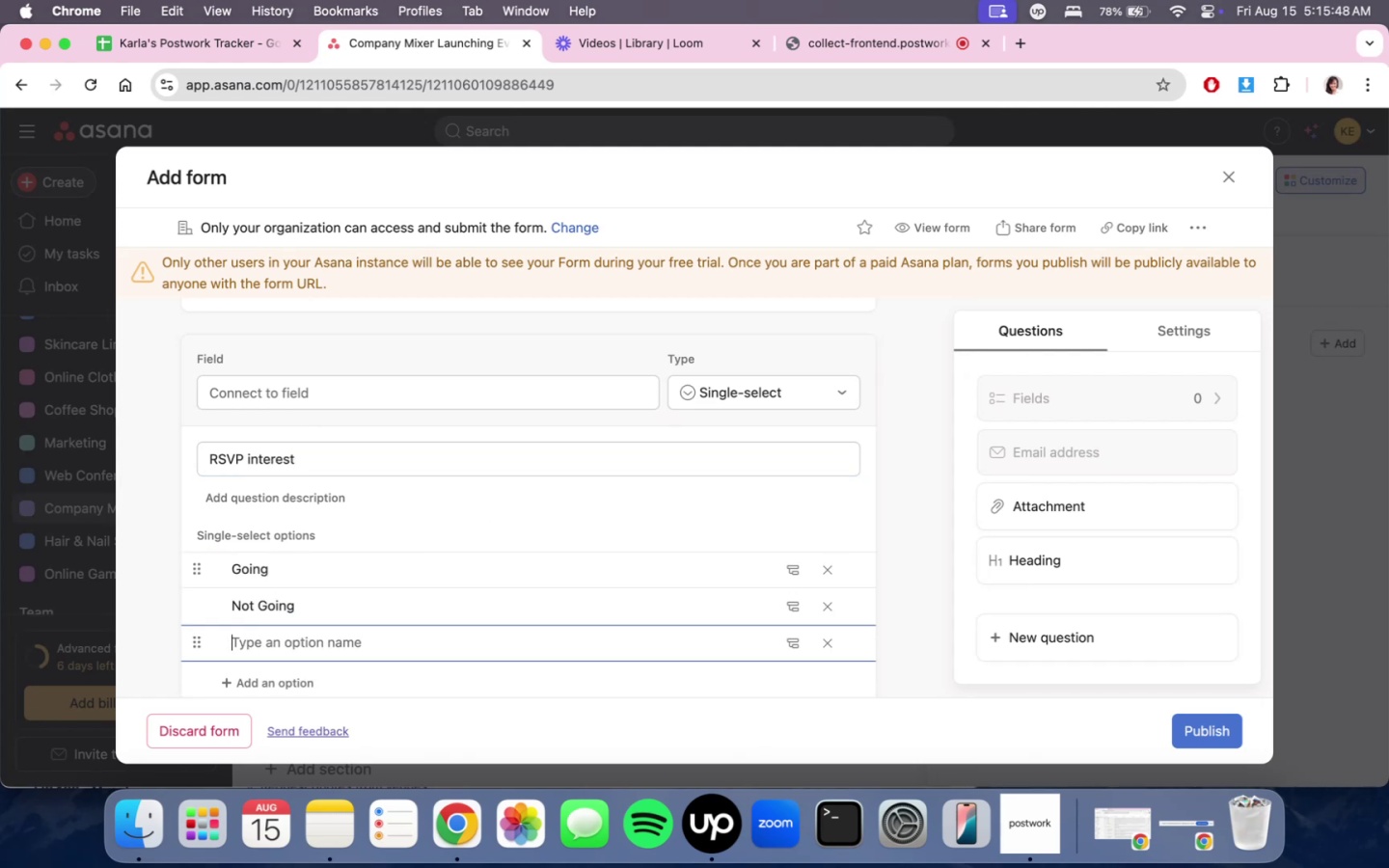 
type(Not Sure Yet)
 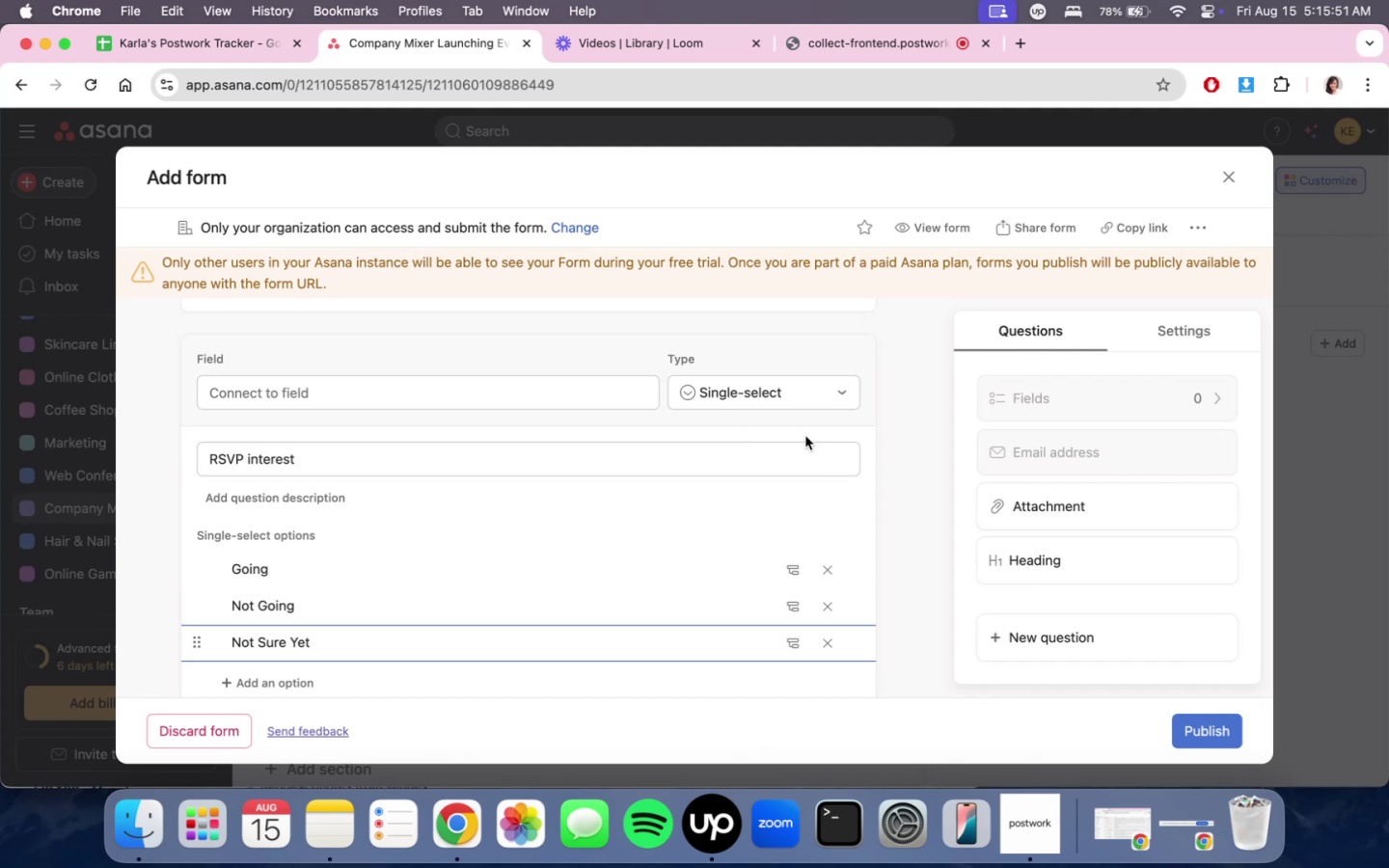 
left_click([900, 479])
 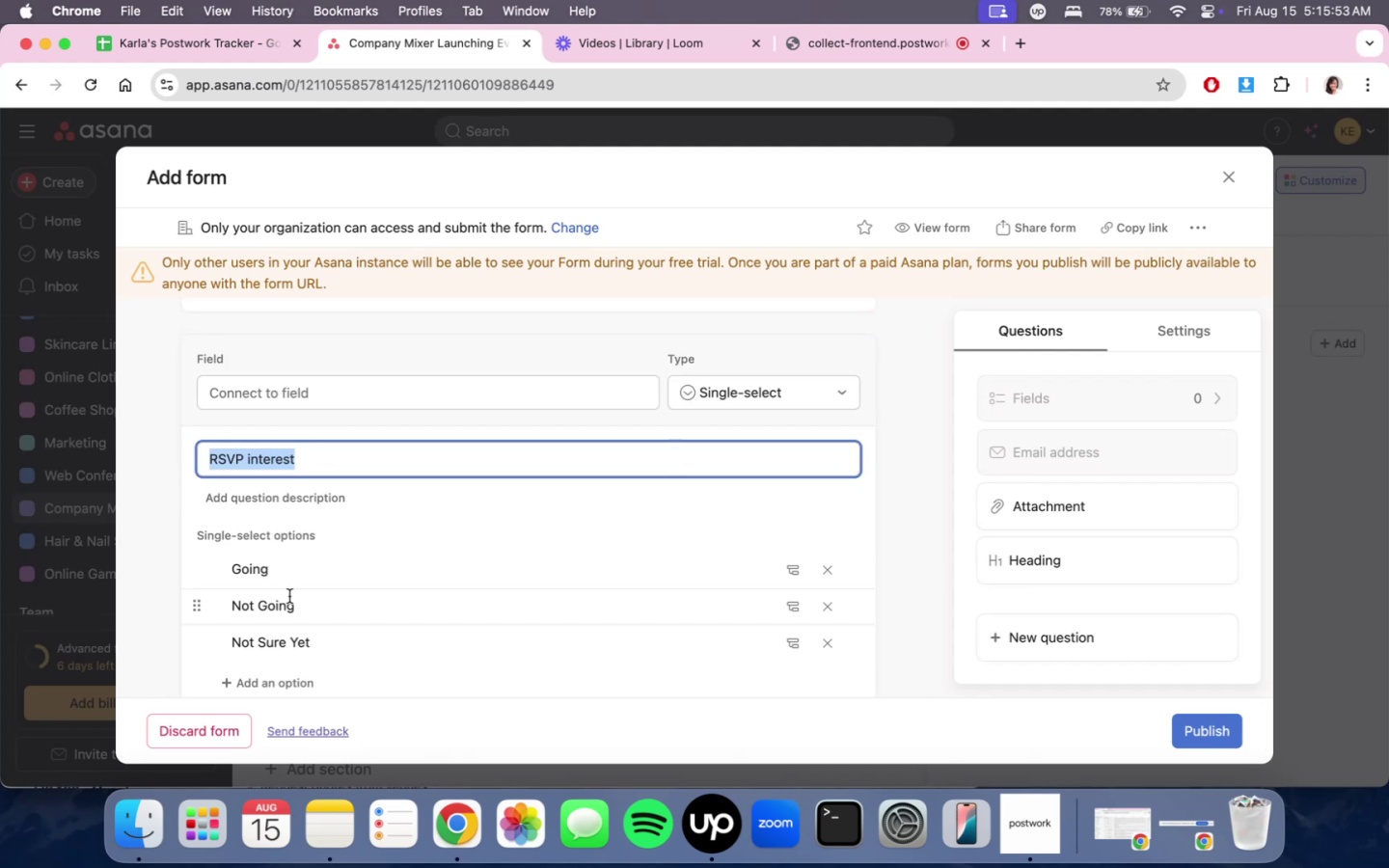 
scroll: coordinate [367, 521], scroll_direction: down, amount: 4.0
 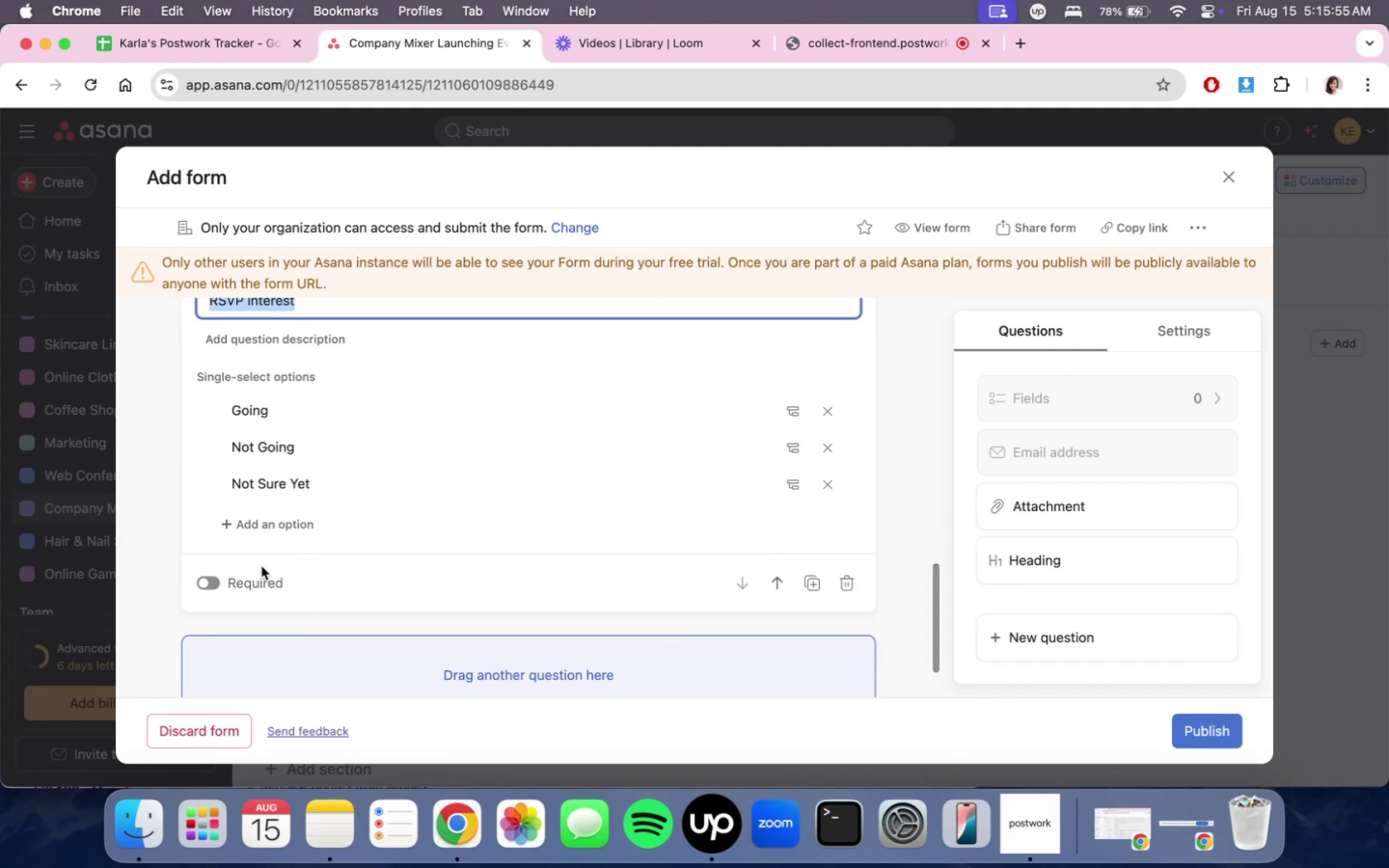 
left_click([206, 583])
 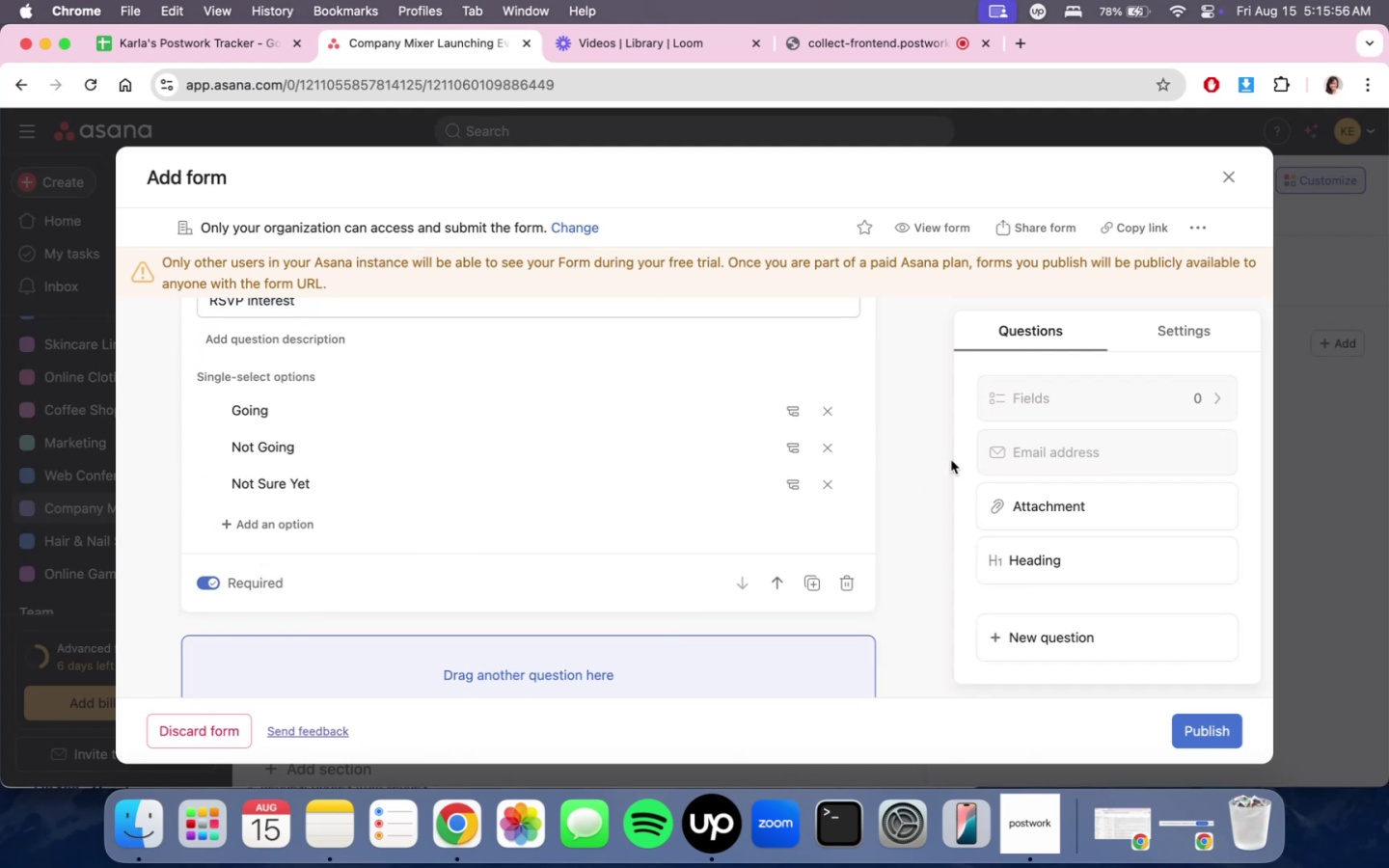 
left_click([933, 459])
 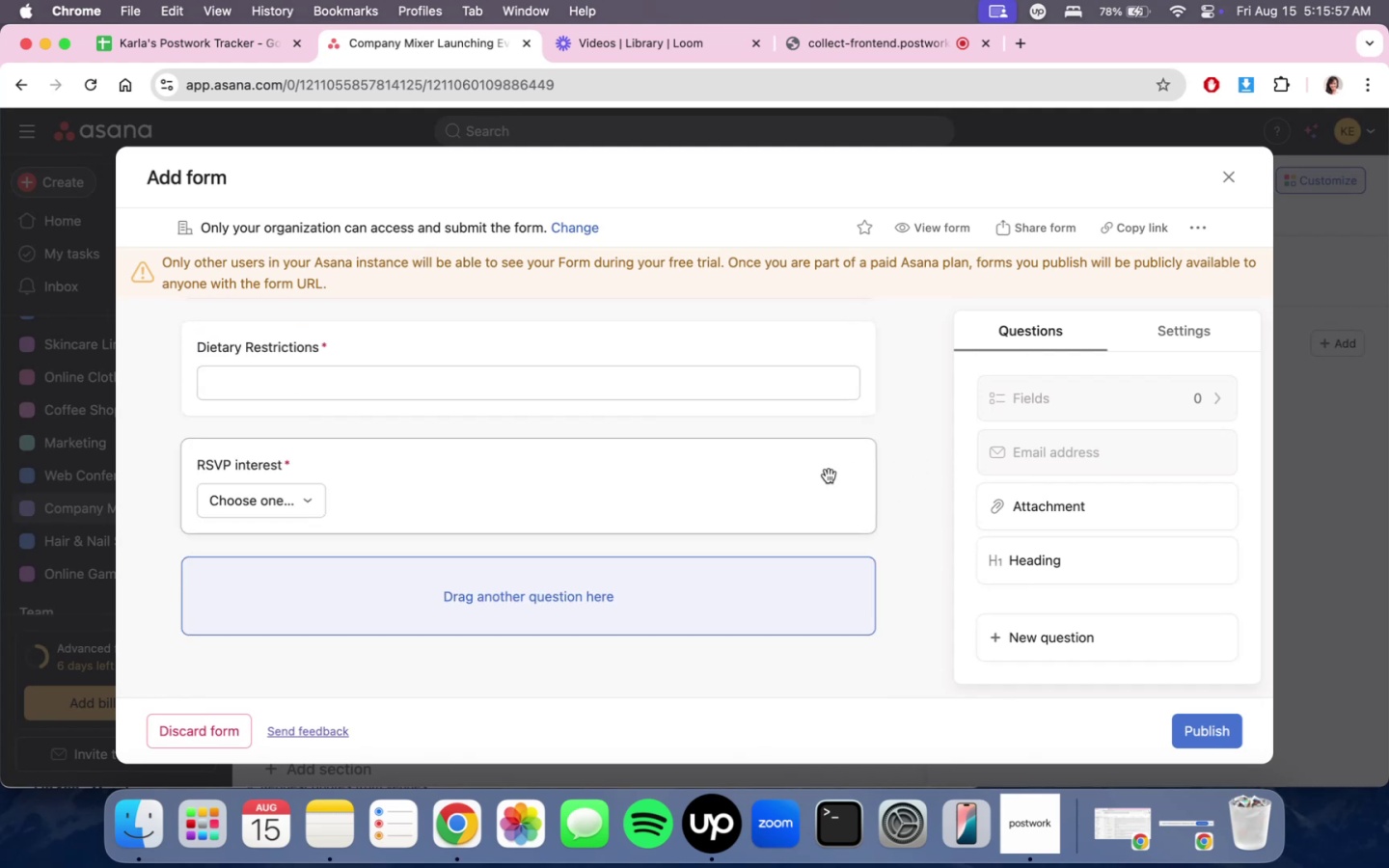 
scroll: coordinate [654, 539], scroll_direction: none, amount: 0.0
 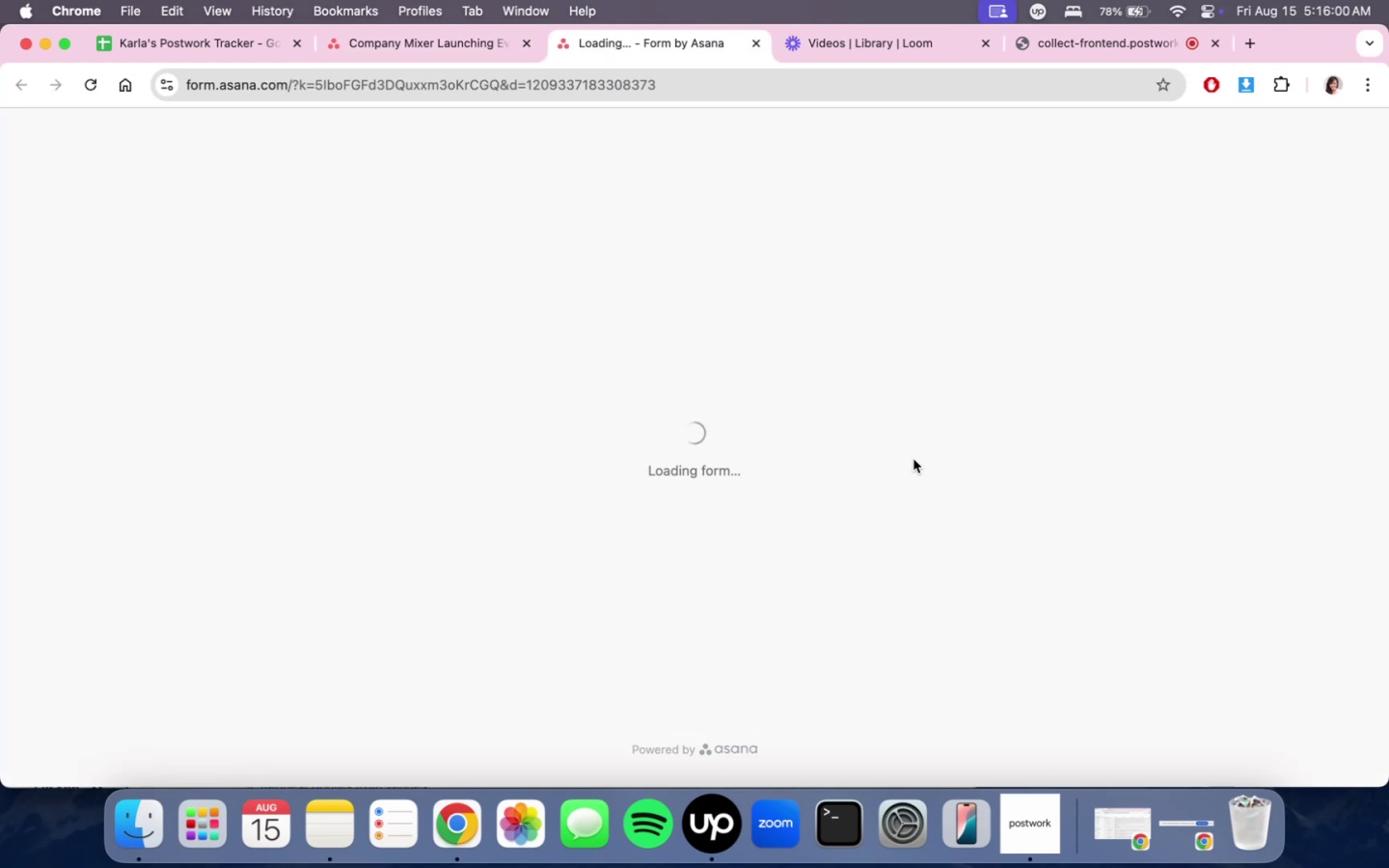 
scroll: coordinate [923, 480], scroll_direction: up, amount: 6.0
 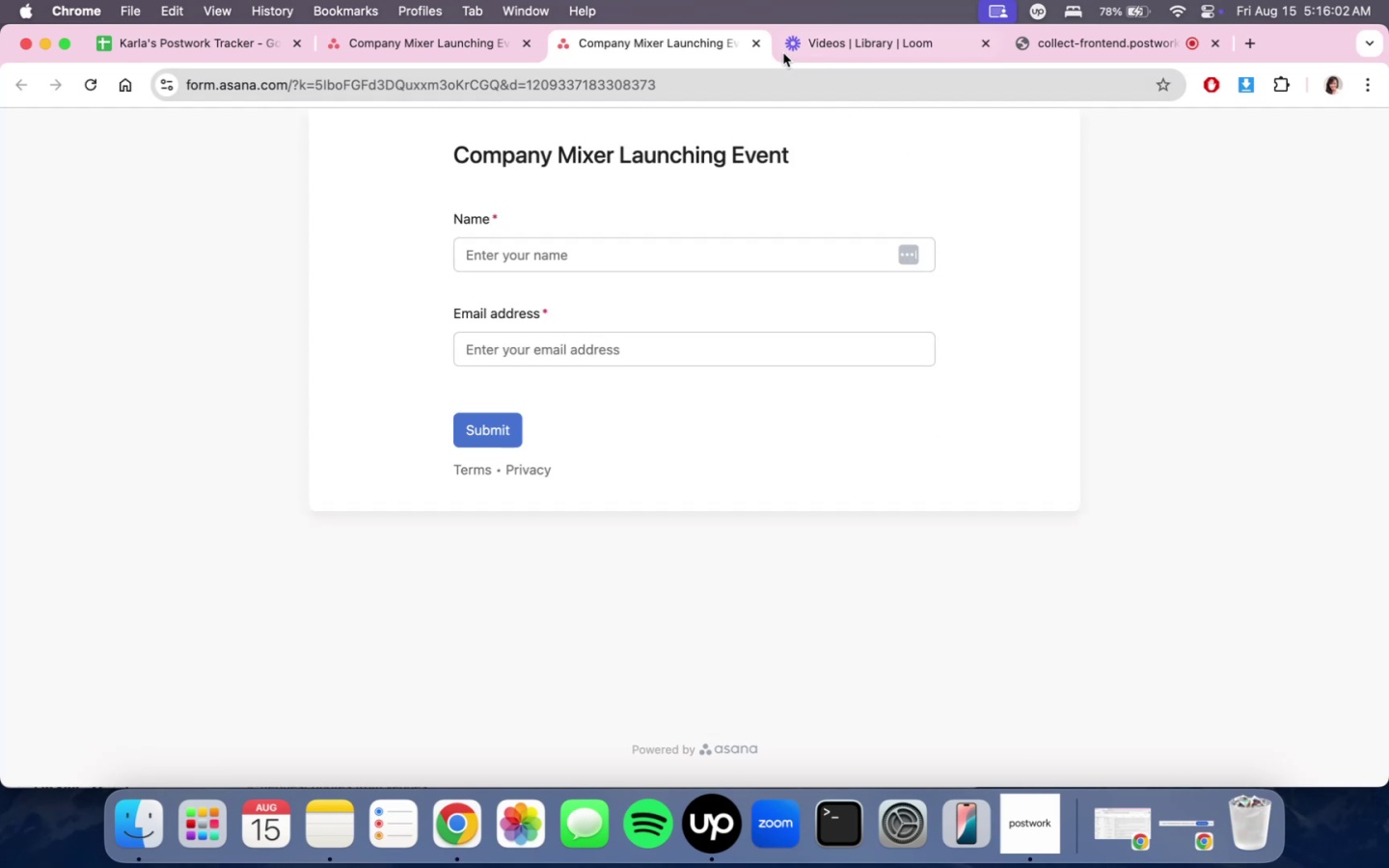 
left_click([755, 40])
 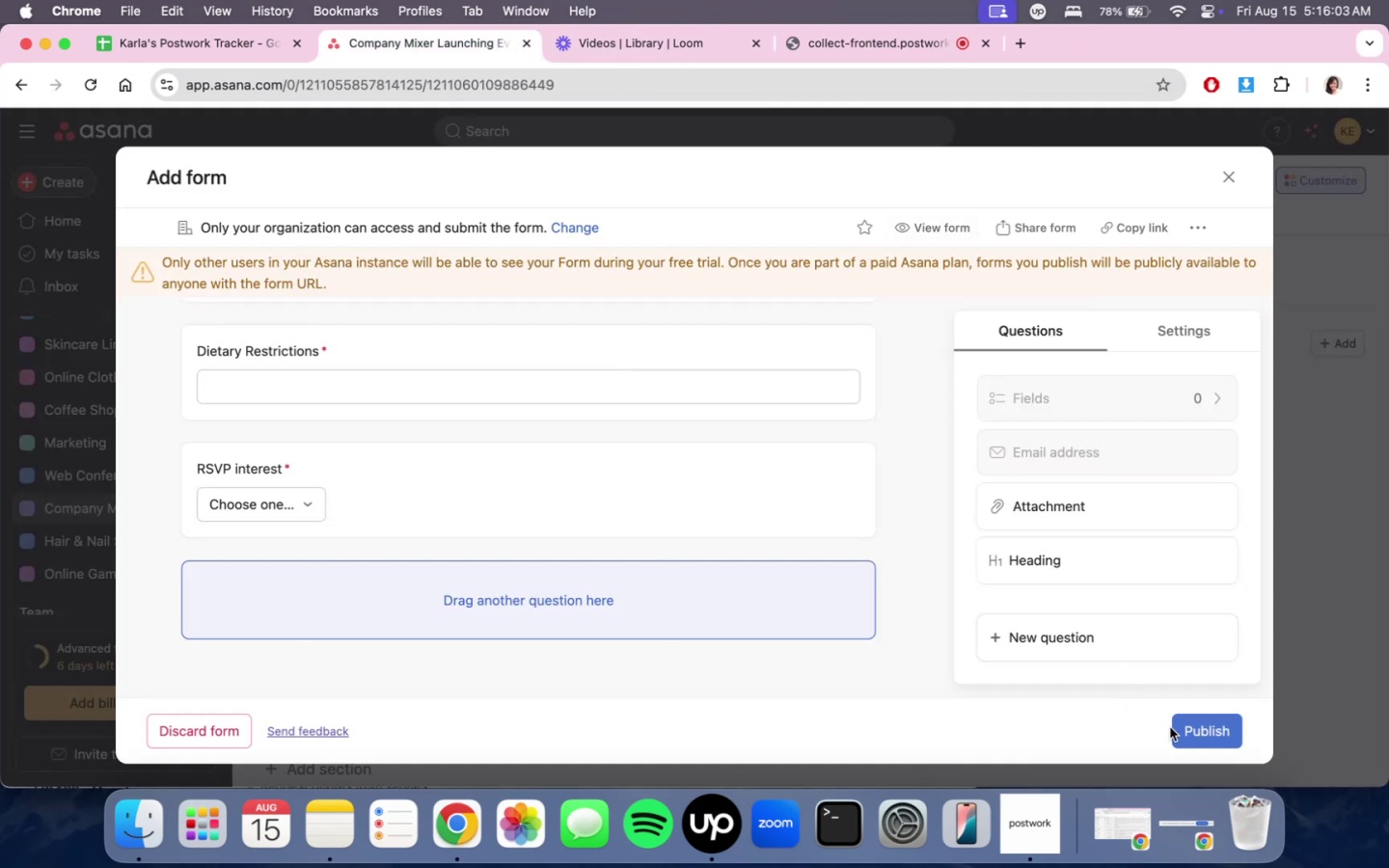 
left_click([1178, 727])
 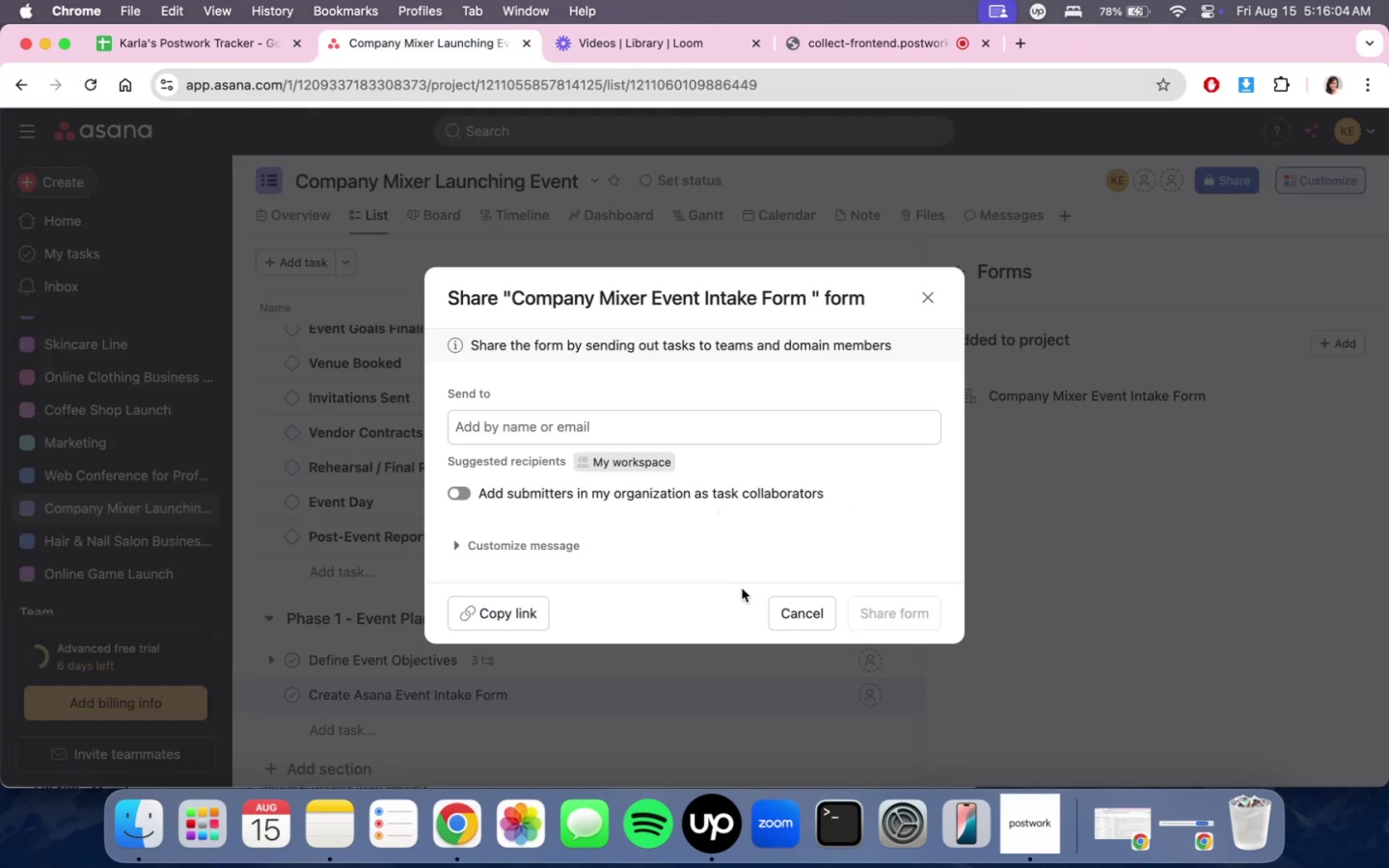 
left_click([813, 610])
 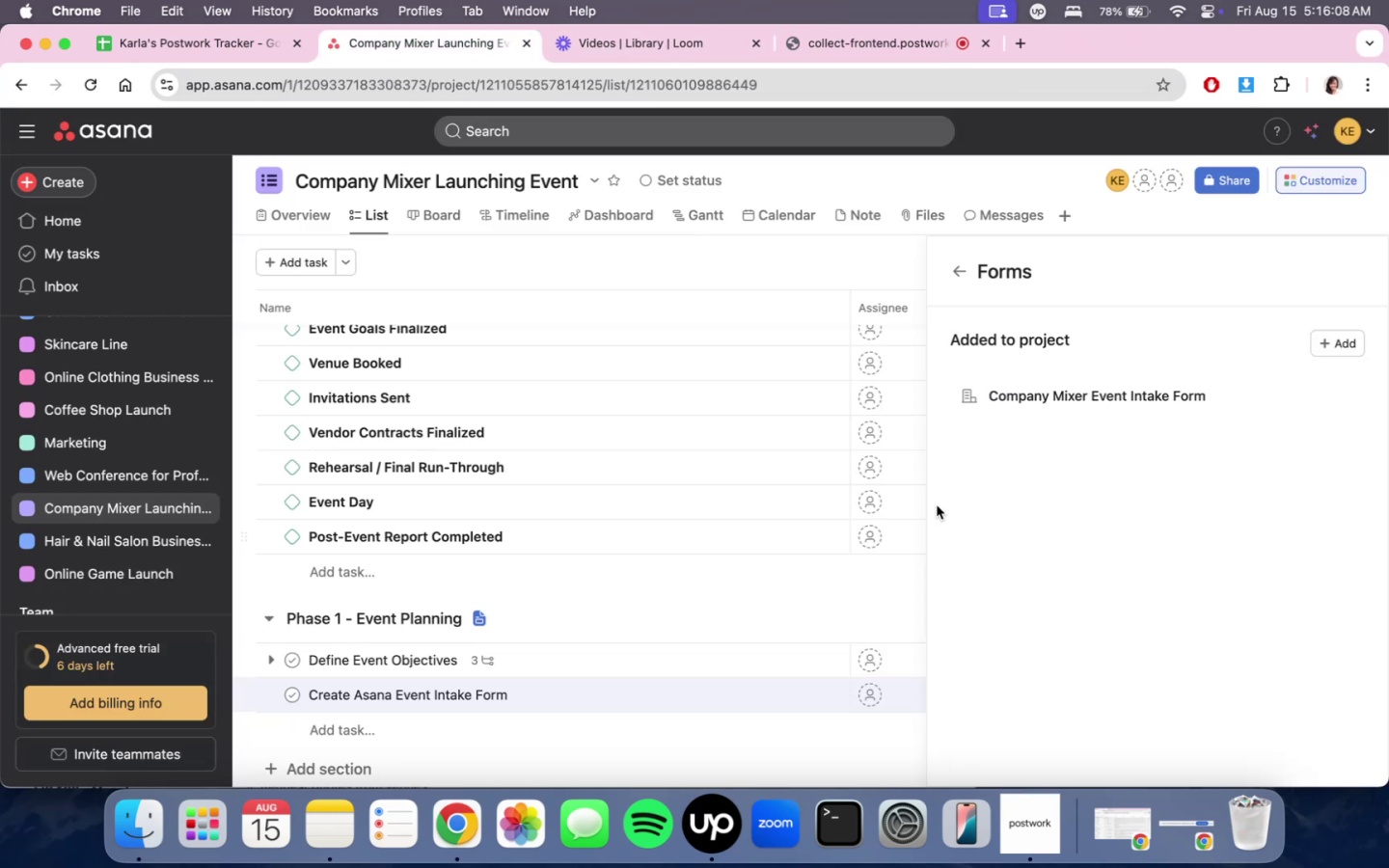 
left_click([1247, 397])
 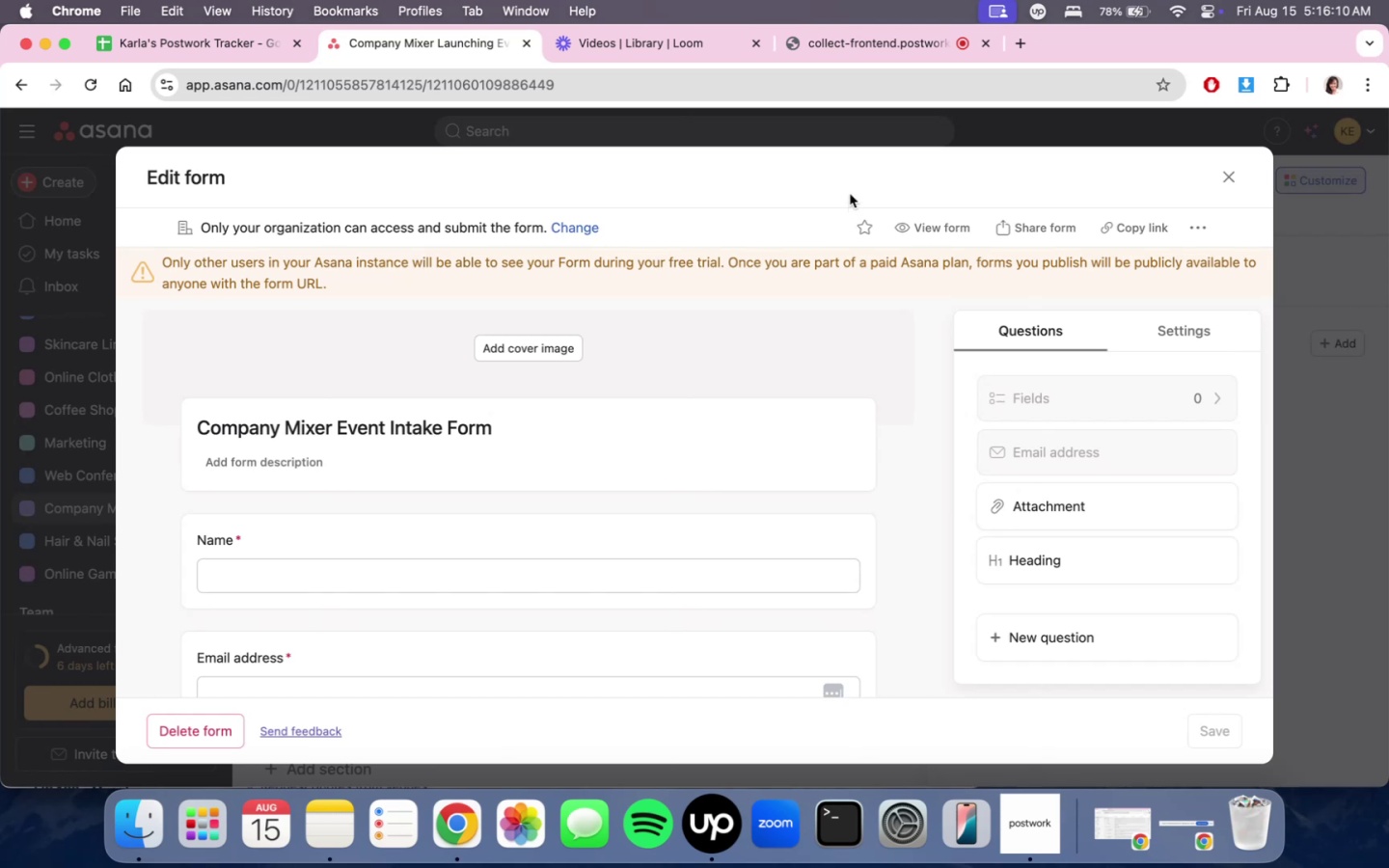 
left_click([951, 222])
 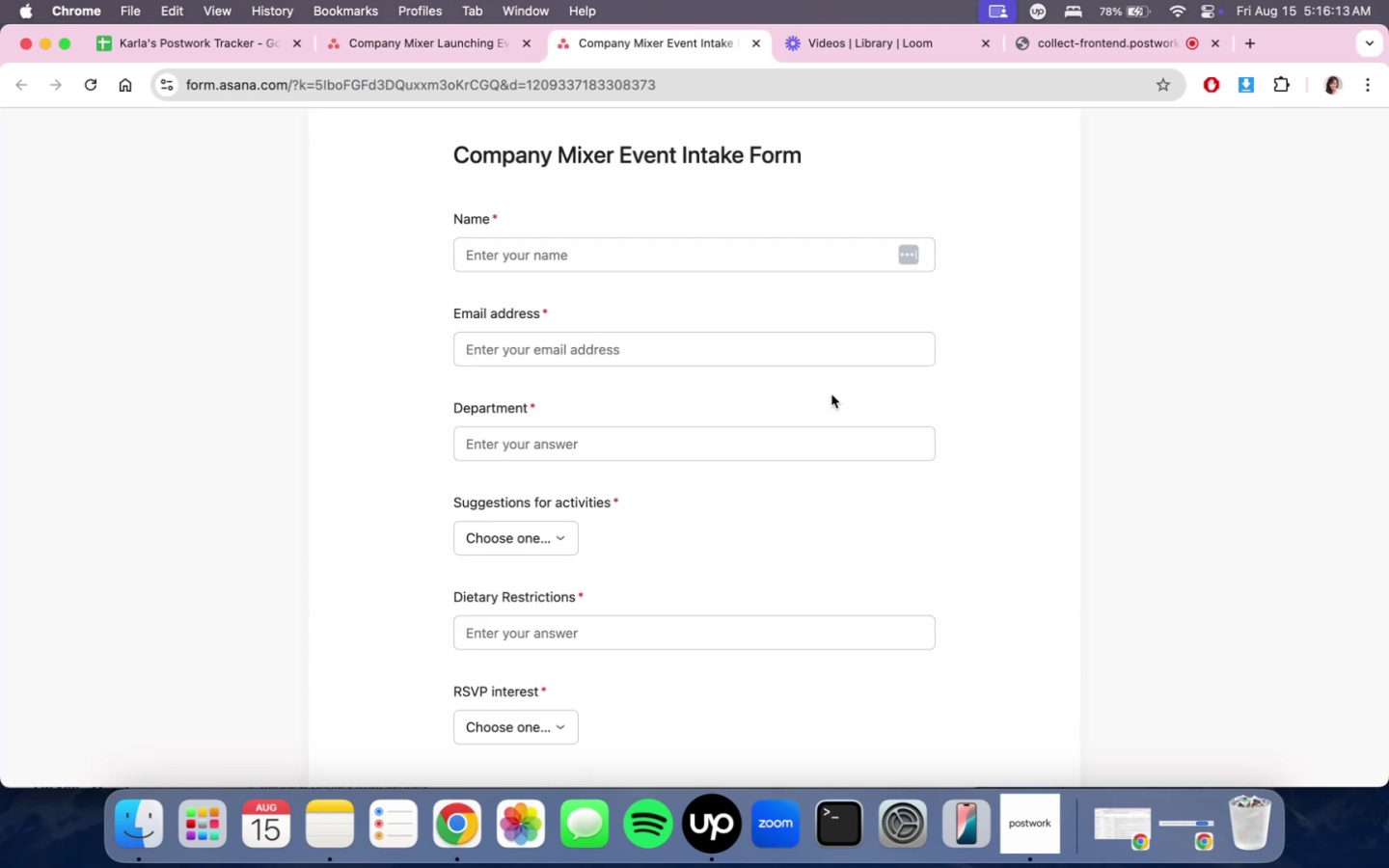 
scroll: coordinate [906, 553], scroll_direction: down, amount: 9.0
 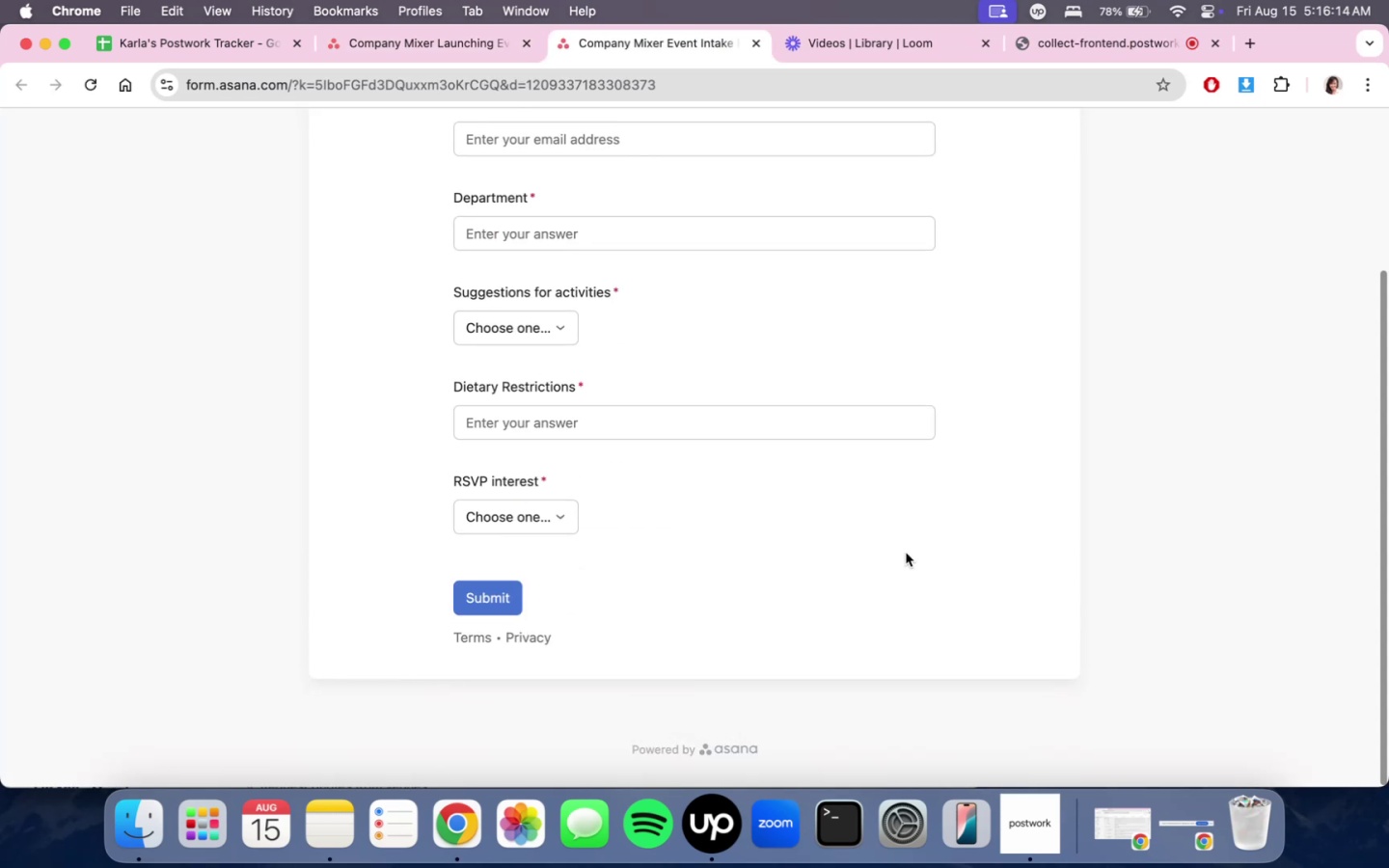 
scroll: coordinate [906, 553], scroll_direction: up, amount: 11.0
 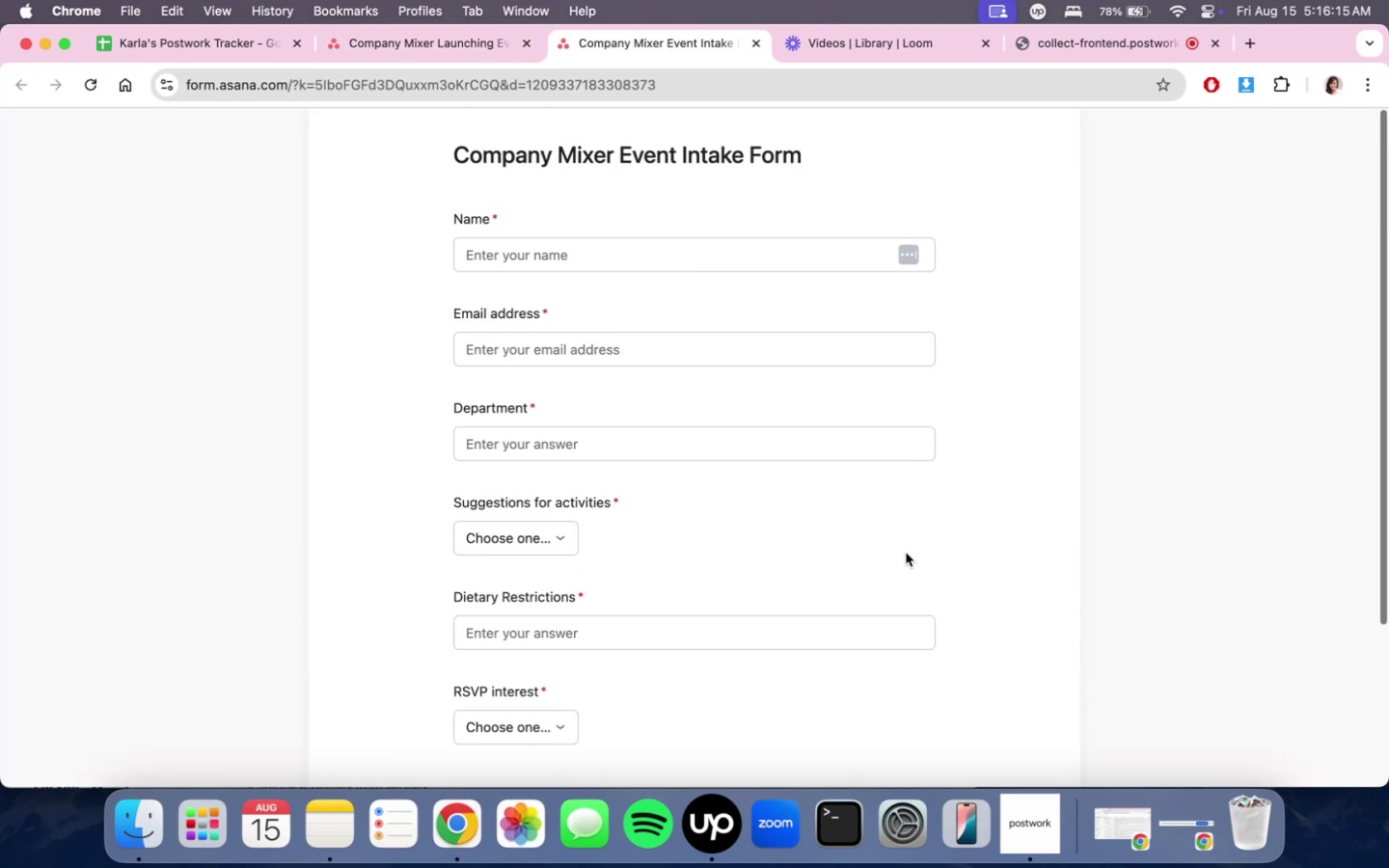 
scroll: coordinate [906, 553], scroll_direction: none, amount: 0.0
 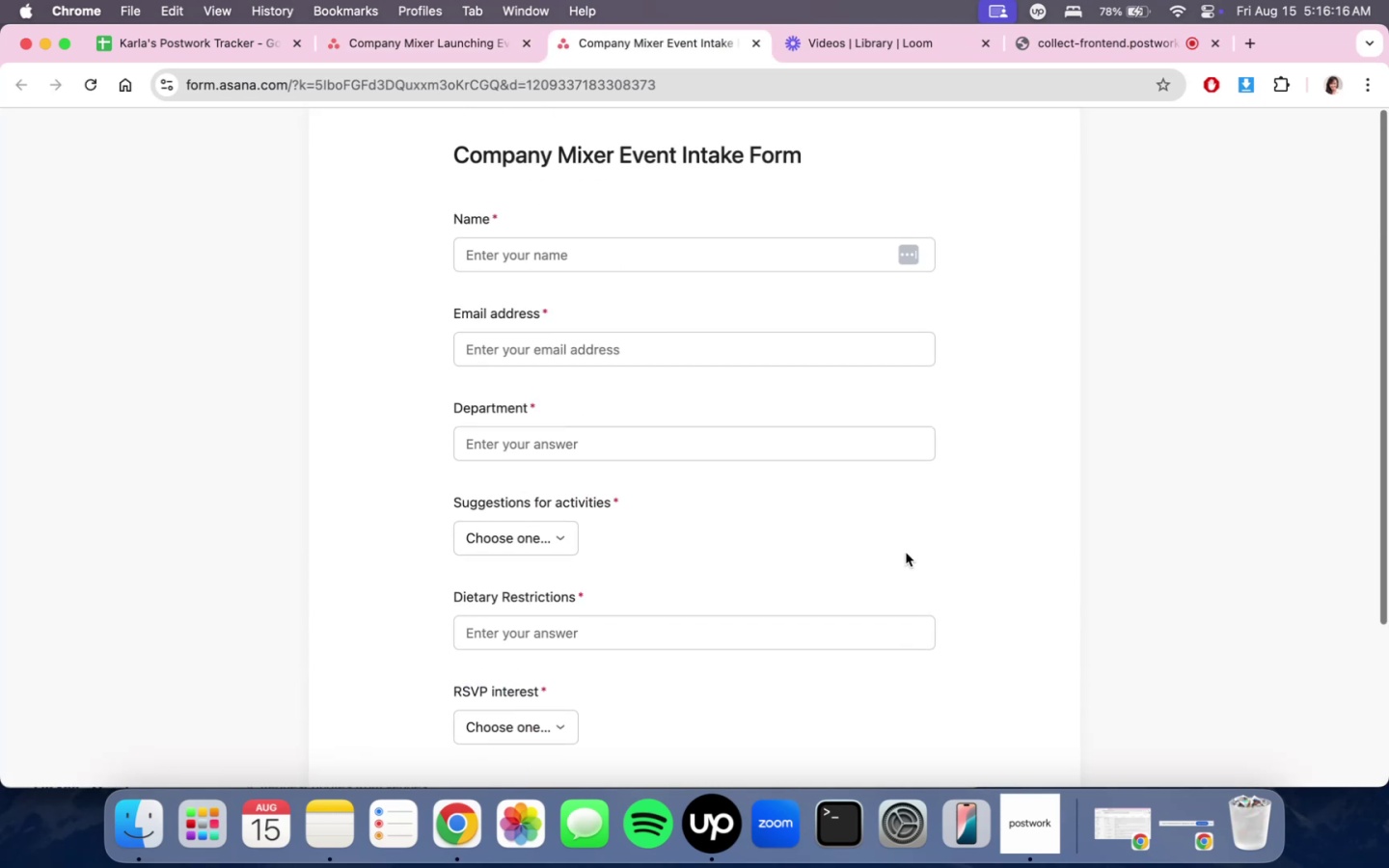 
scroll: coordinate [906, 553], scroll_direction: down, amount: 7.0
 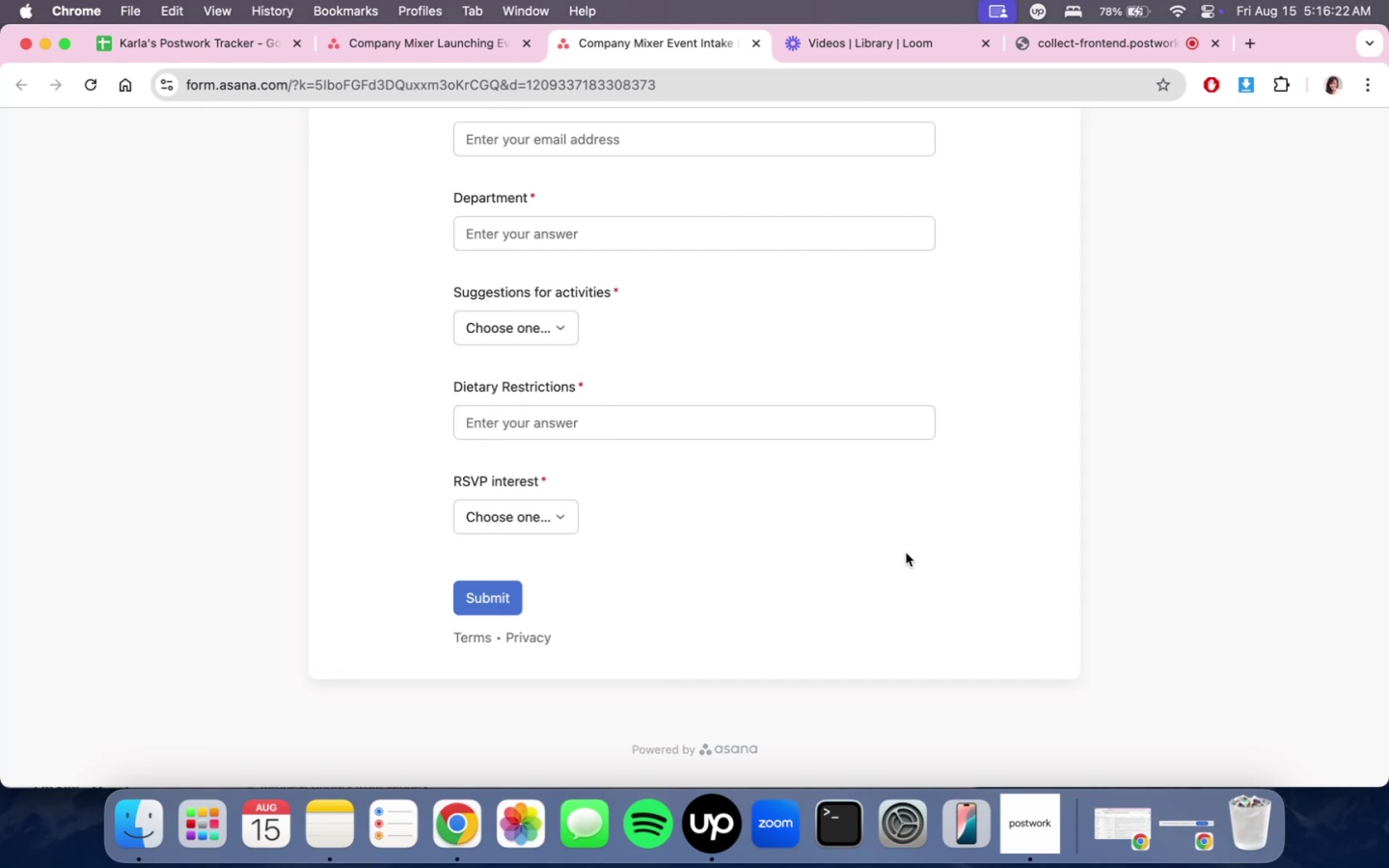 
wait(7.96)
 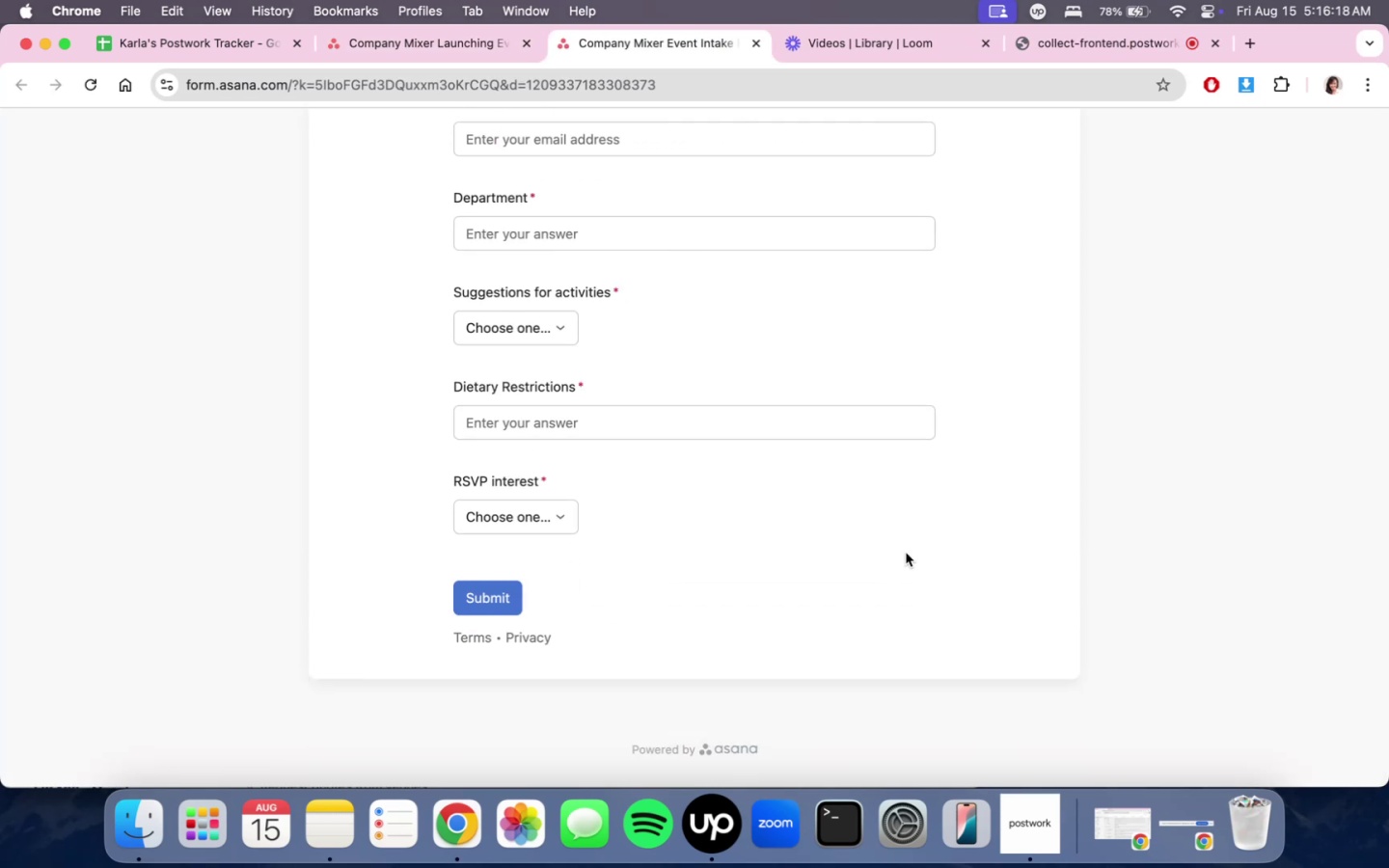 
scroll: coordinate [906, 553], scroll_direction: up, amount: 7.0
 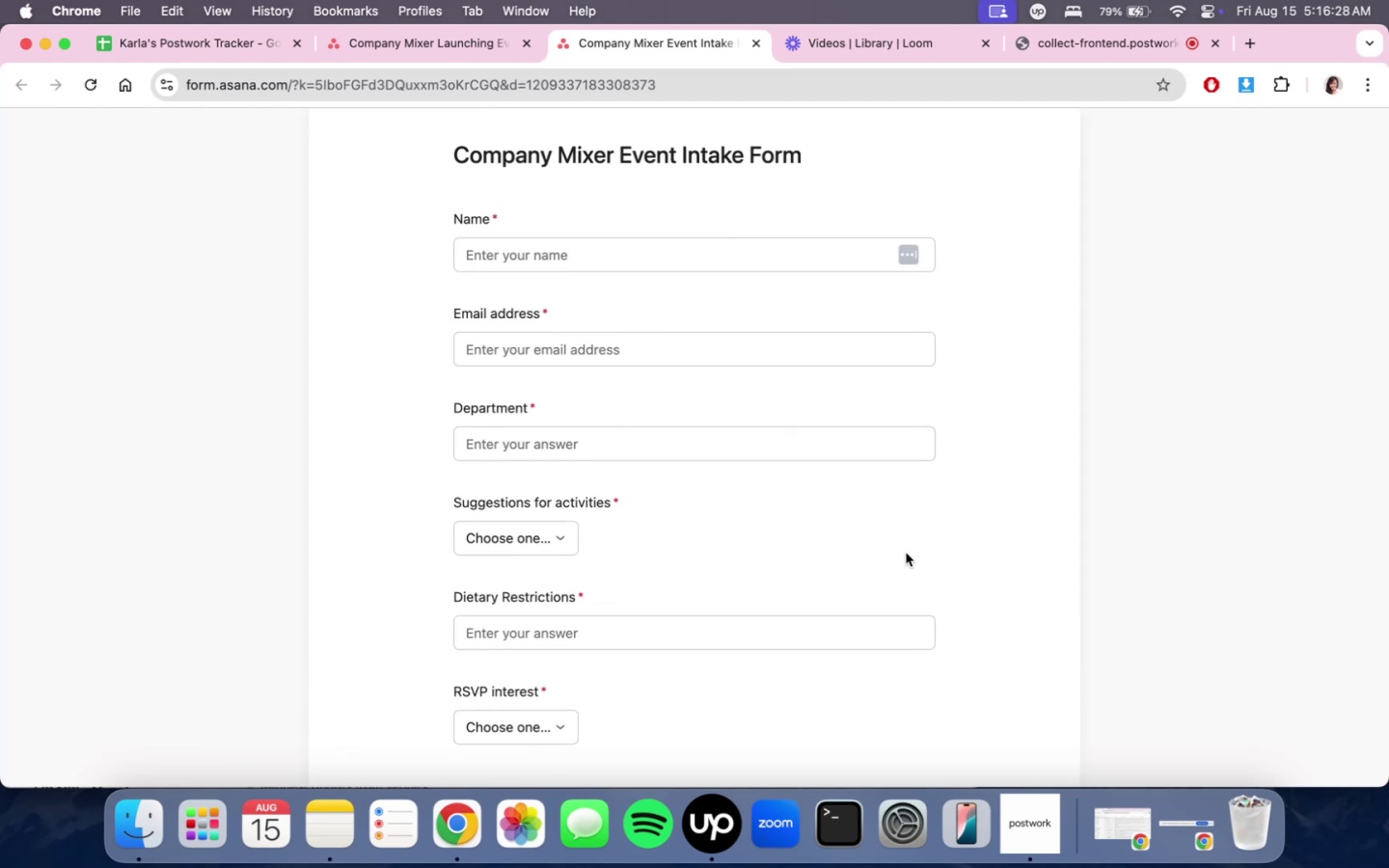 
wait(8.11)
 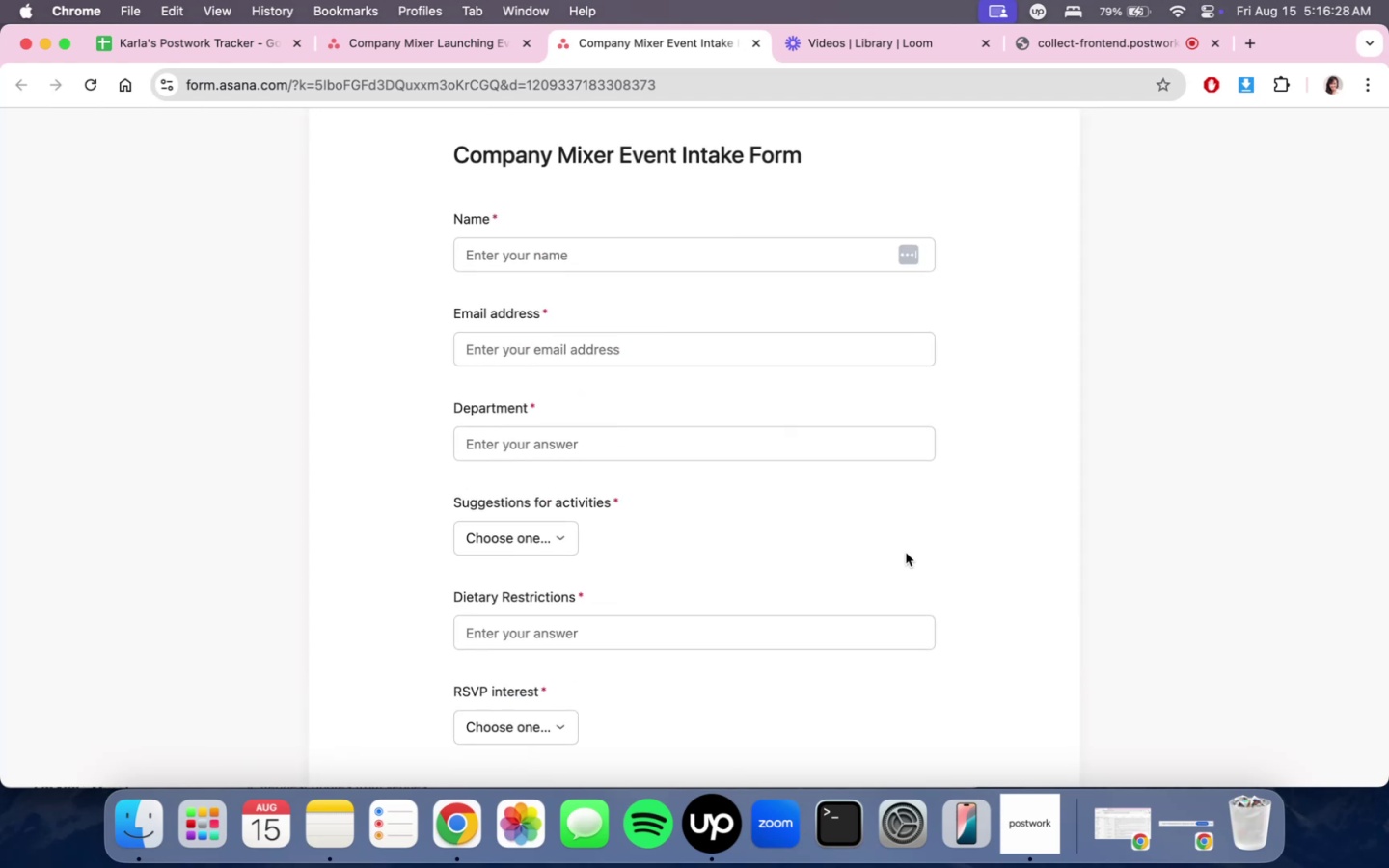 
scroll: coordinate [906, 553], scroll_direction: down, amount: 3.0
 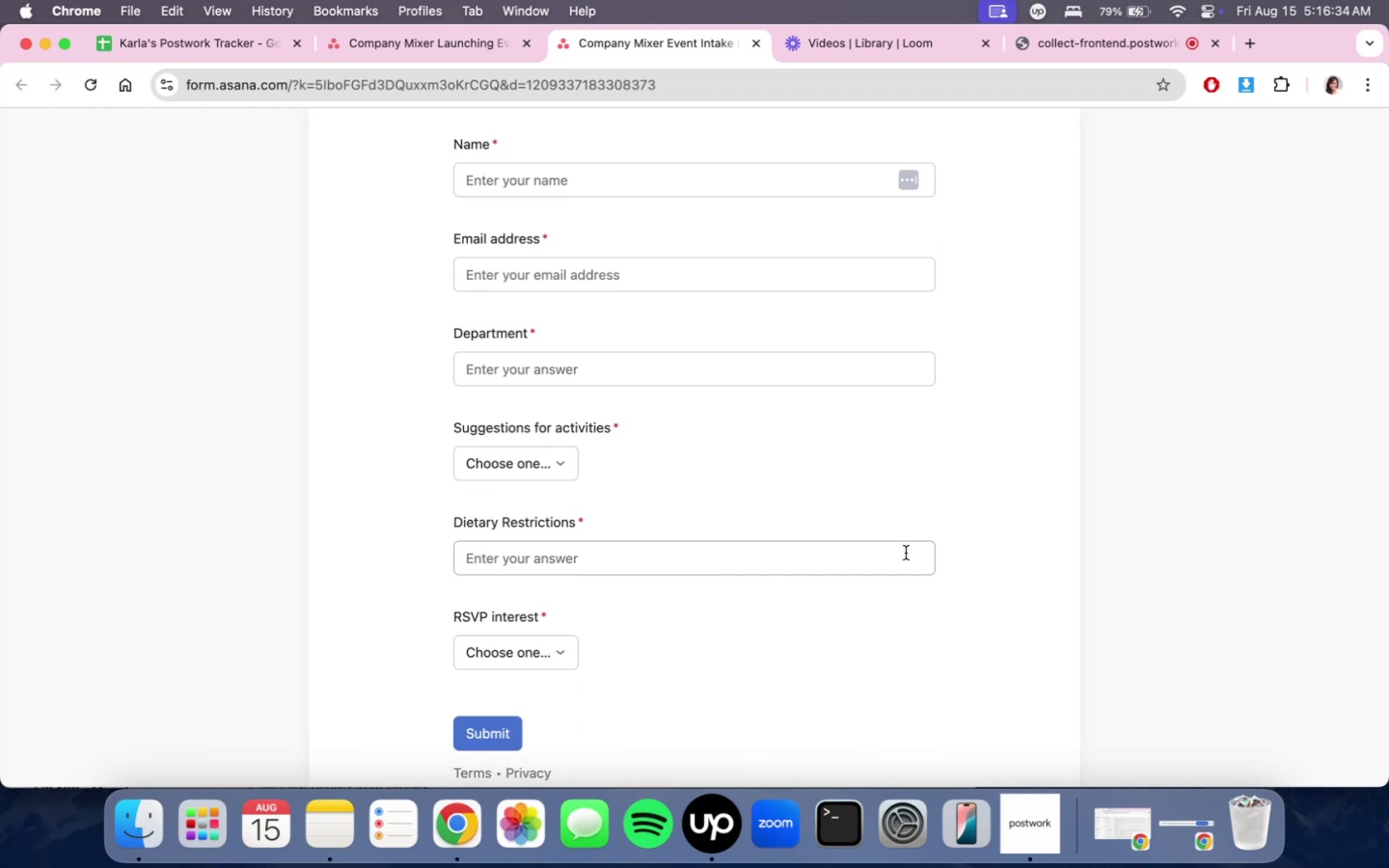 
left_click([561, 654])
 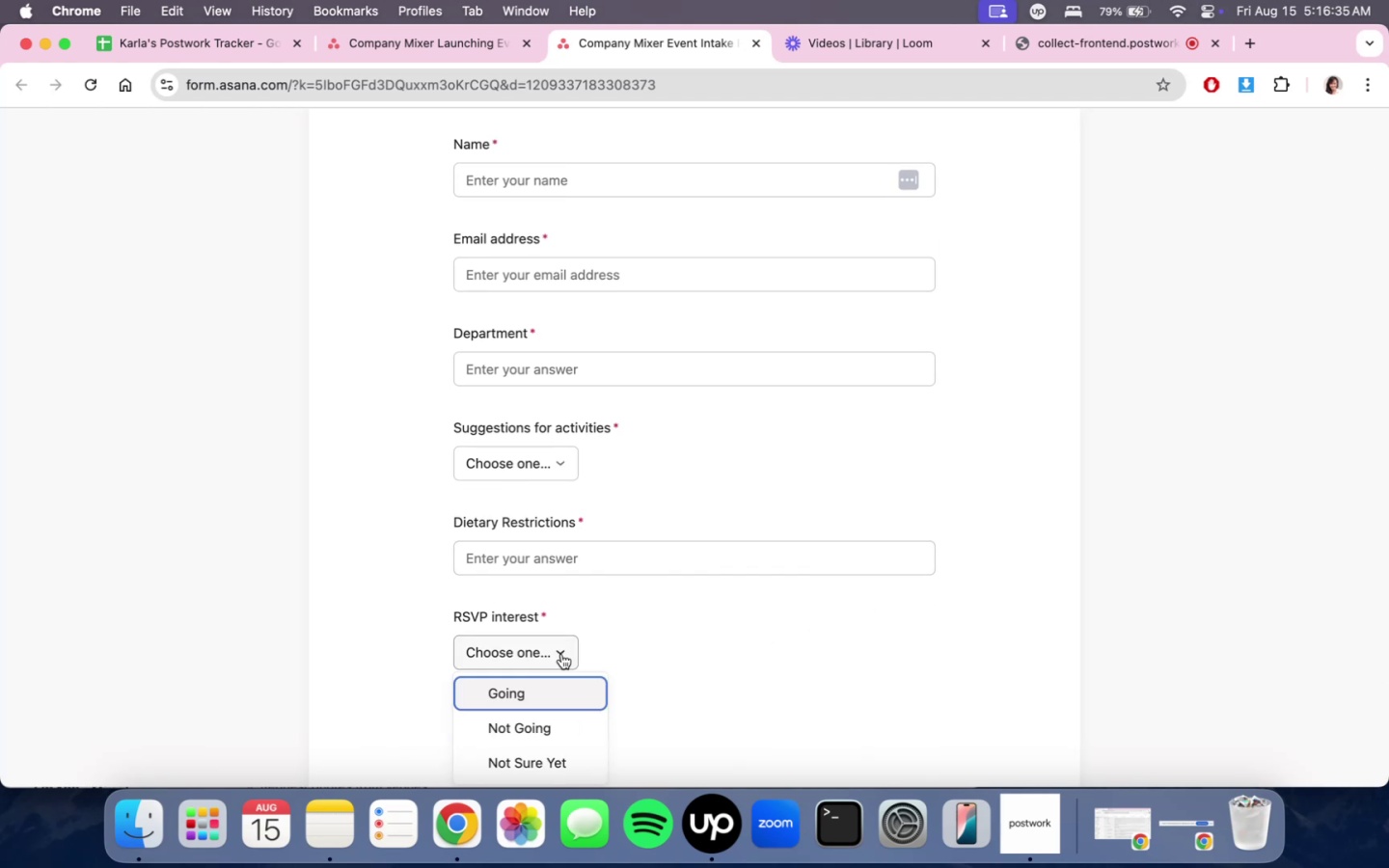 
scroll: coordinate [679, 635], scroll_direction: down, amount: 3.0
 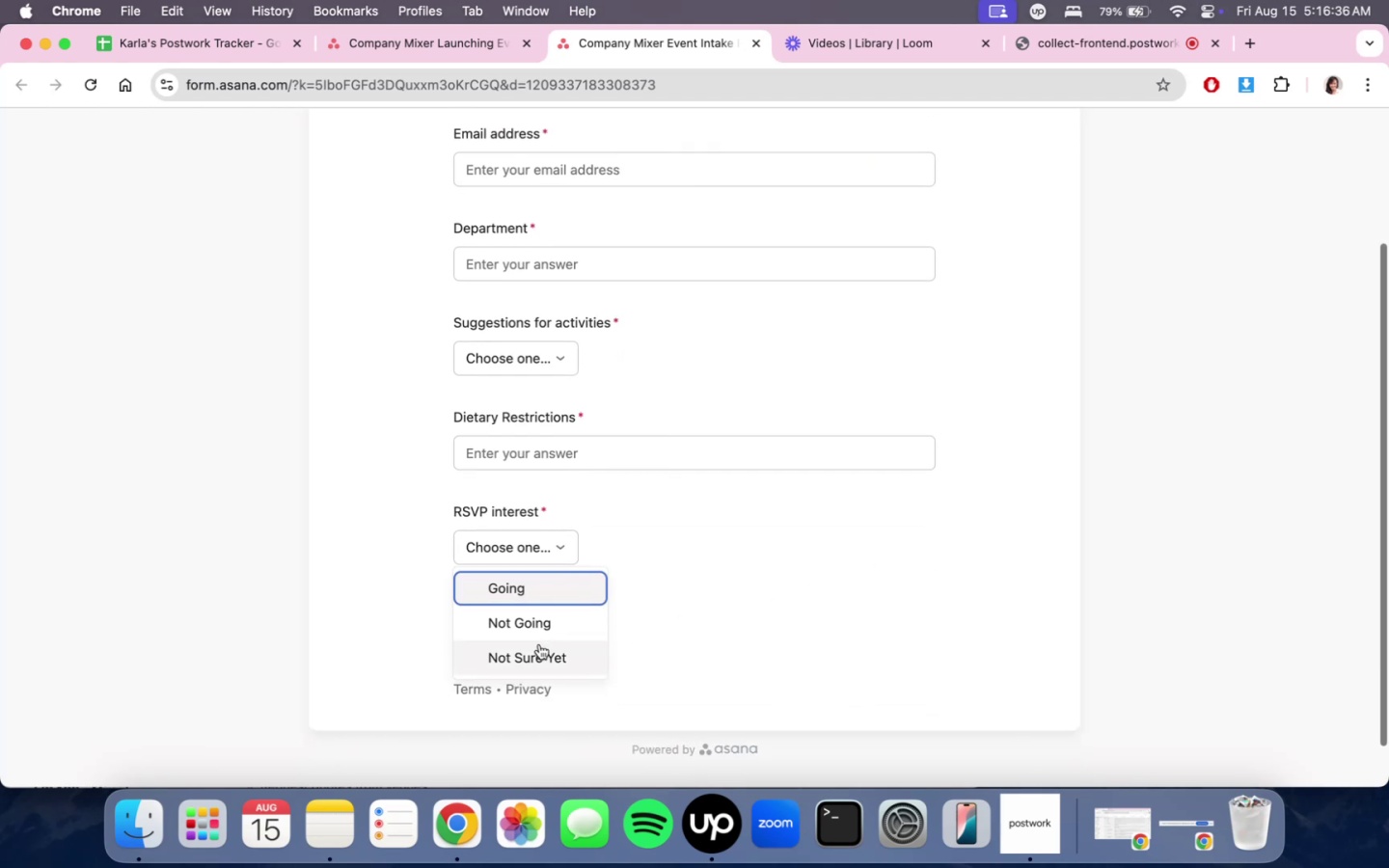 
left_click([537, 644])
 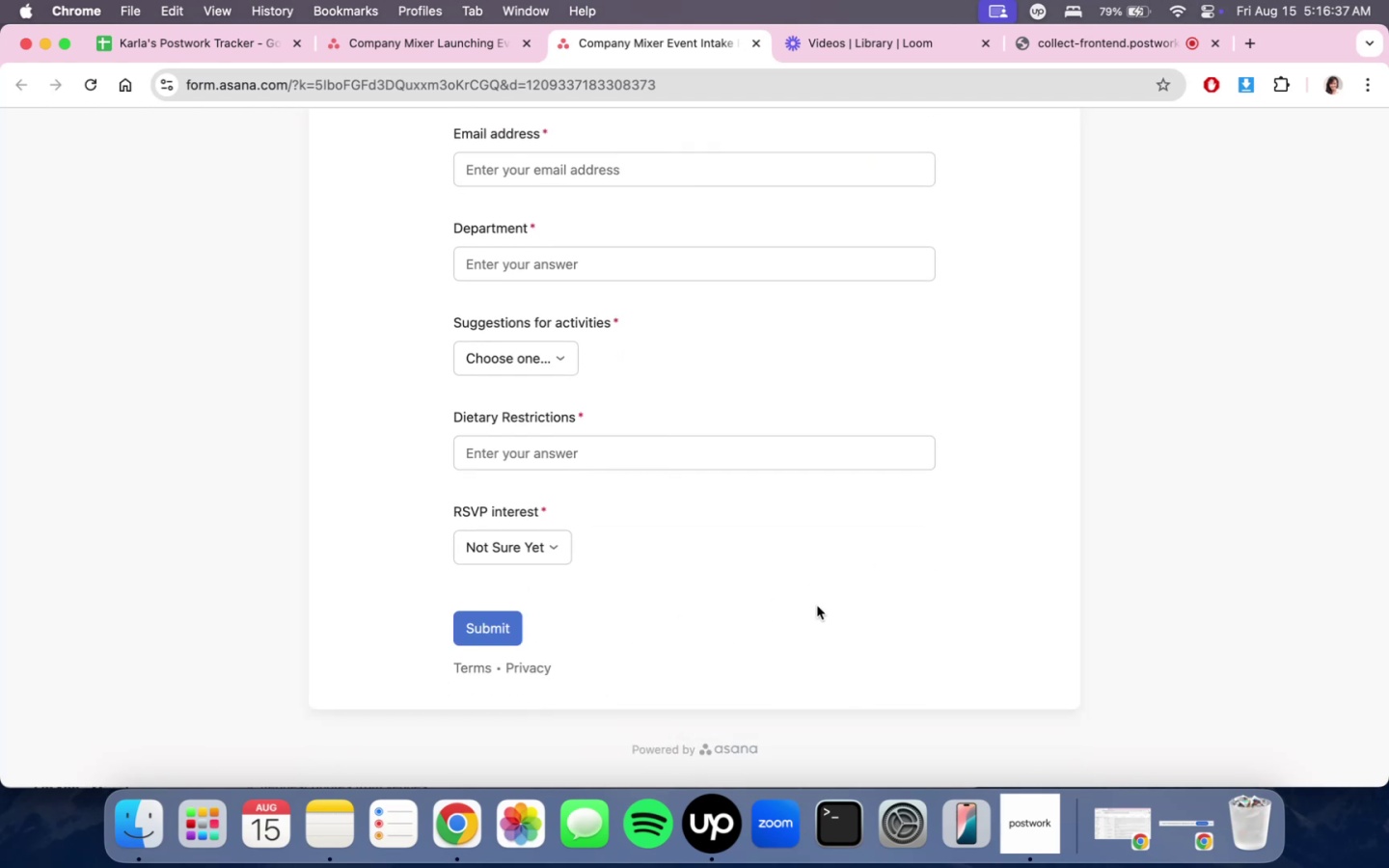 
scroll: coordinate [821, 581], scroll_direction: up, amount: 17.0
 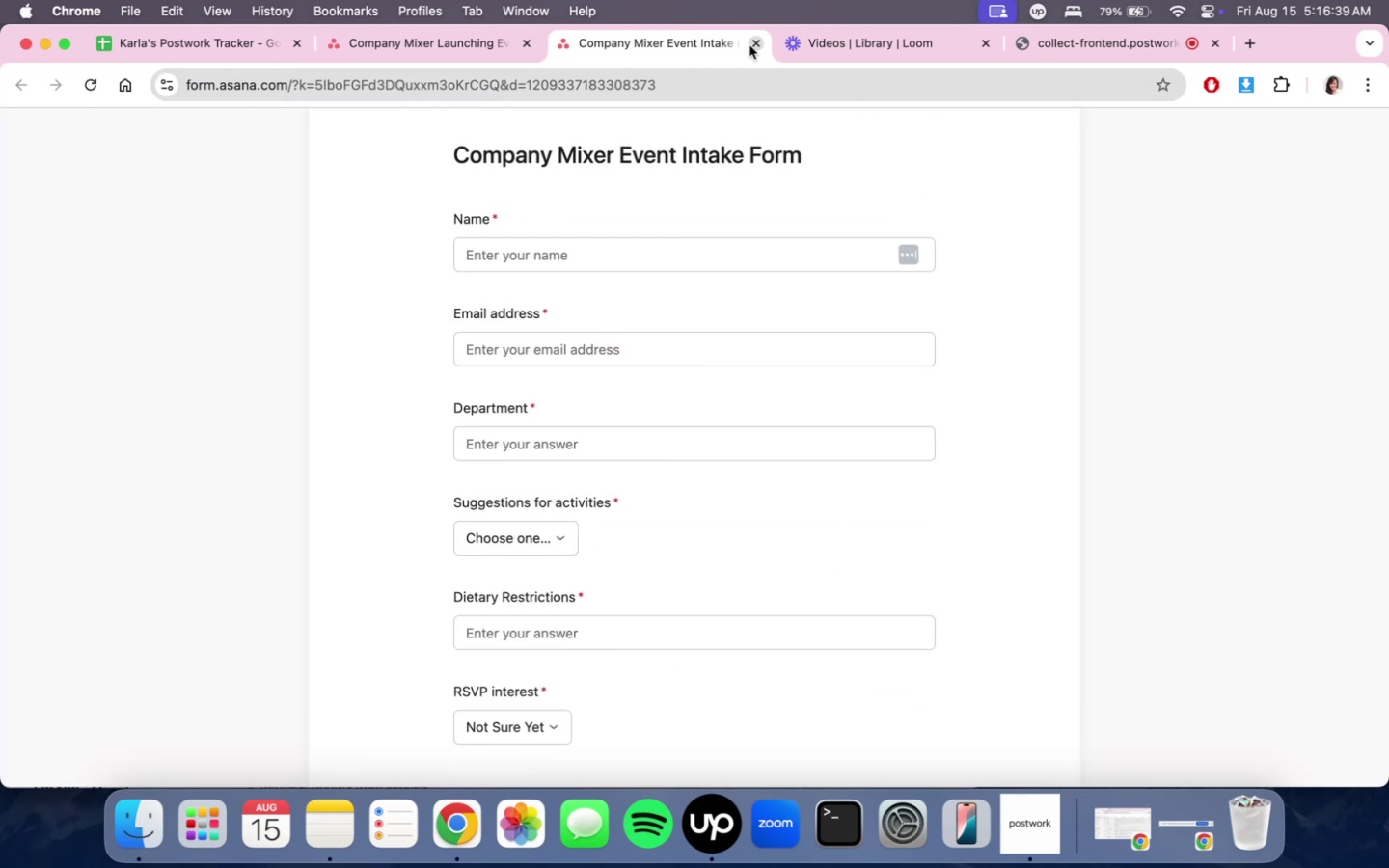 
left_click([749, 46])
 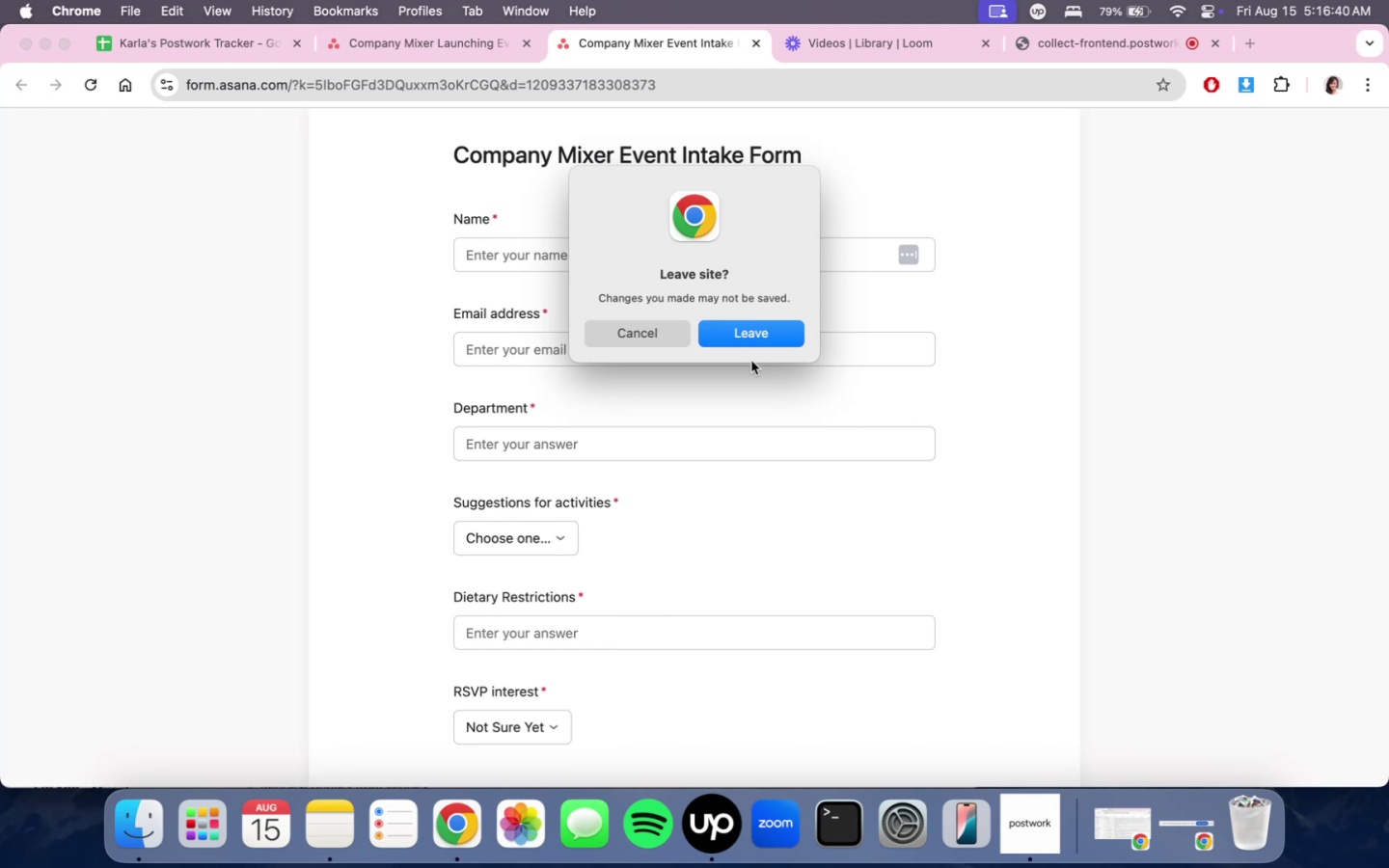 
left_click([732, 333])
 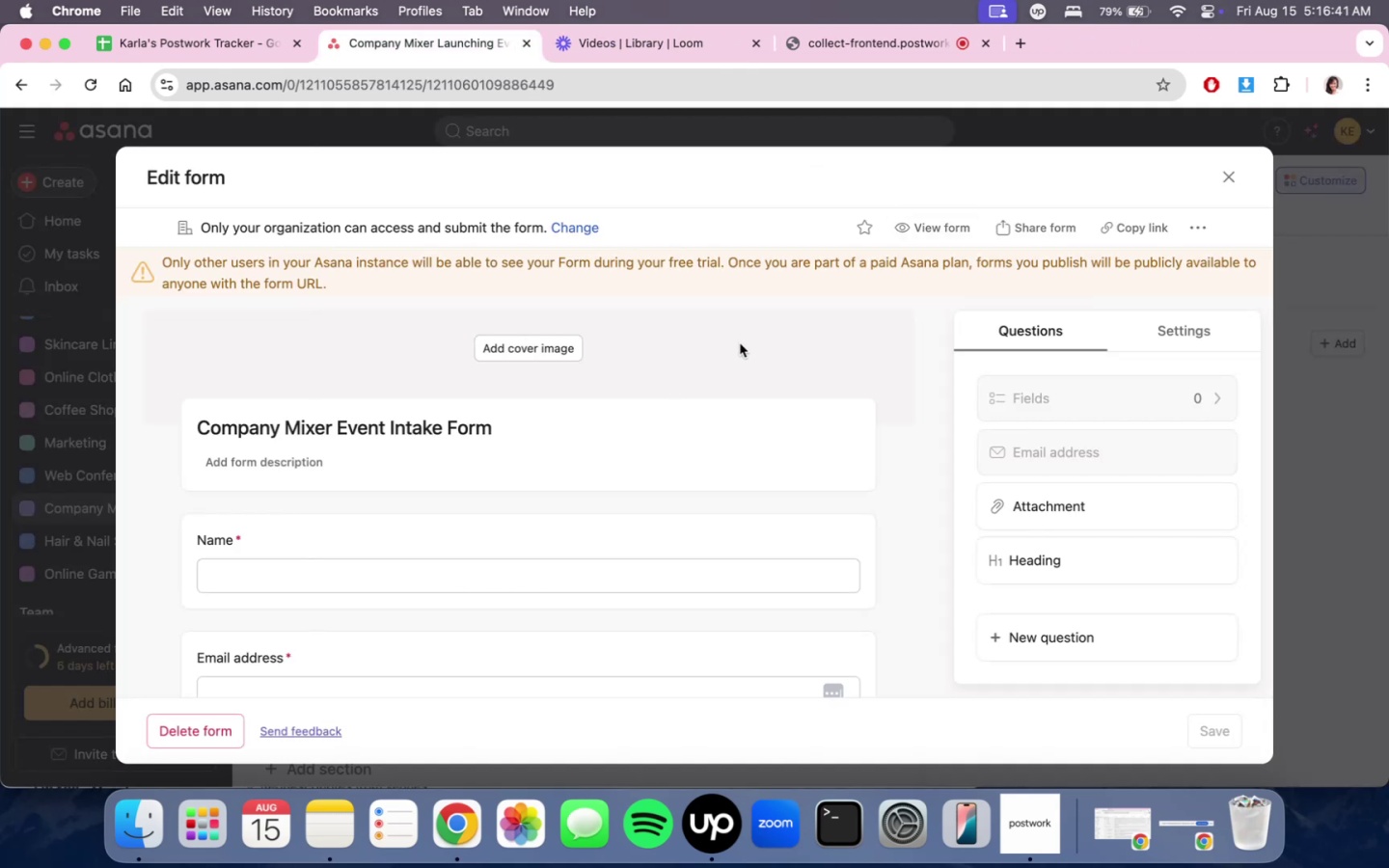 
scroll: coordinate [763, 454], scroll_direction: down, amount: 3.0
 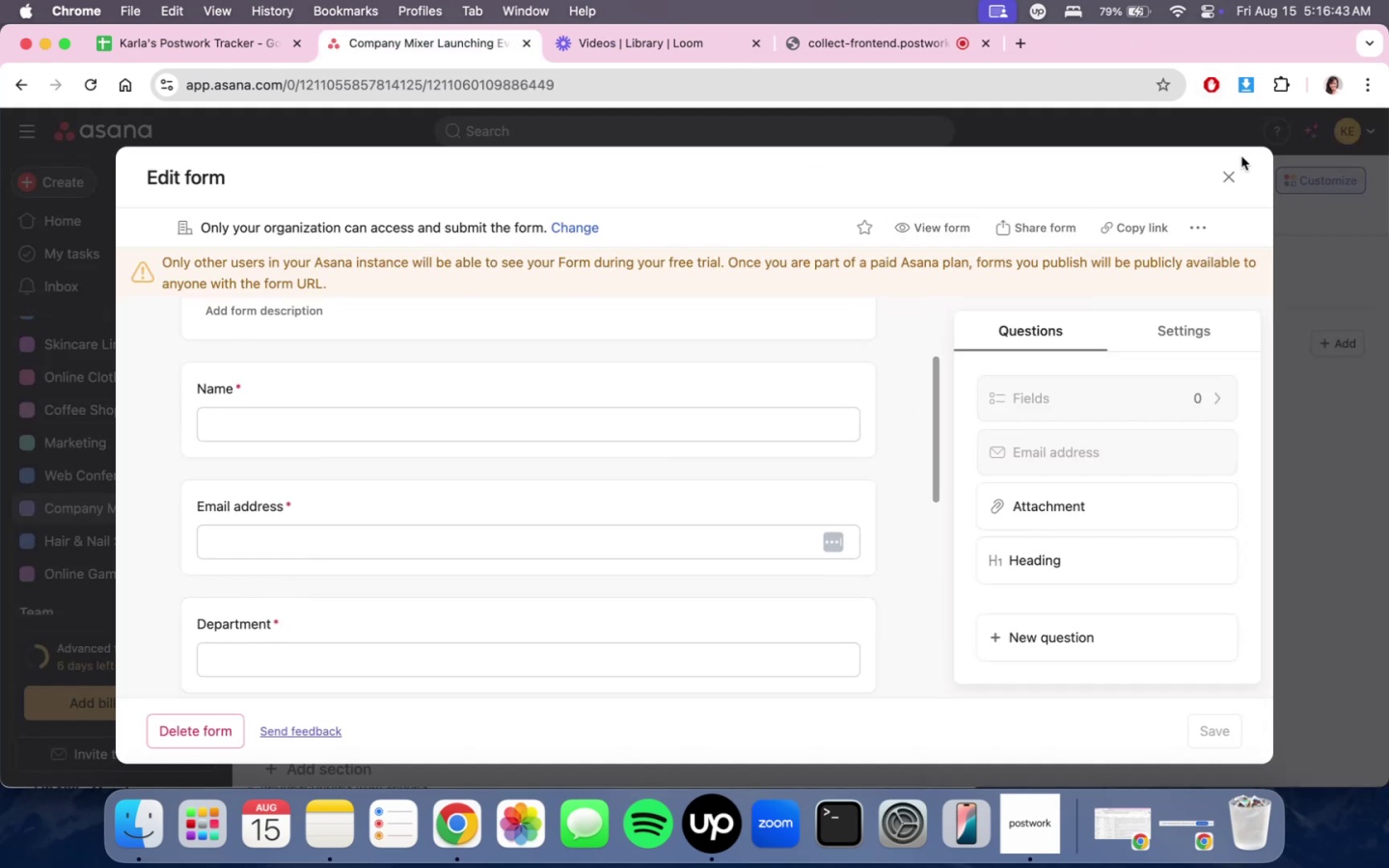 
left_click([1227, 176])
 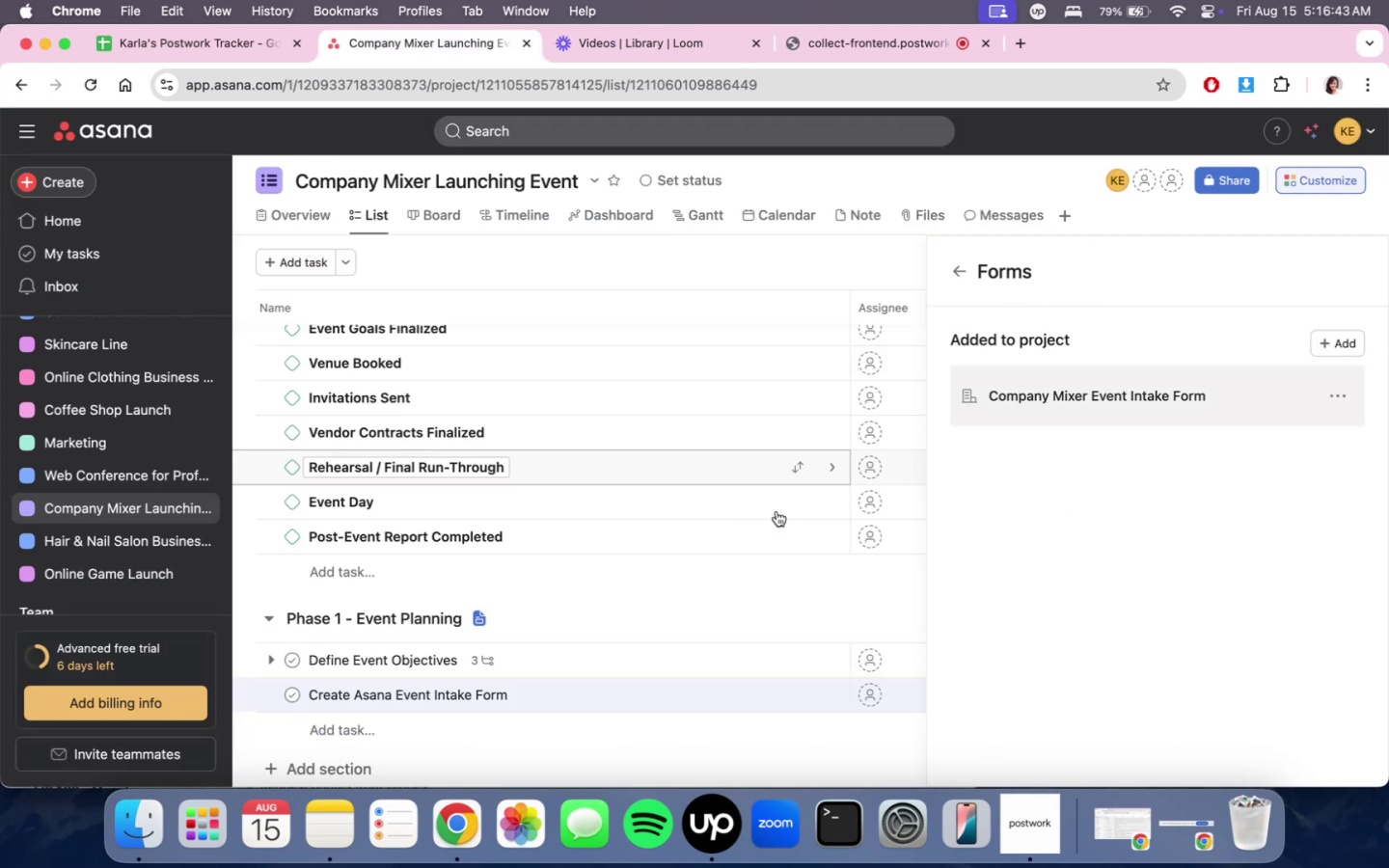 
scroll: coordinate [663, 620], scroll_direction: down, amount: 12.0
 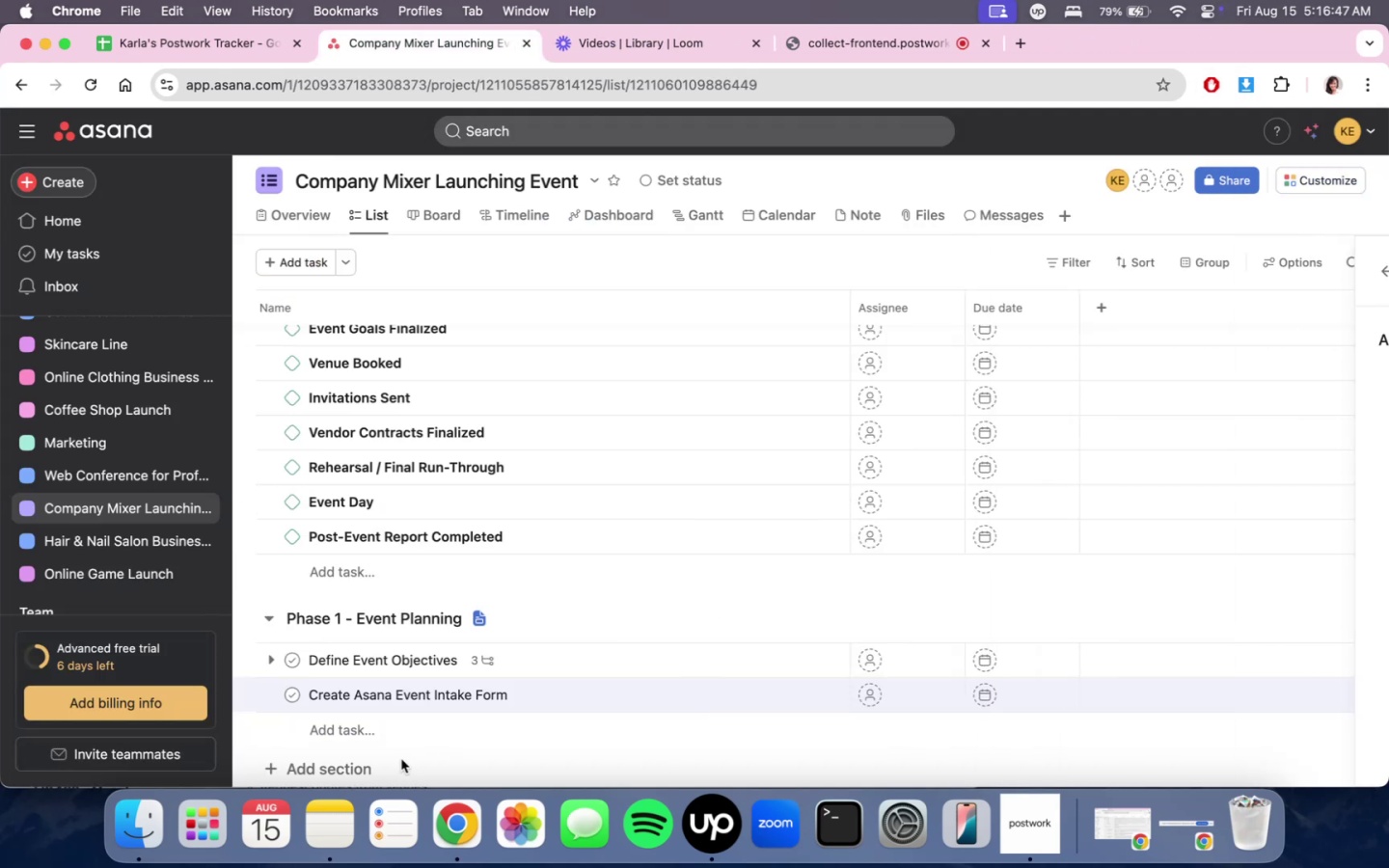 
double_click([377, 768])
 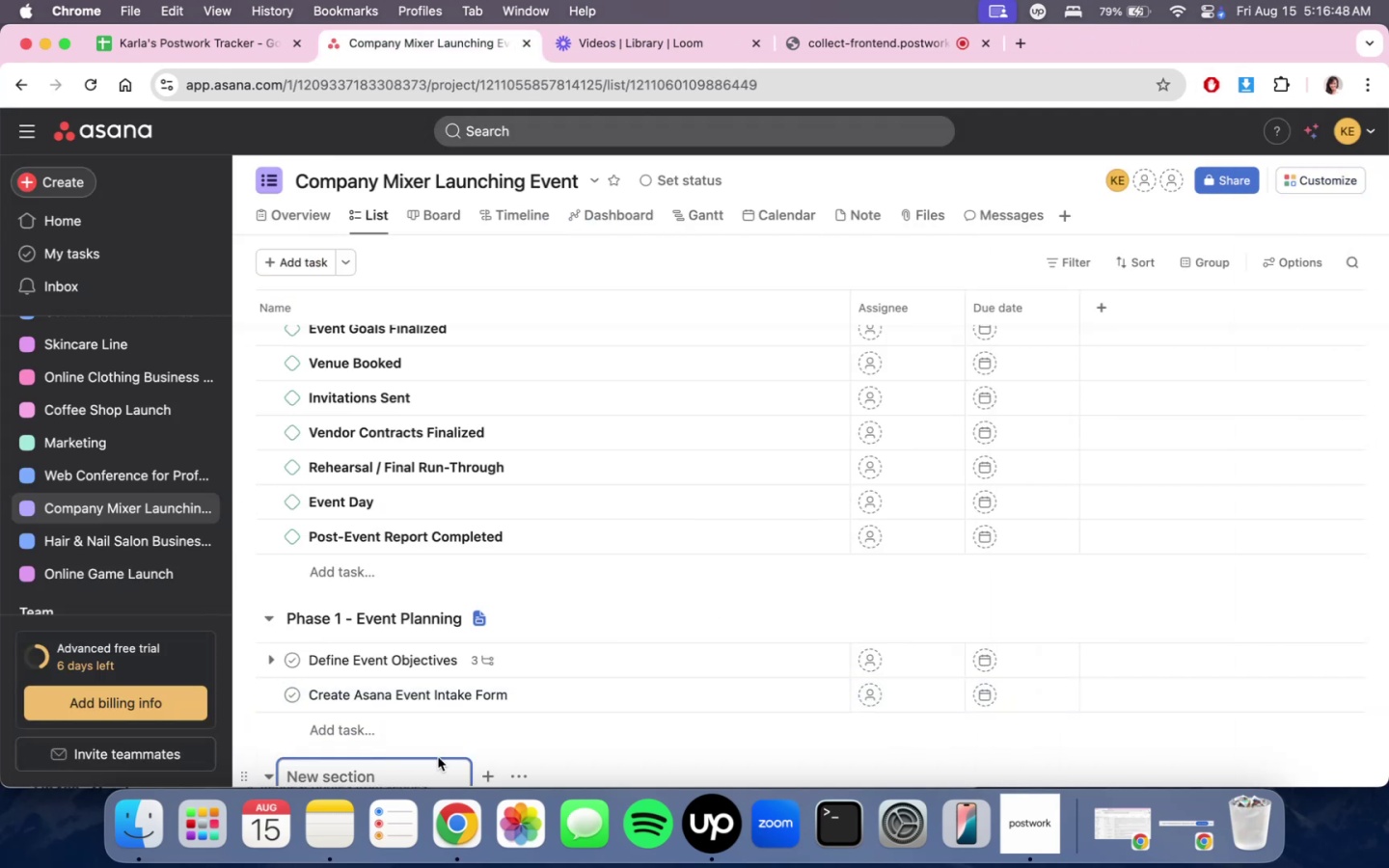 
type(Phase 2 - Venue & Vendors)
 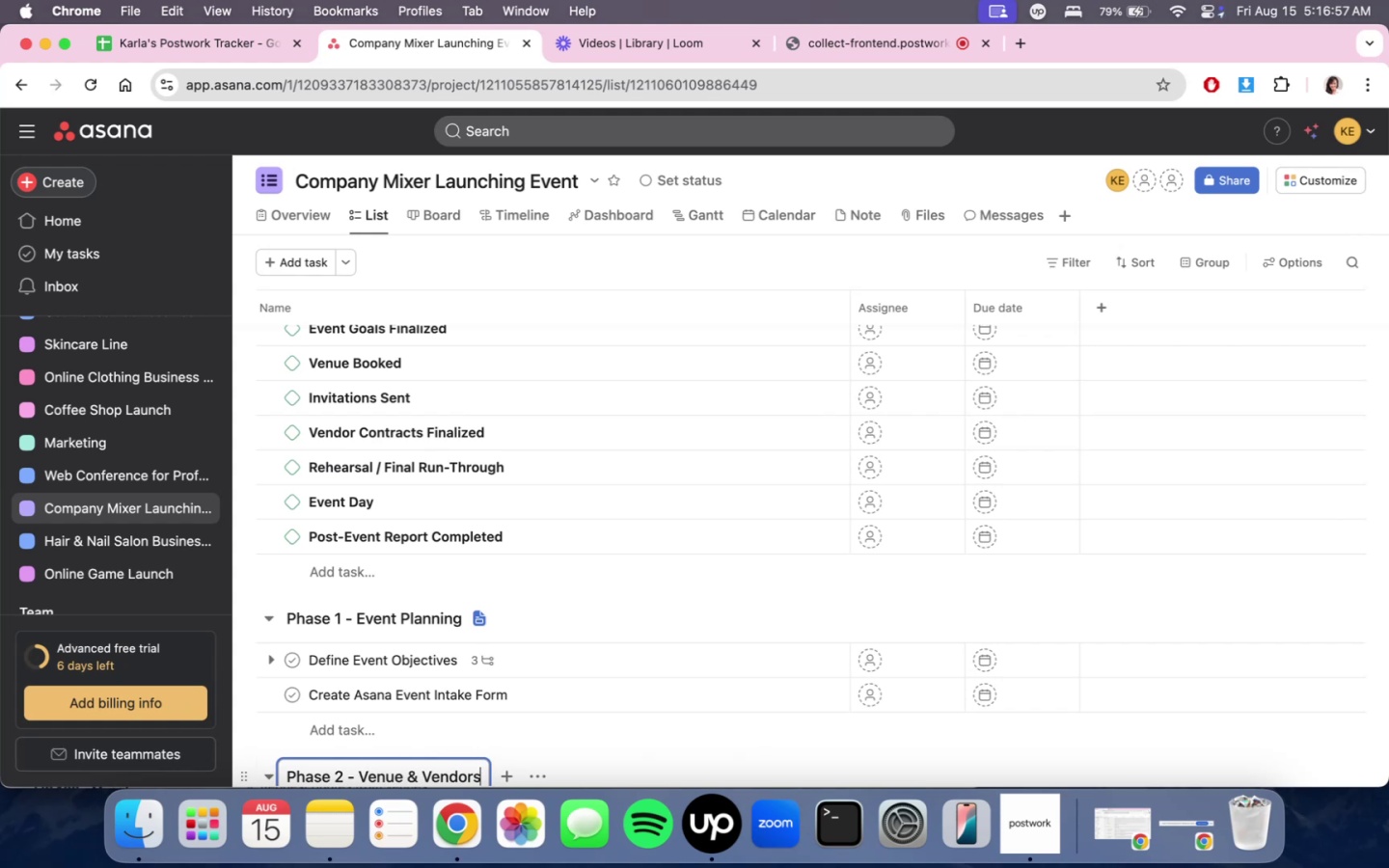 
scroll: coordinate [637, 583], scroll_direction: down, amount: 10.0
 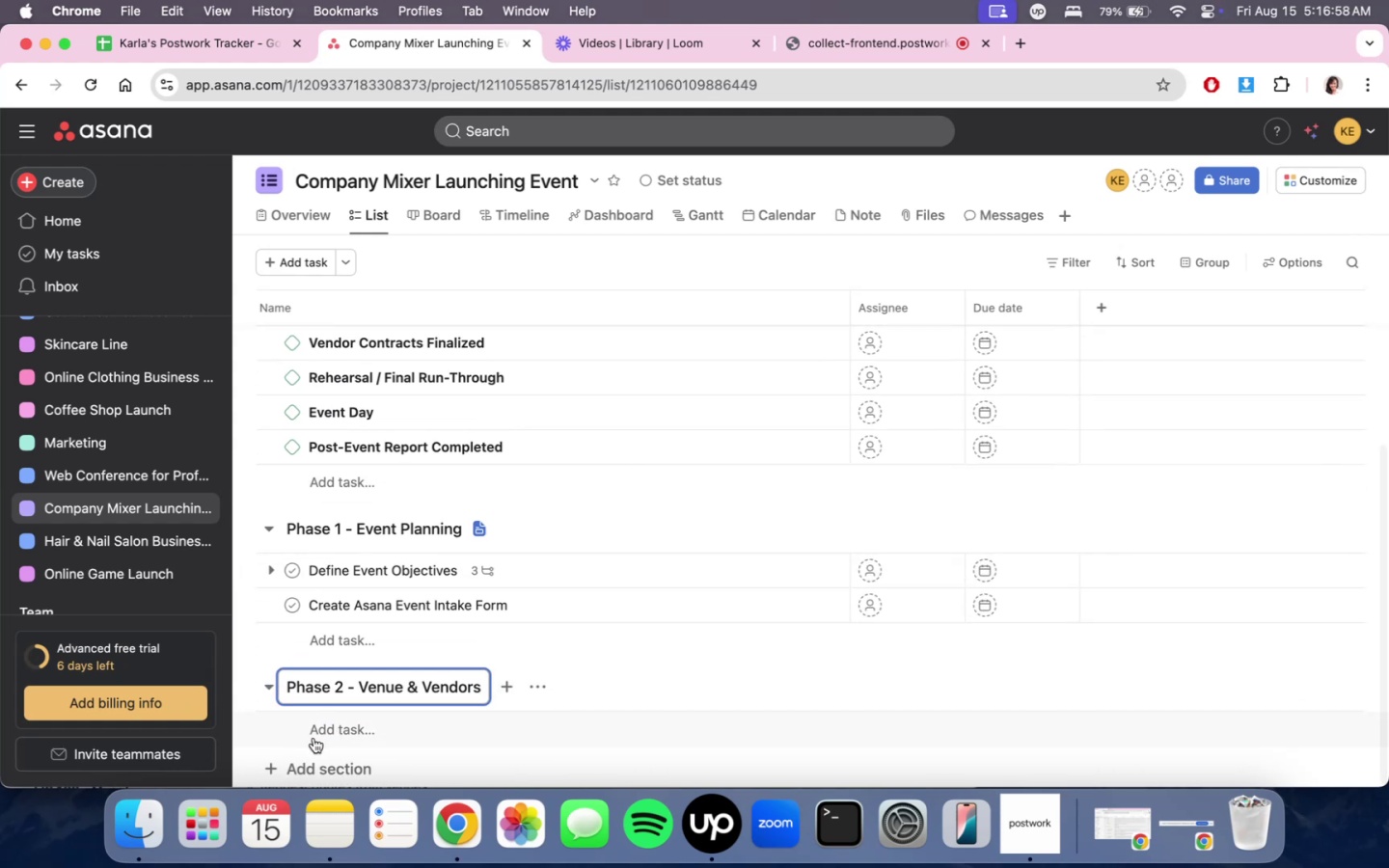 
left_click([342, 728])
 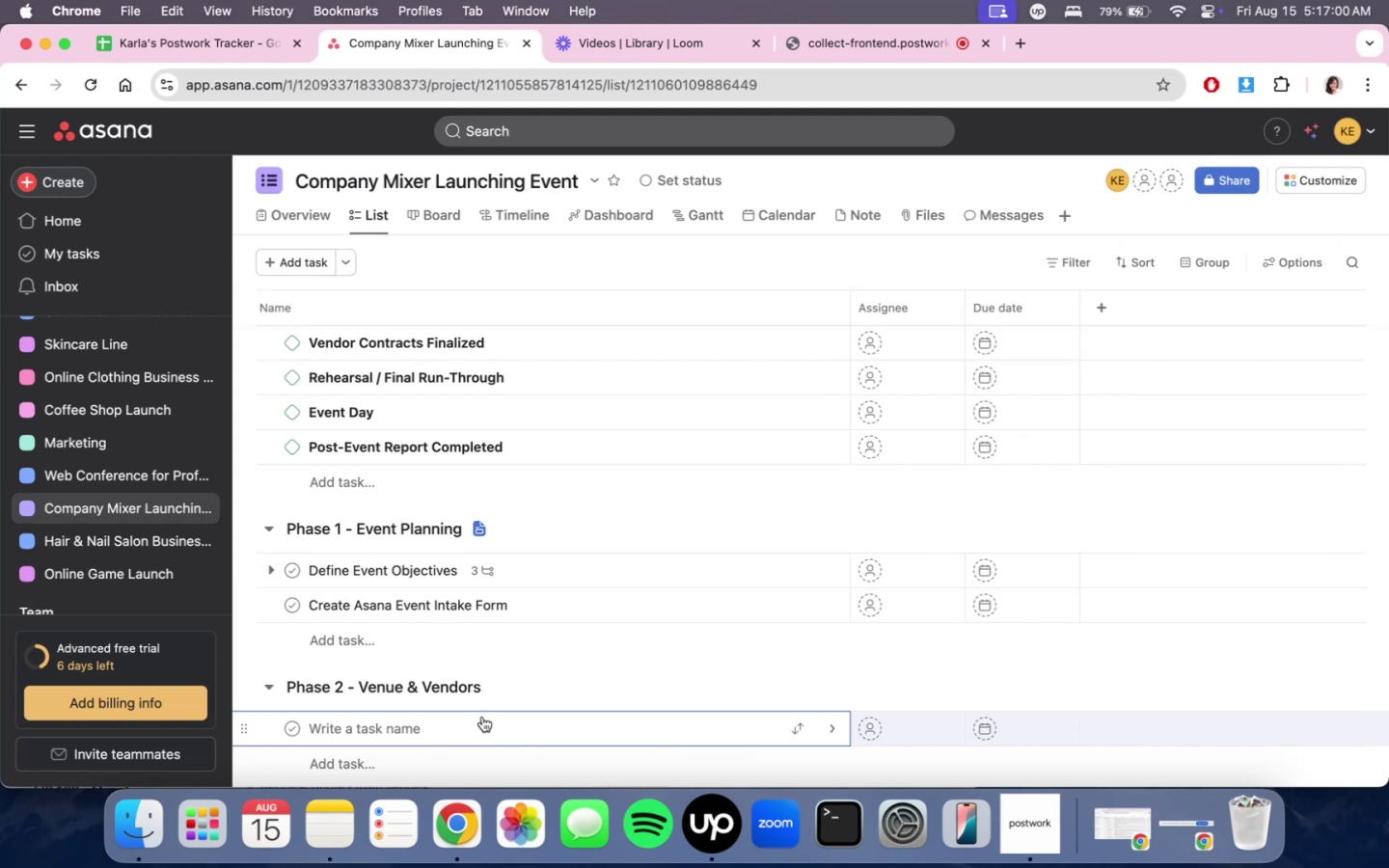 
key(Control+Shift+ControlLeft)
 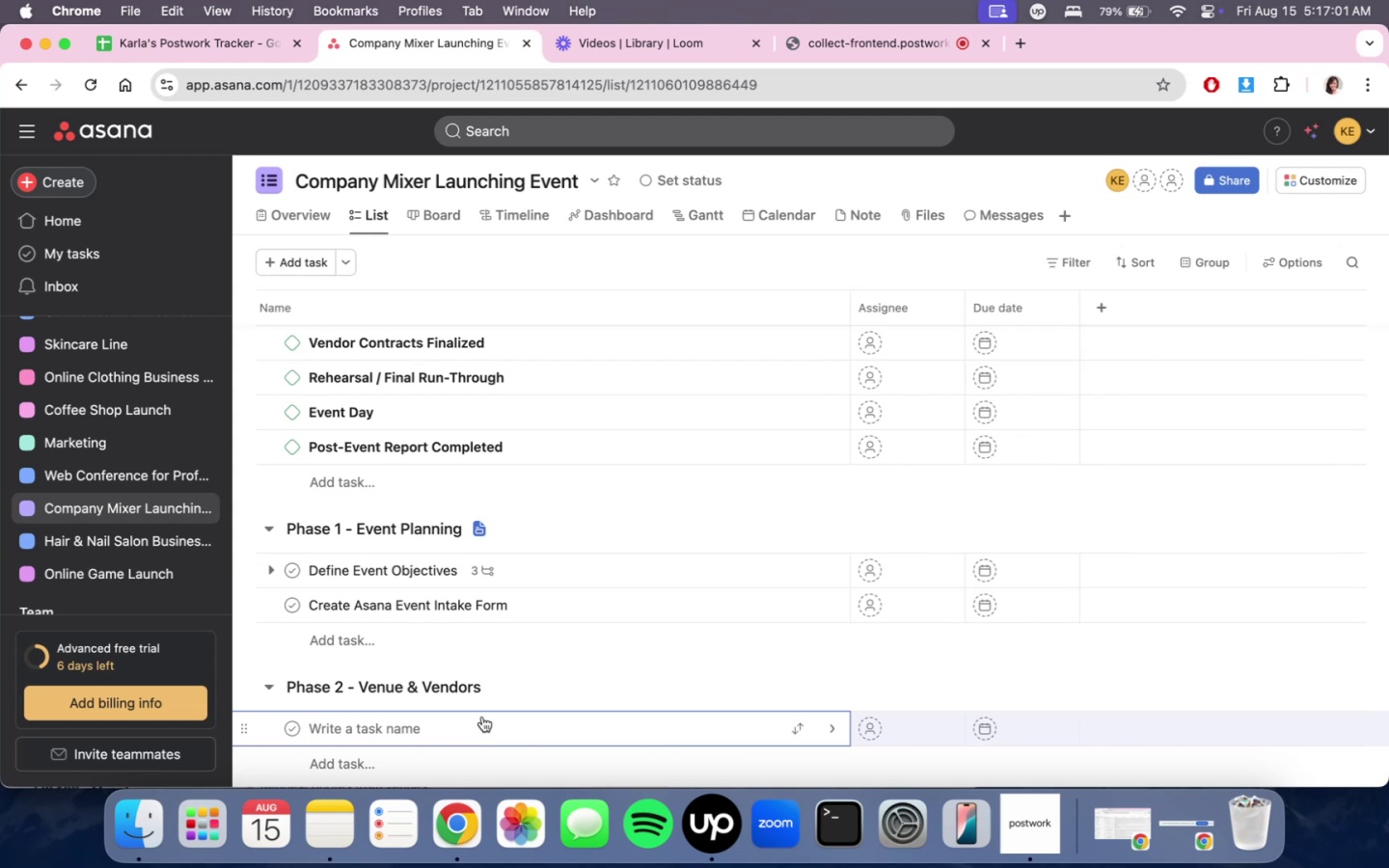 
type(Select Vene)
key(Backspace)
type(ue)
 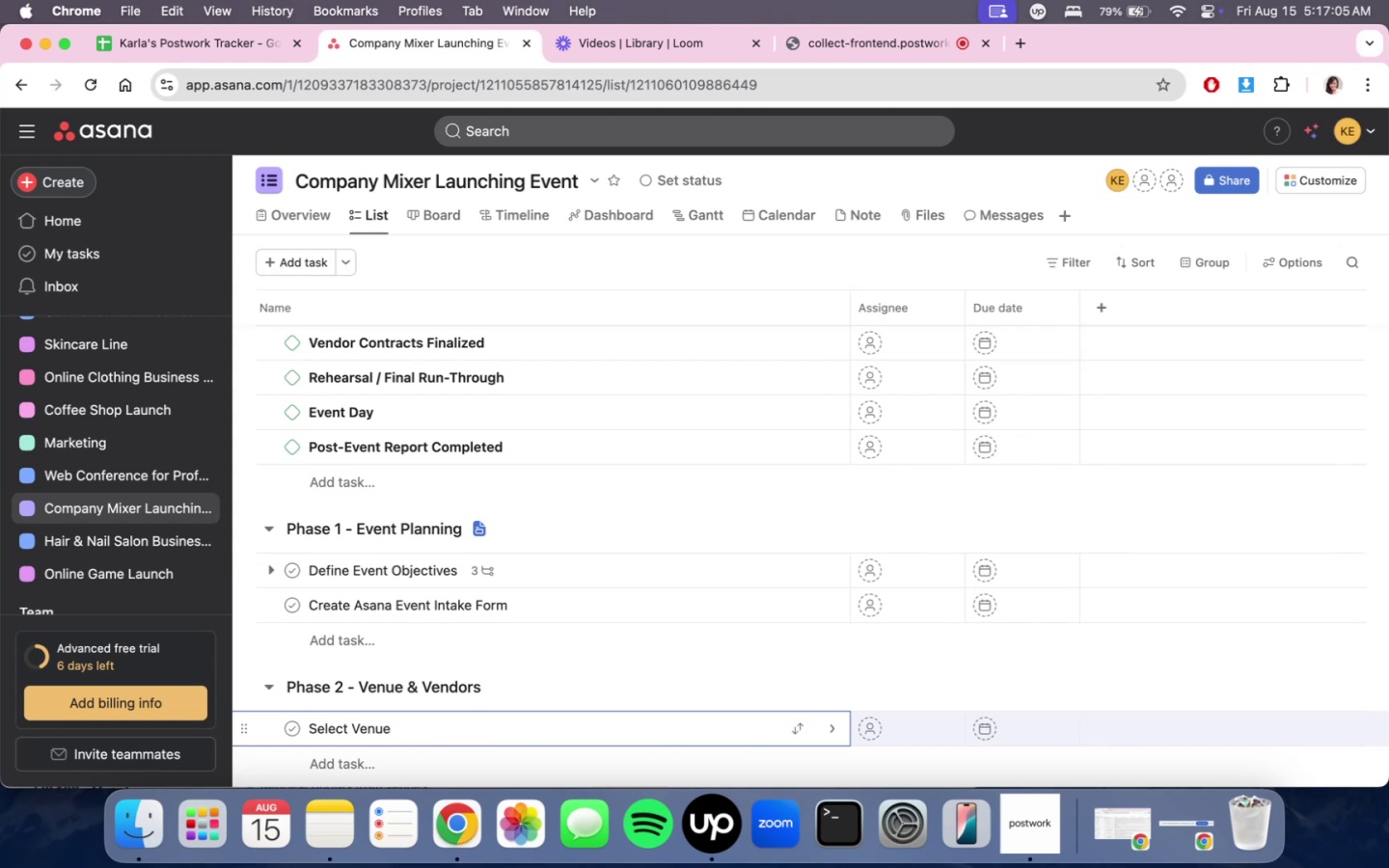 
key(Enter)
 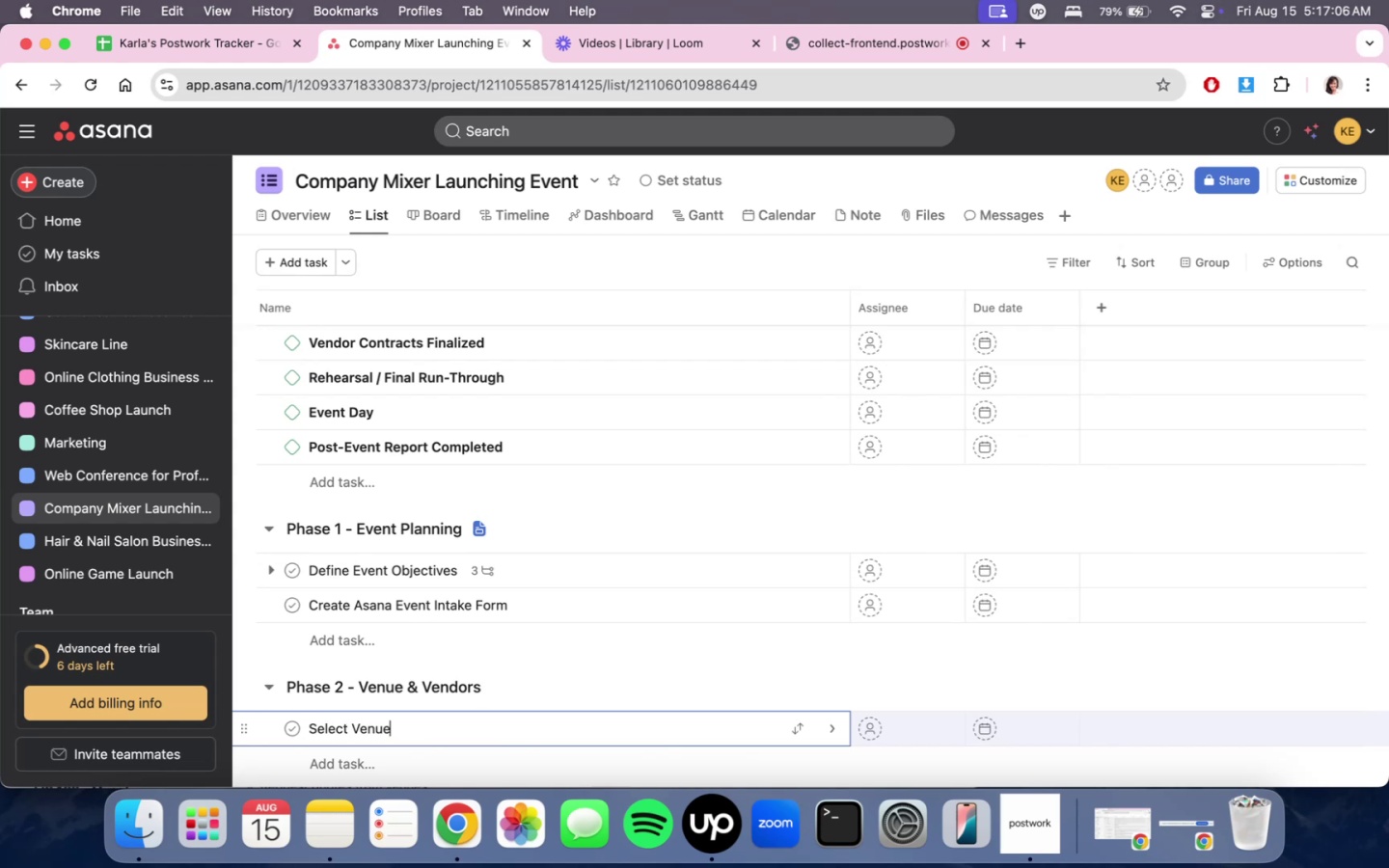 
type(Book Catering)
 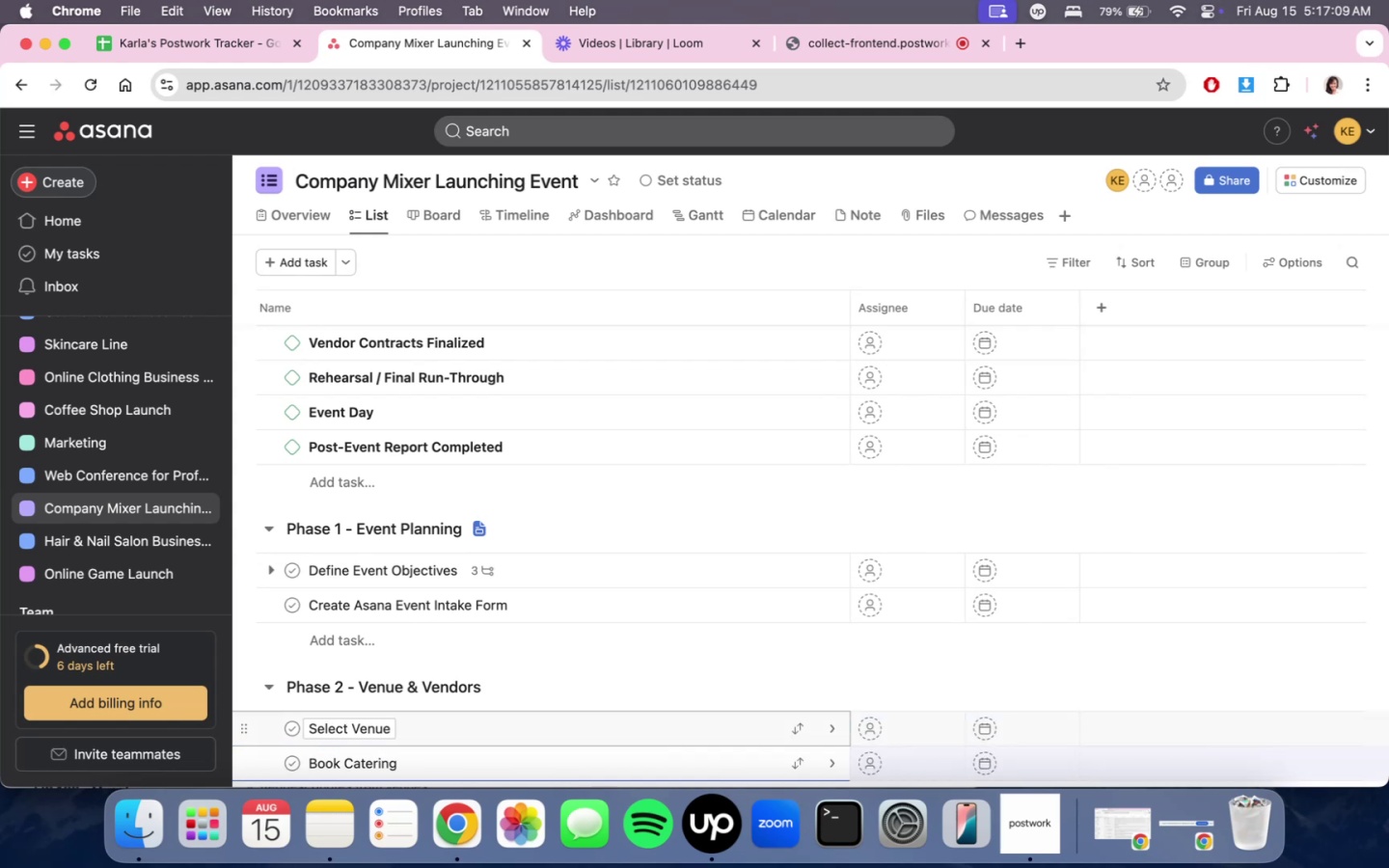 
key(Enter)
 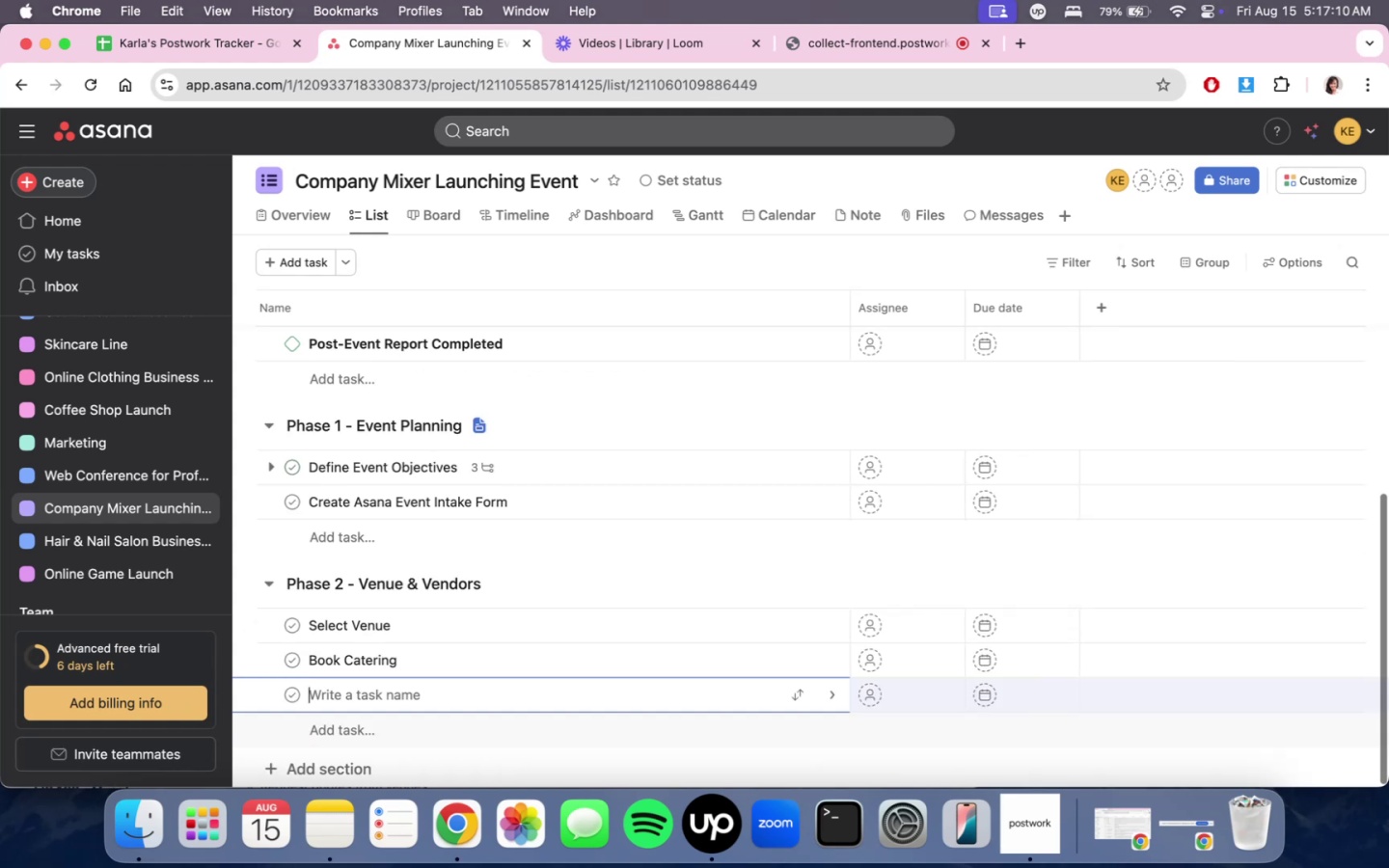 
type(Book Entertainment )
key(Backspace)
type( / Activities)
 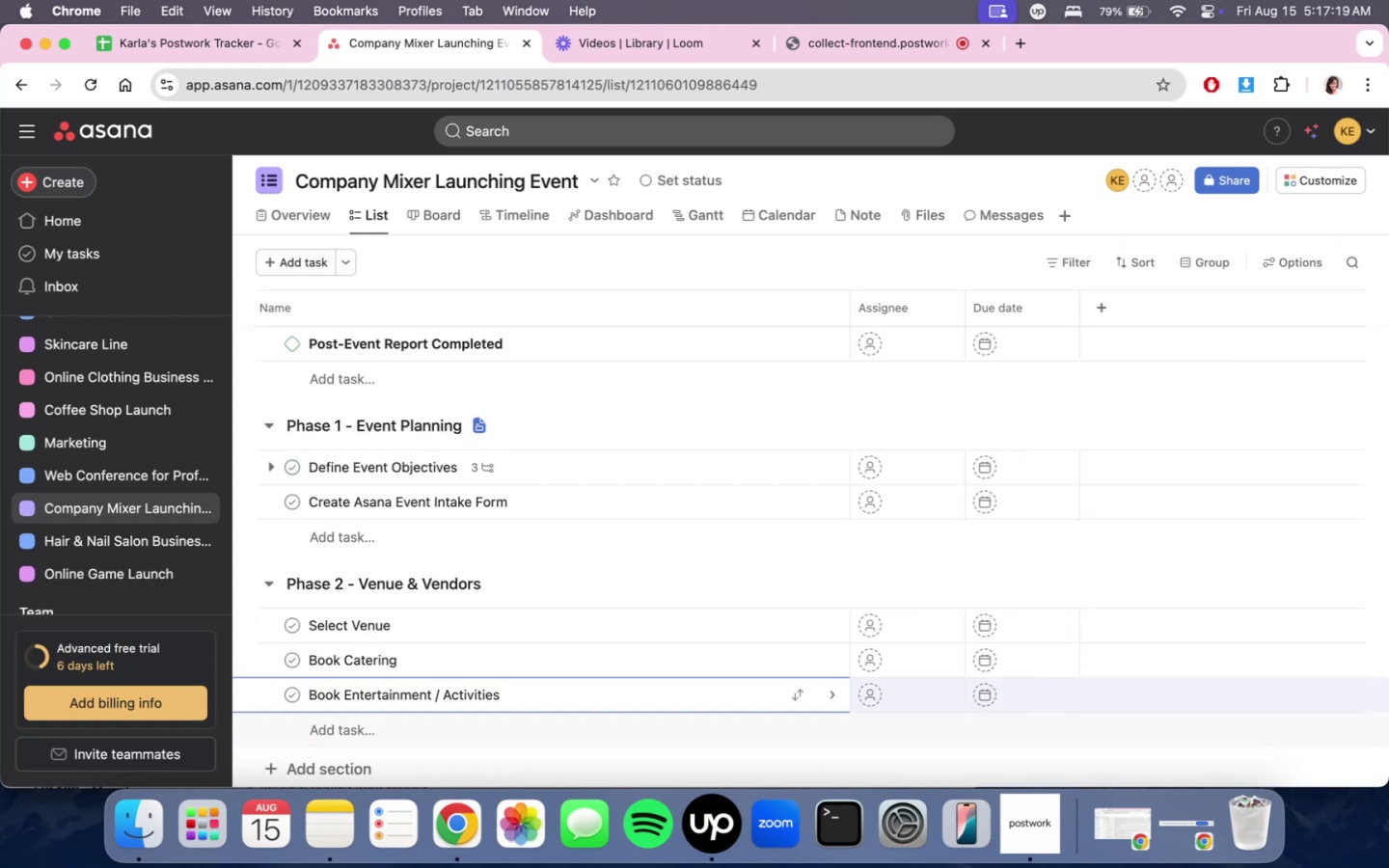 
key(Enter)
 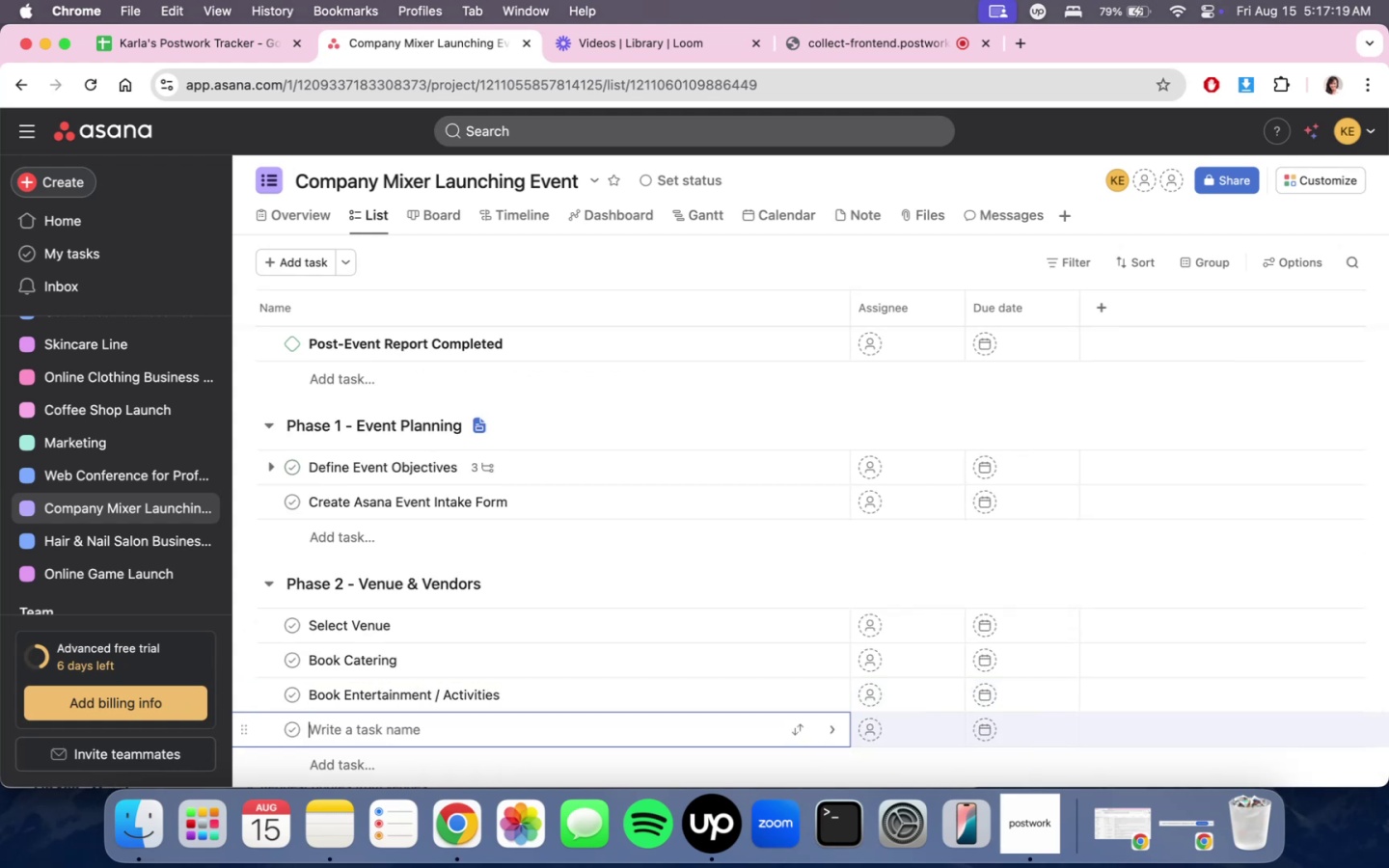 
type(Arrange Eque)
key(Backspace)
type(ipe)
key(Backspace)
type(ment & A/V)
 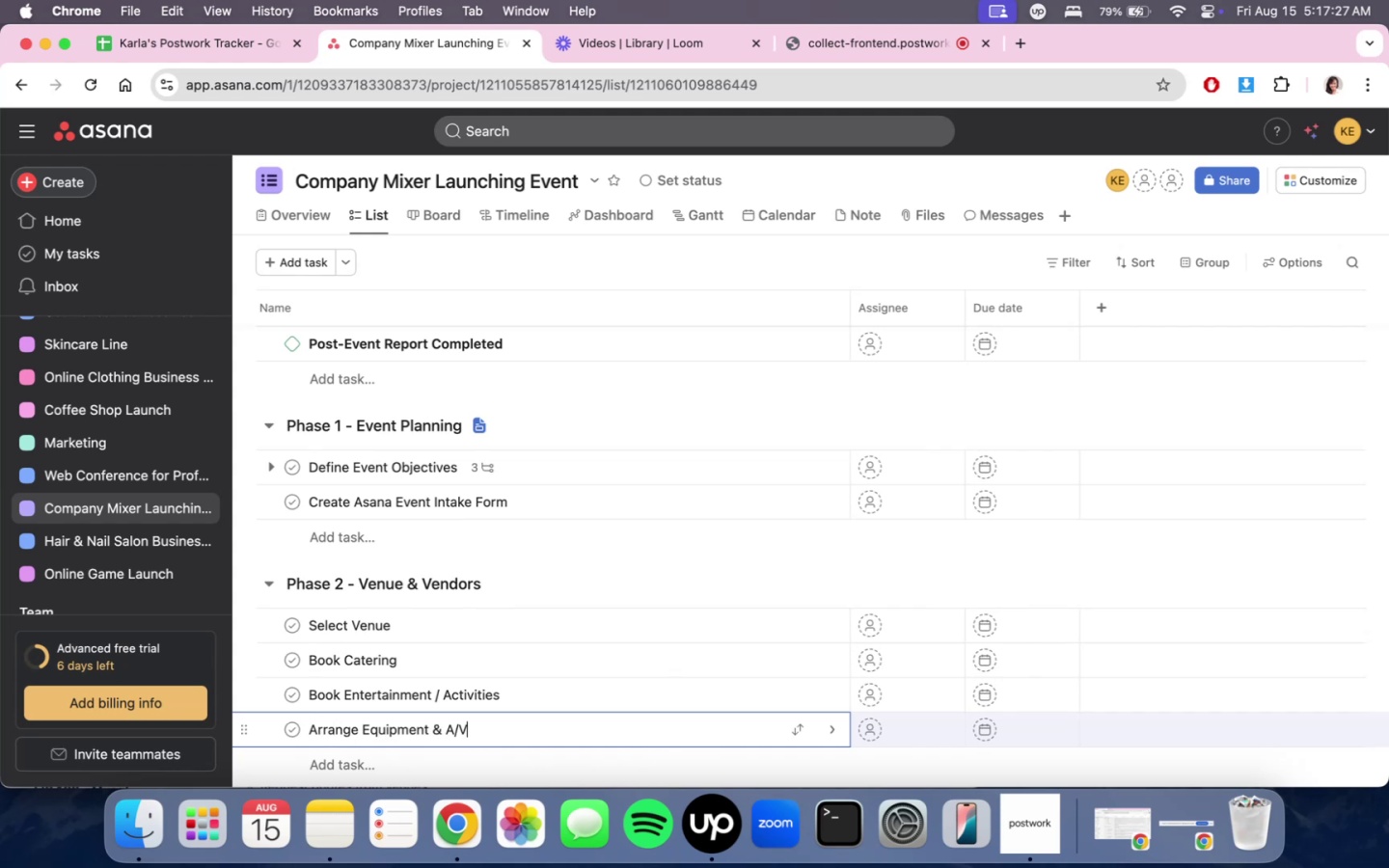 
wait(11.1)
 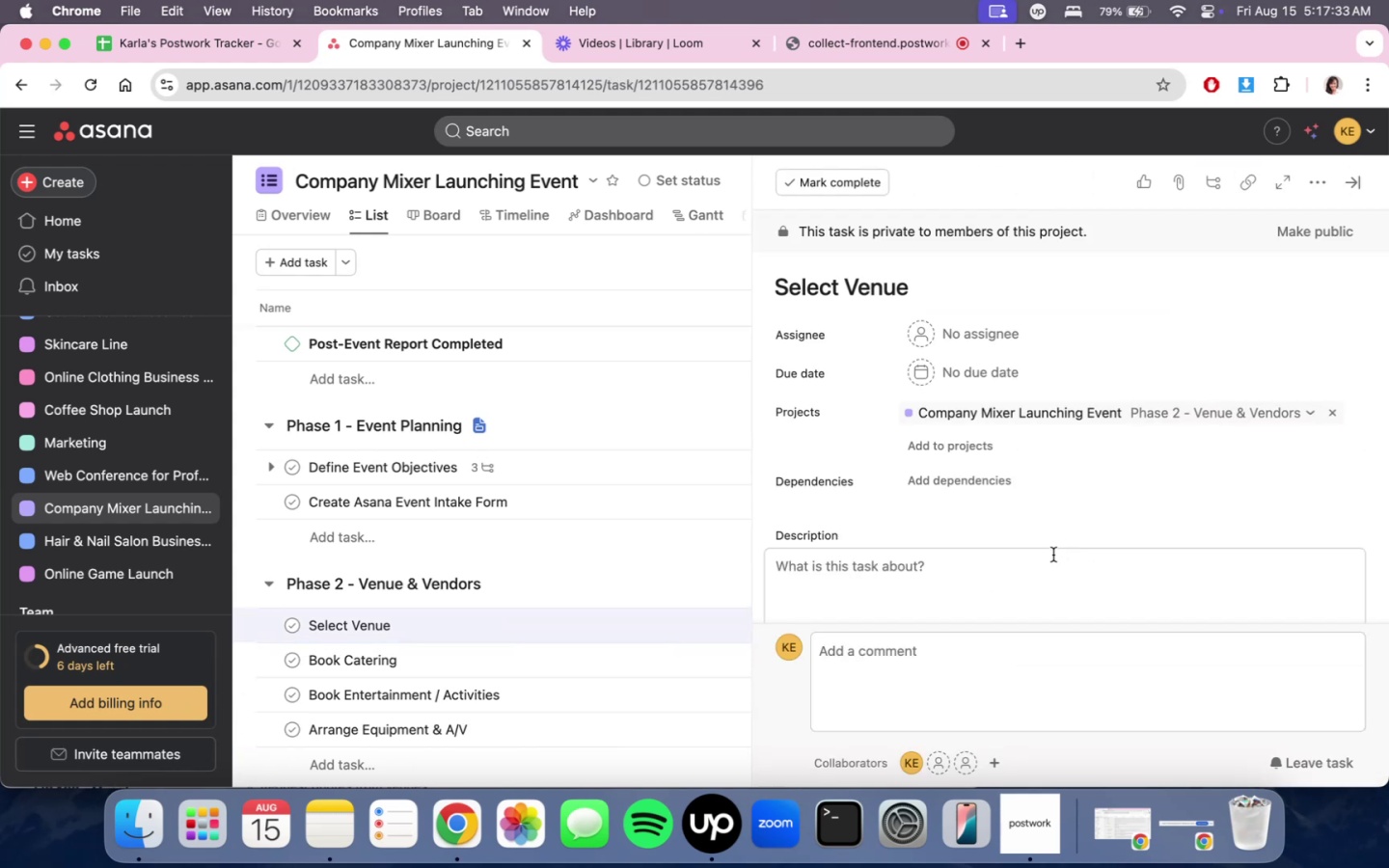 
left_click([1067, 578])
 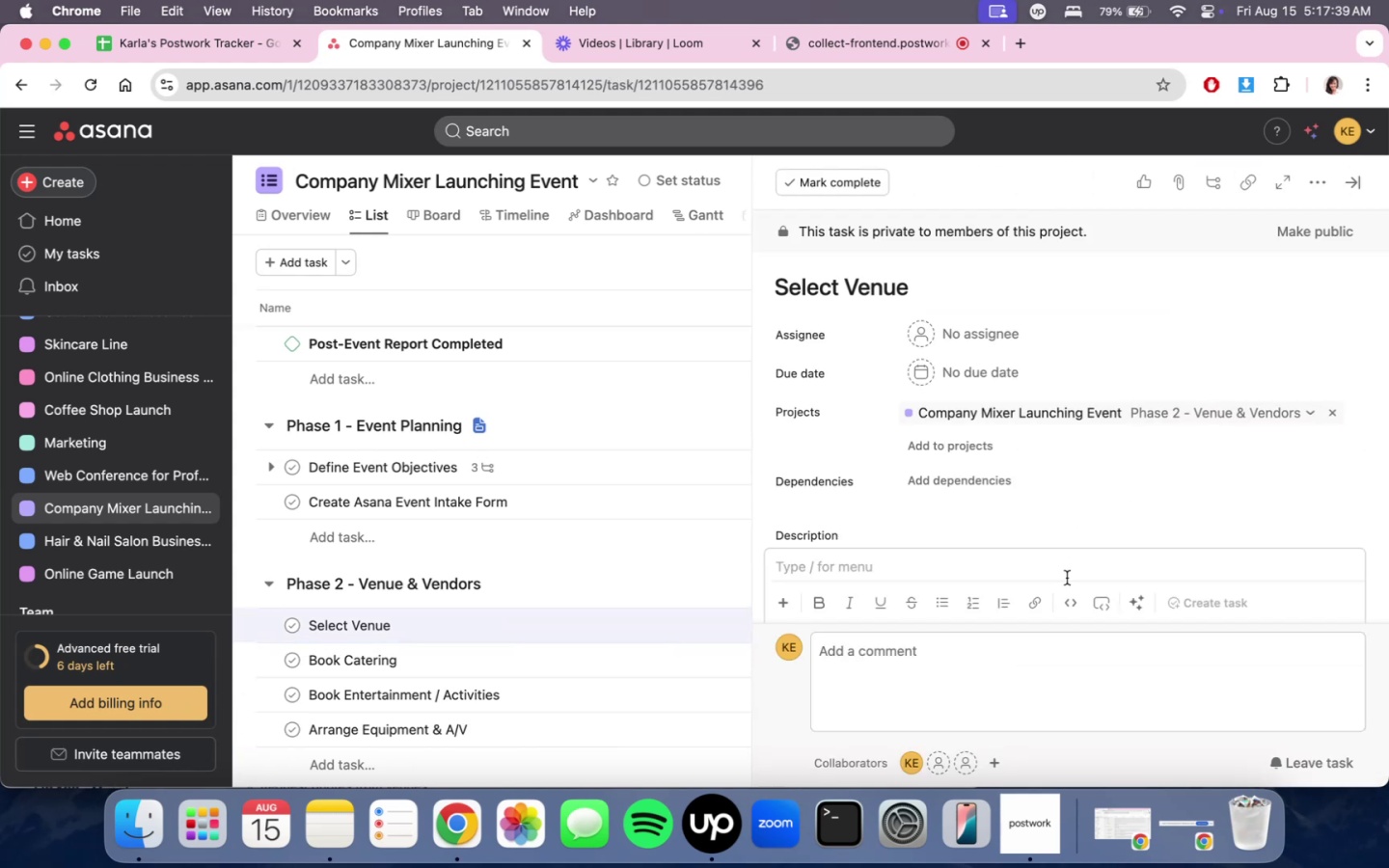 
type(Research, visit, and book the e)
key(Backspace)
type(venue that fits the event size and budget. )
key(Backspace)
 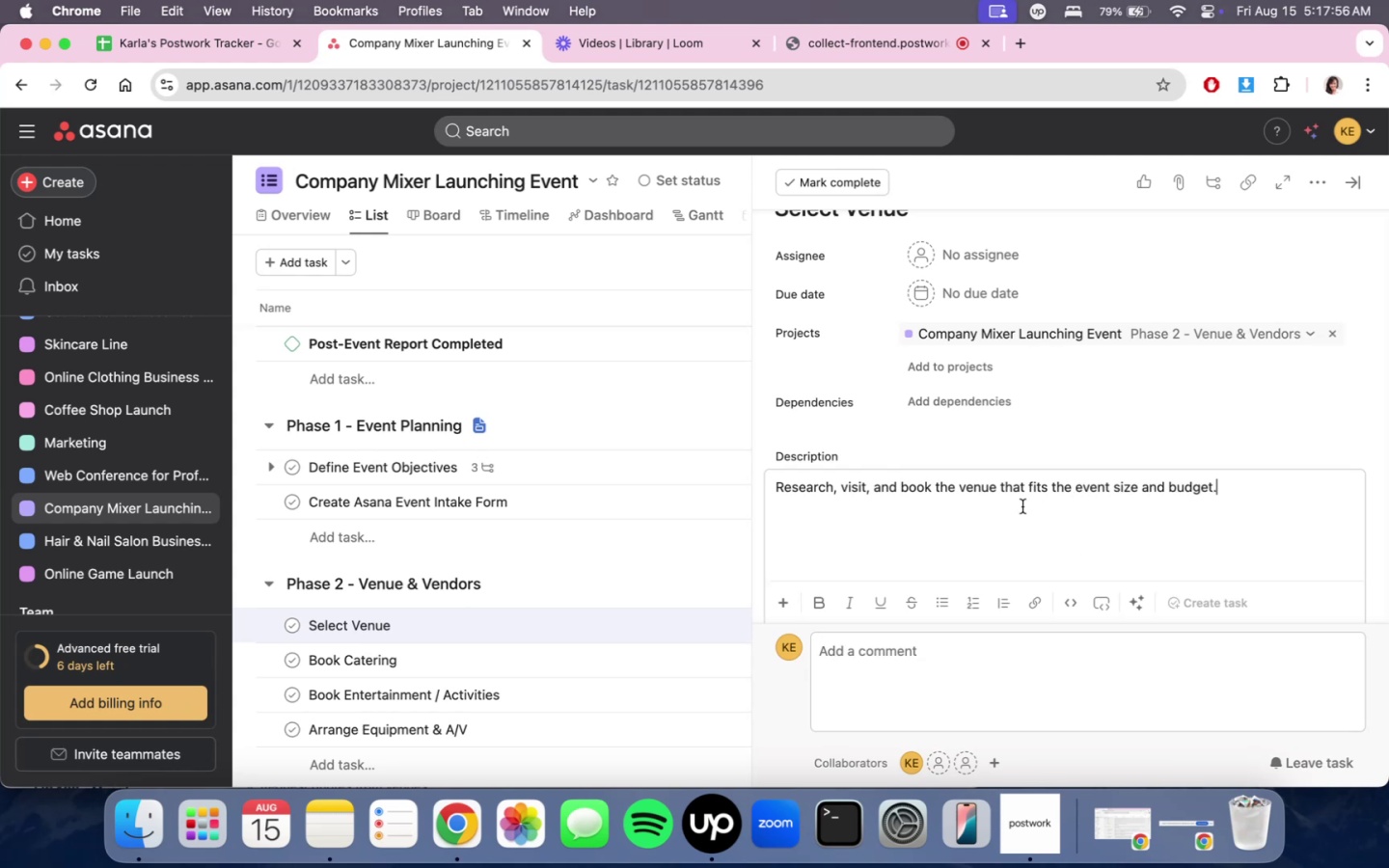 
scroll: coordinate [974, 562], scroll_direction: down, amount: 7.0
 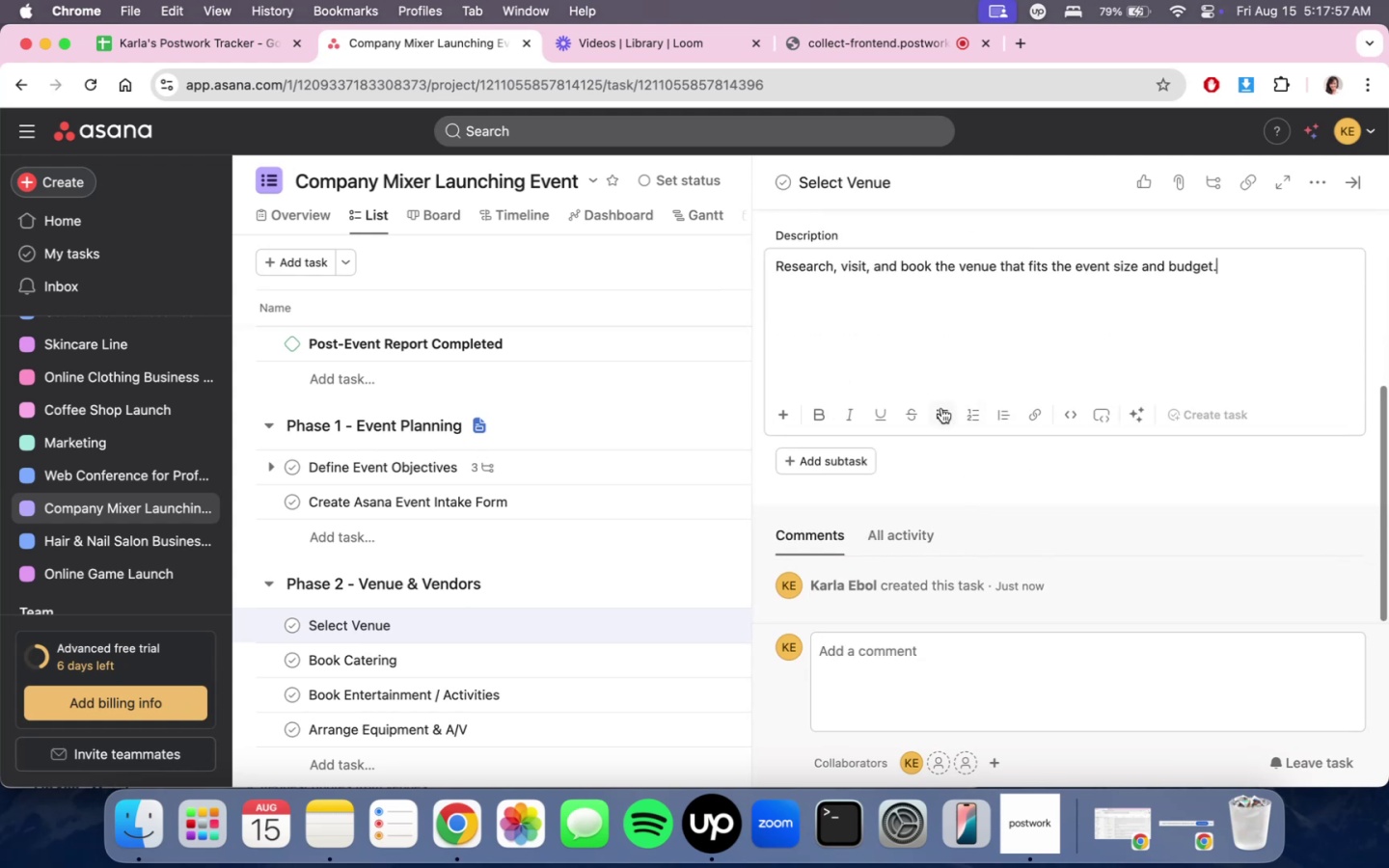 
scroll: coordinate [1027, 480], scroll_direction: up, amount: 7.0
 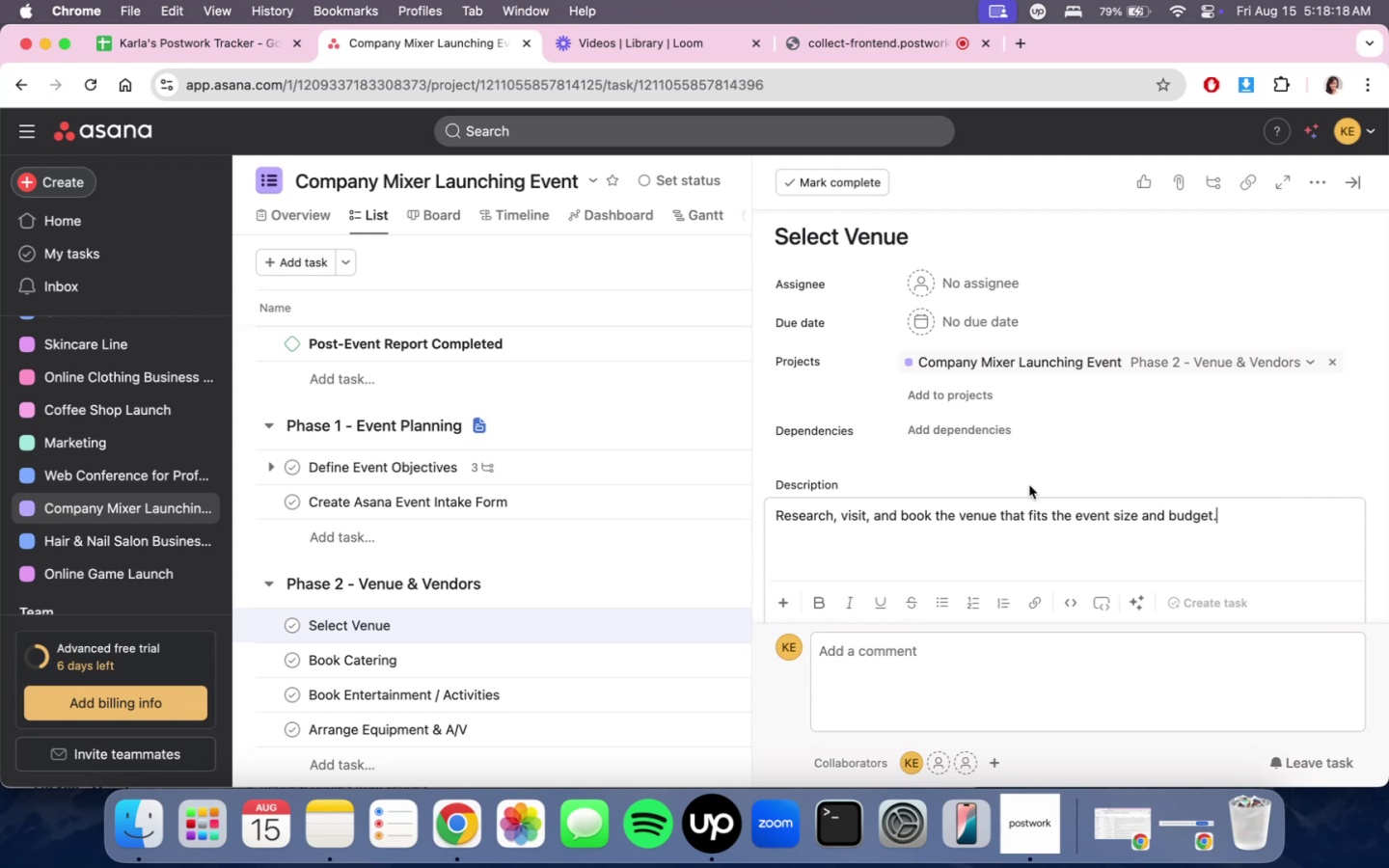 
wait(25.72)
 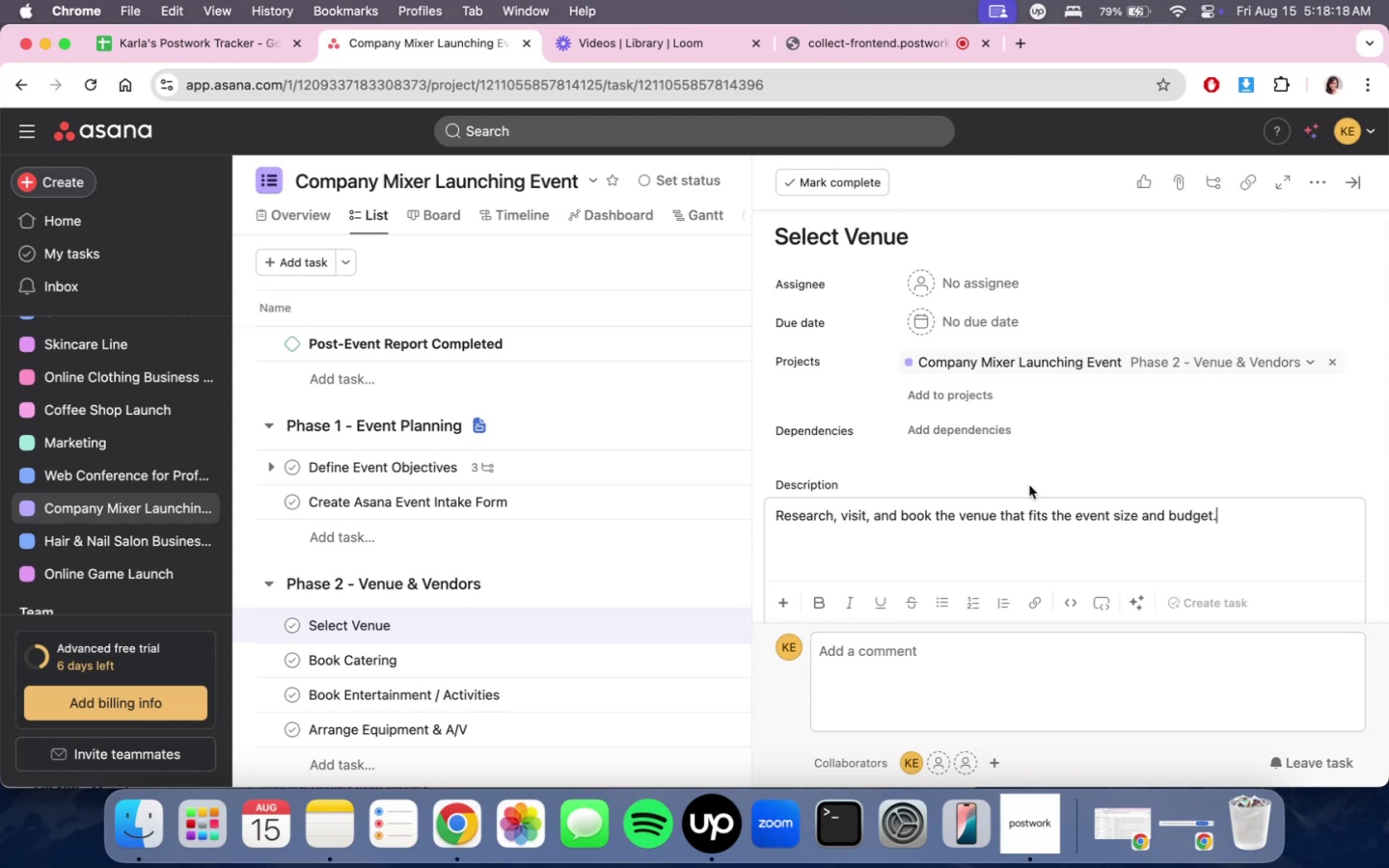 
scroll: coordinate [1153, 378], scroll_direction: down, amount: 3.0
 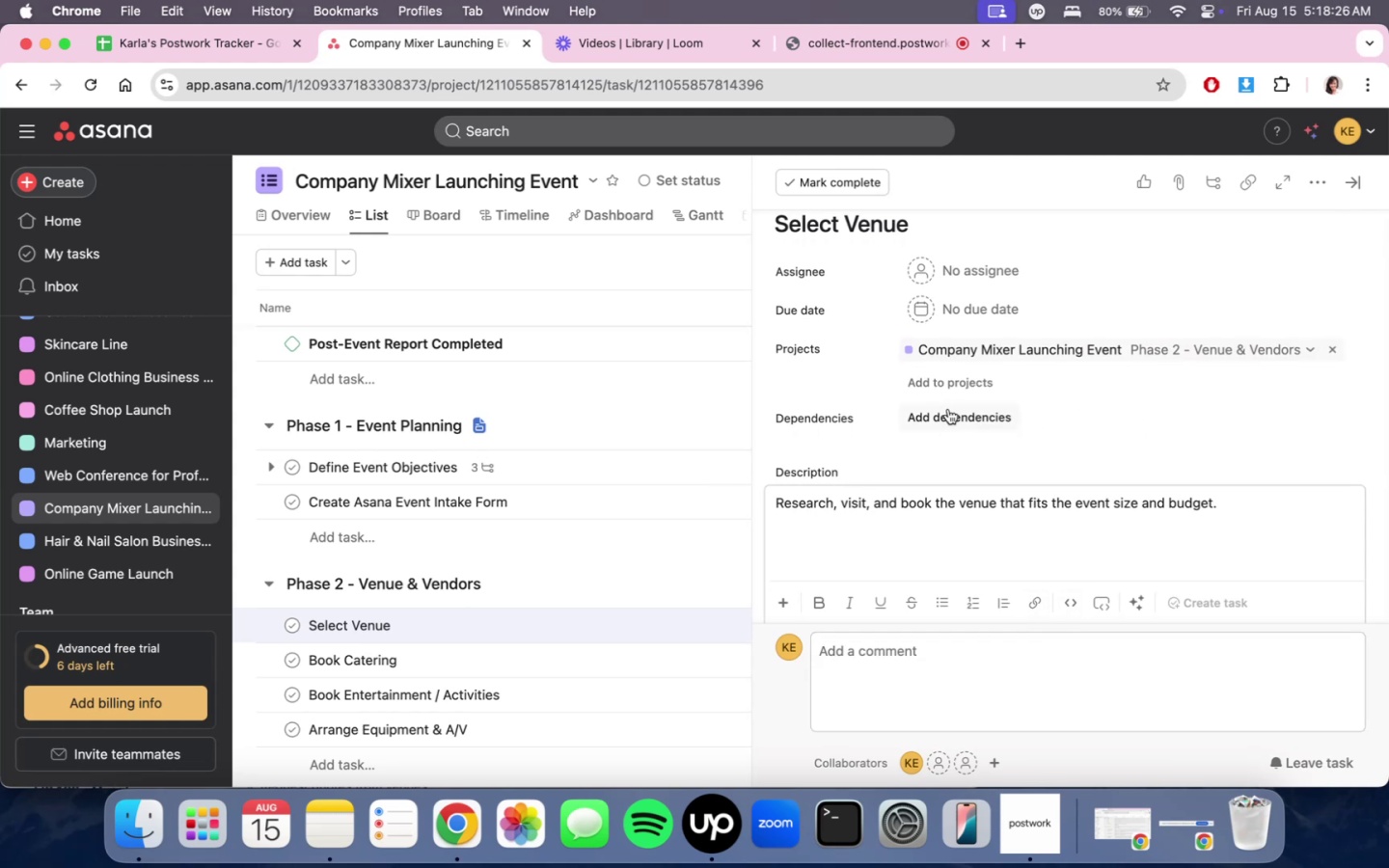 
left_click([948, 409])
 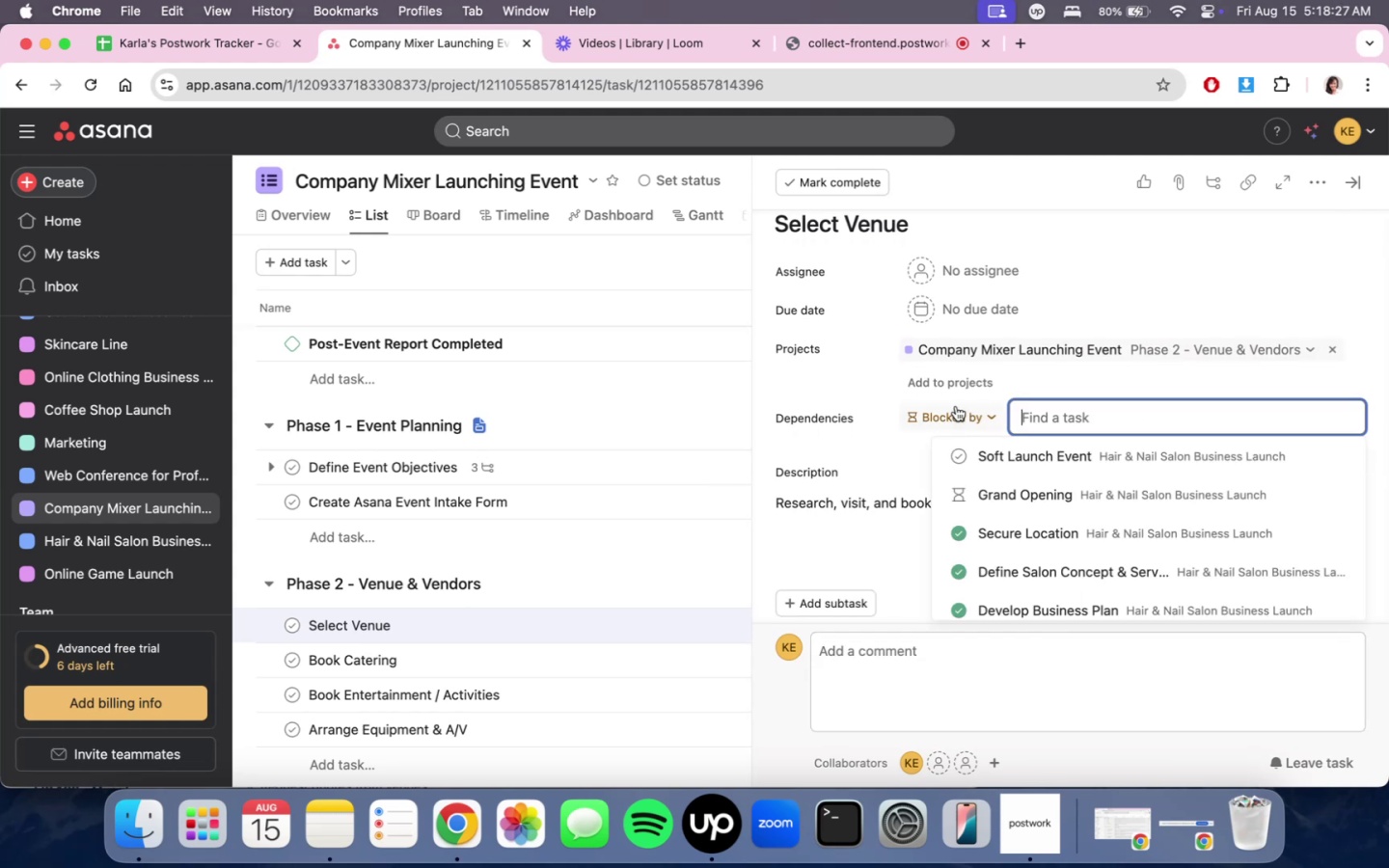 
mouse_move([1114, 431])
 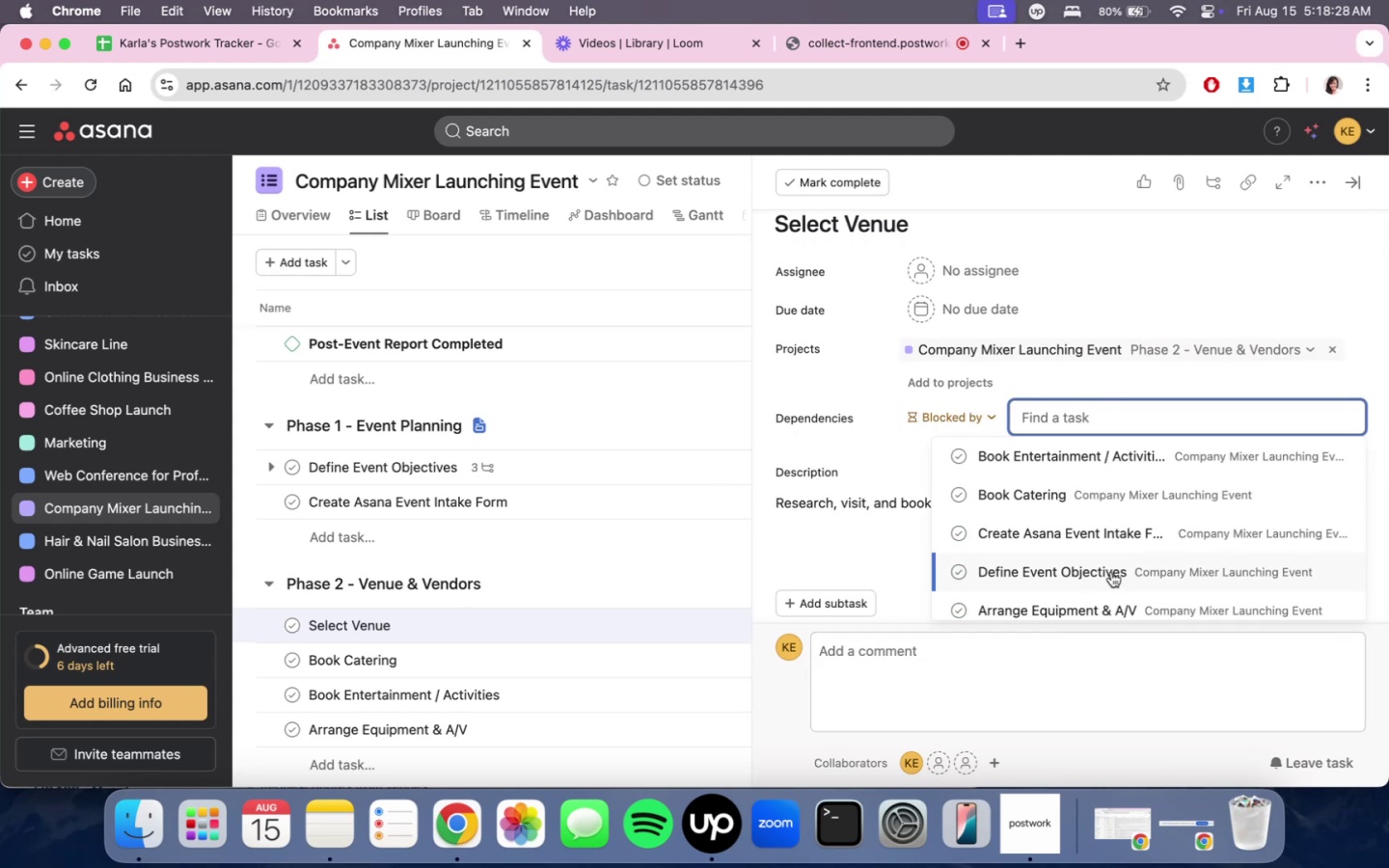 
left_click([1111, 572])
 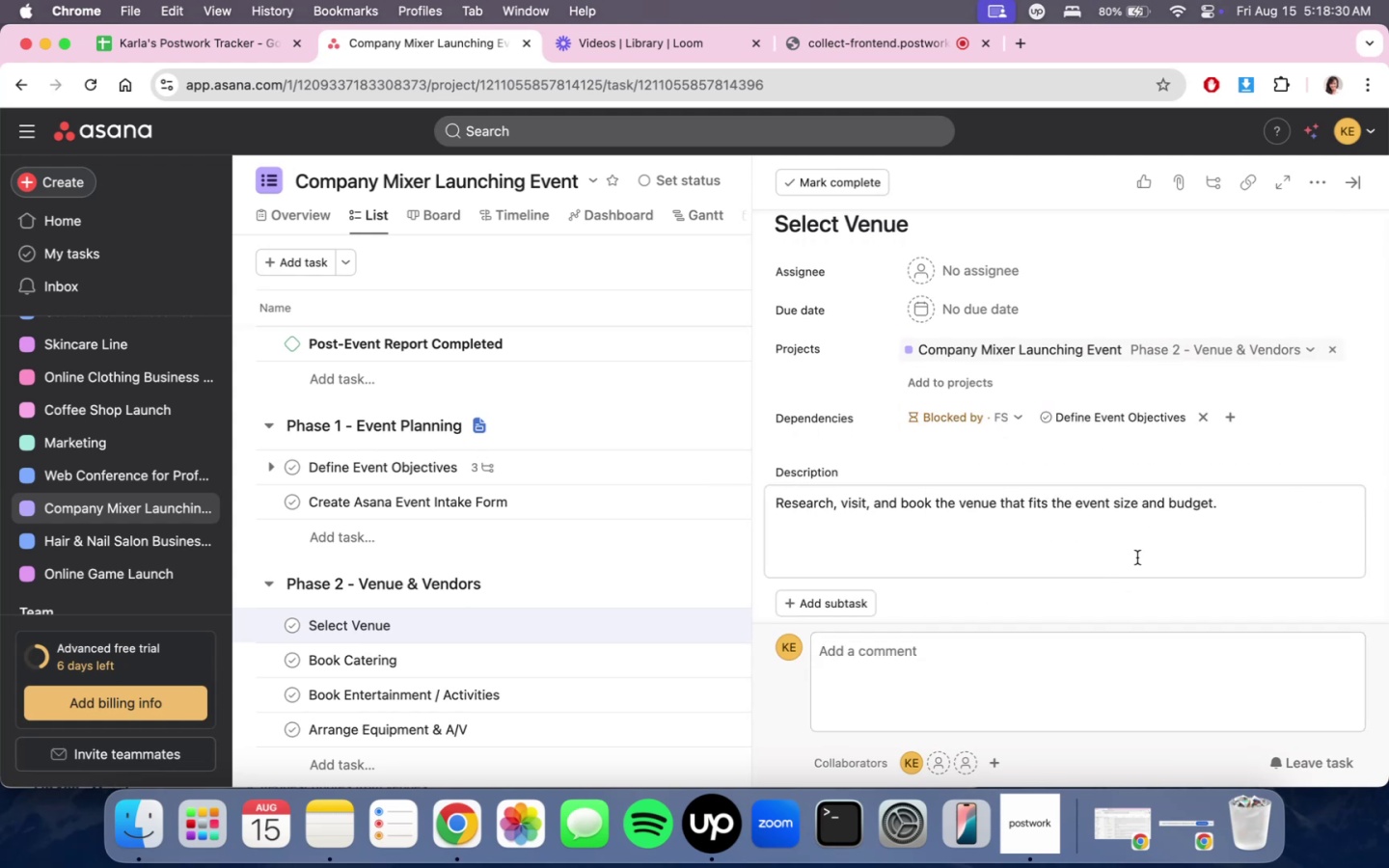 
scroll: coordinate [1137, 557], scroll_direction: down, amount: 1.0
 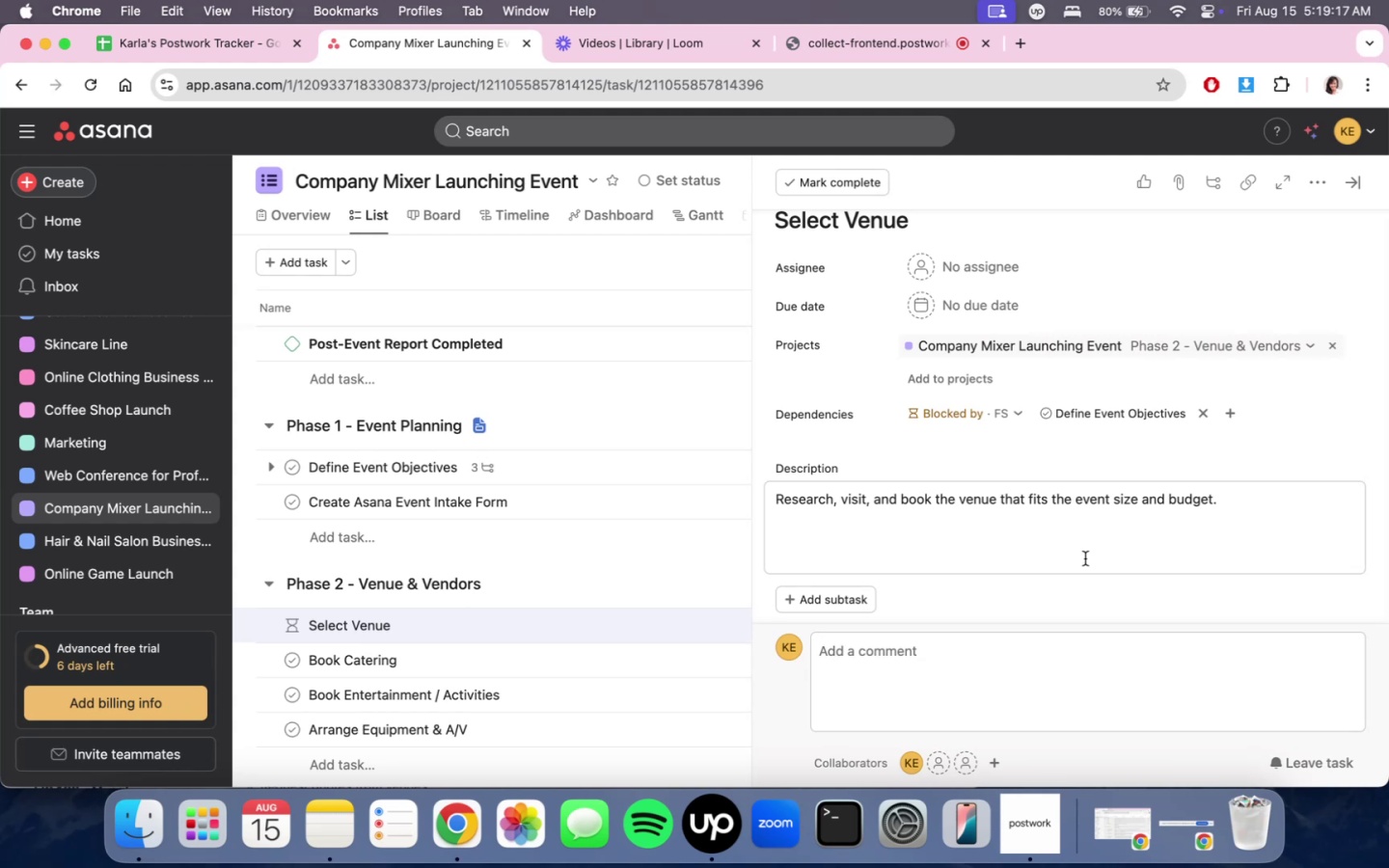 
wait(52.52)
 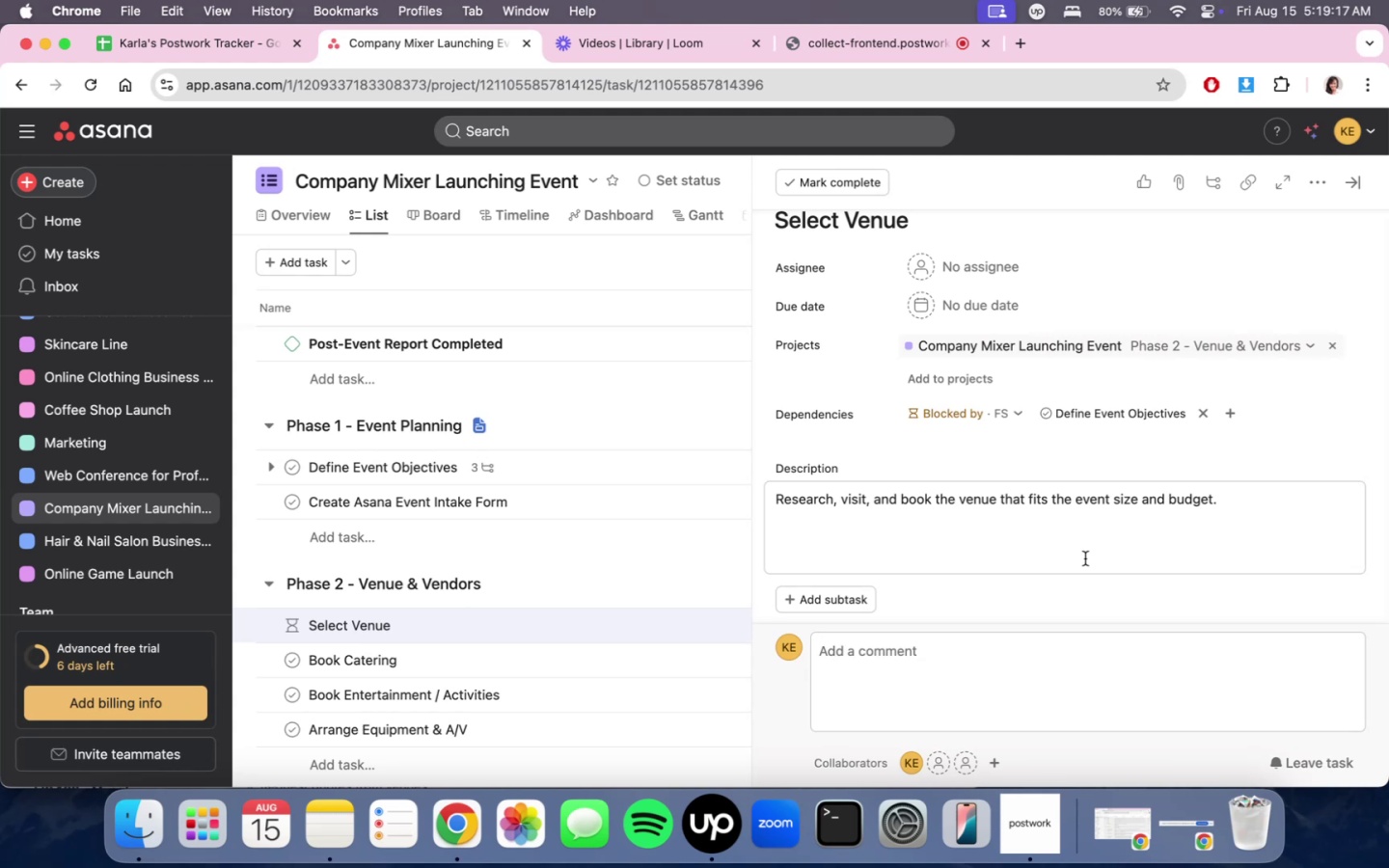 
scroll: coordinate [1089, 571], scroll_direction: up, amount: 1.0
 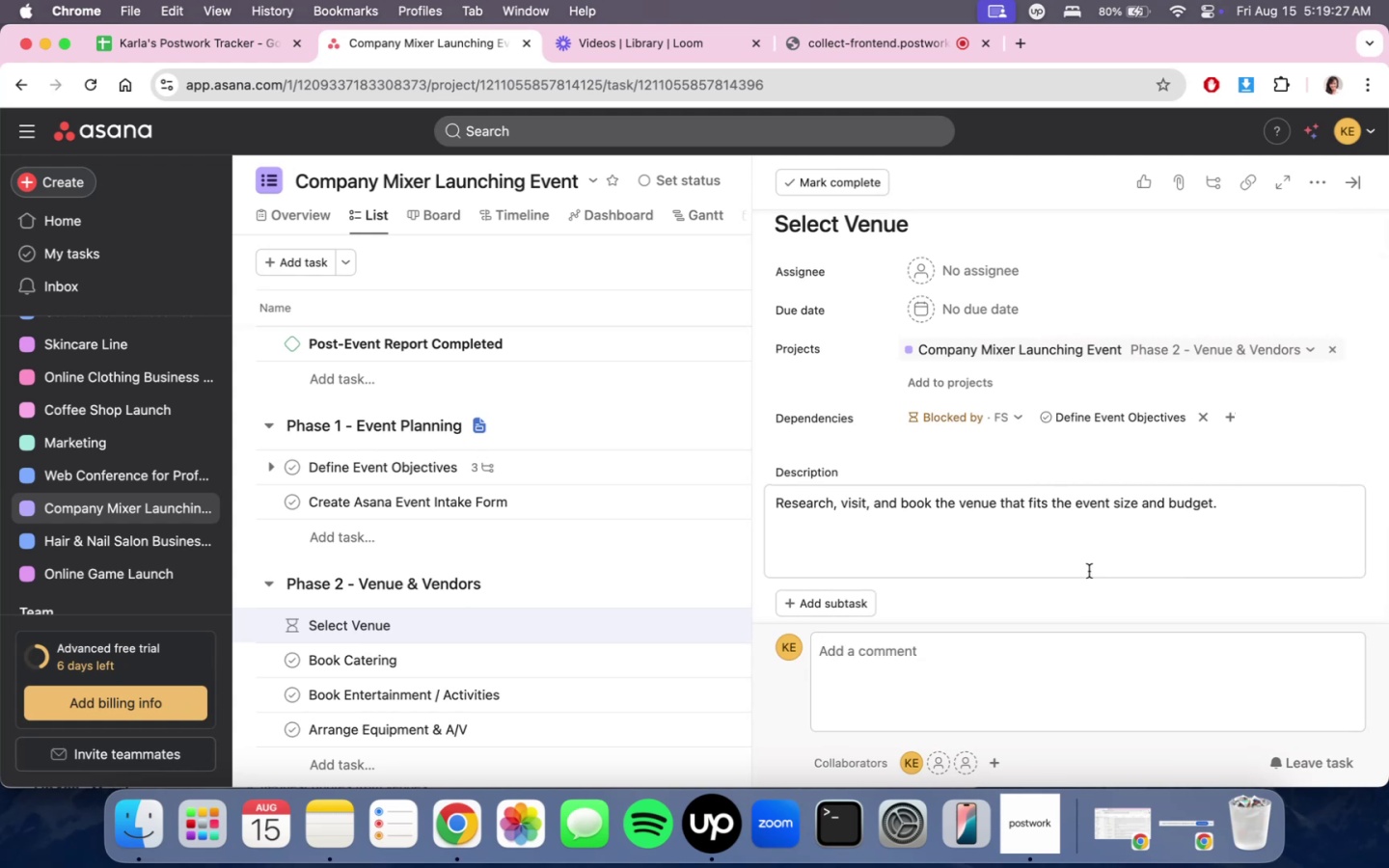 
wait(5.53)
 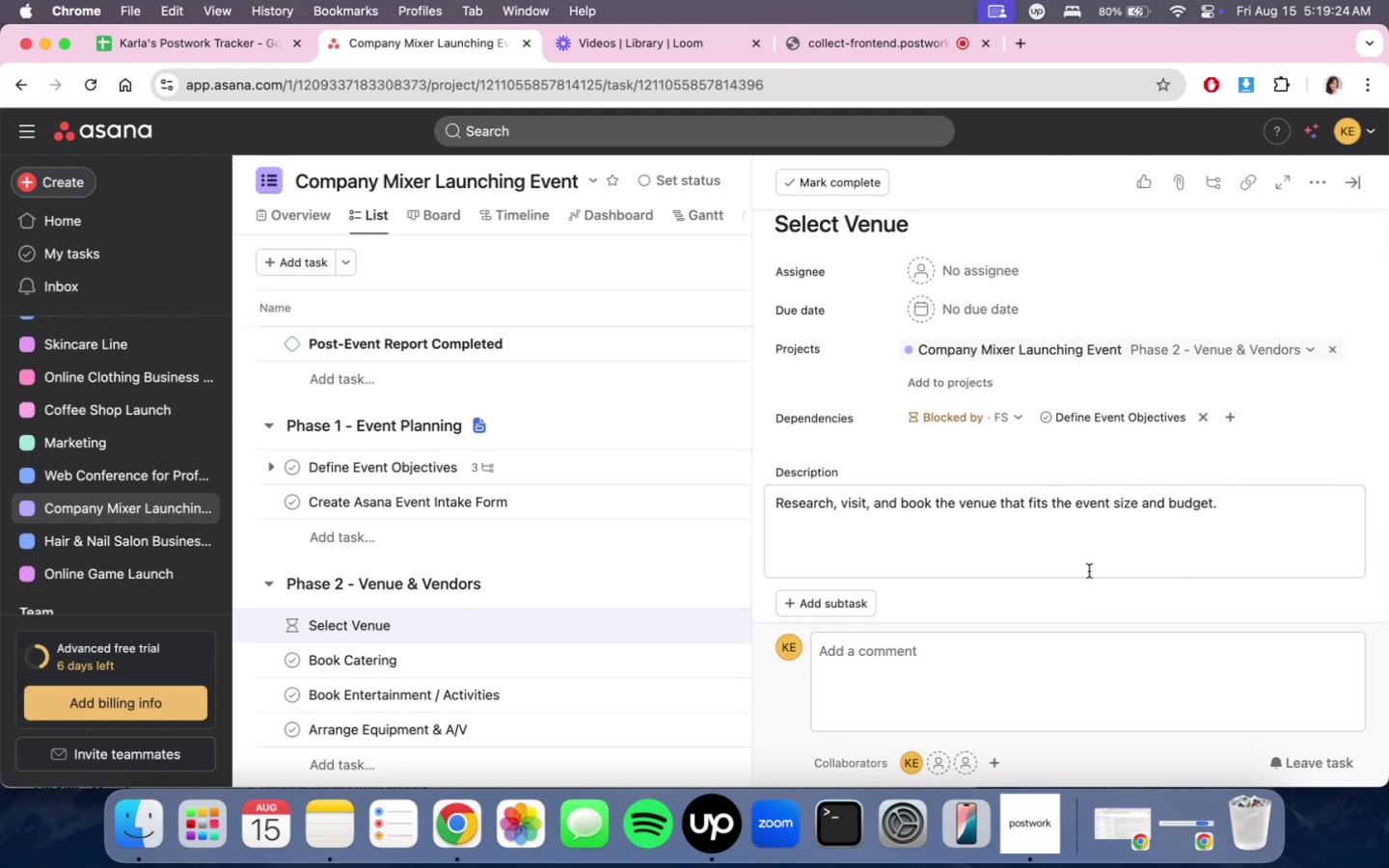 
scroll: coordinate [1095, 554], scroll_direction: down, amount: 6.0
 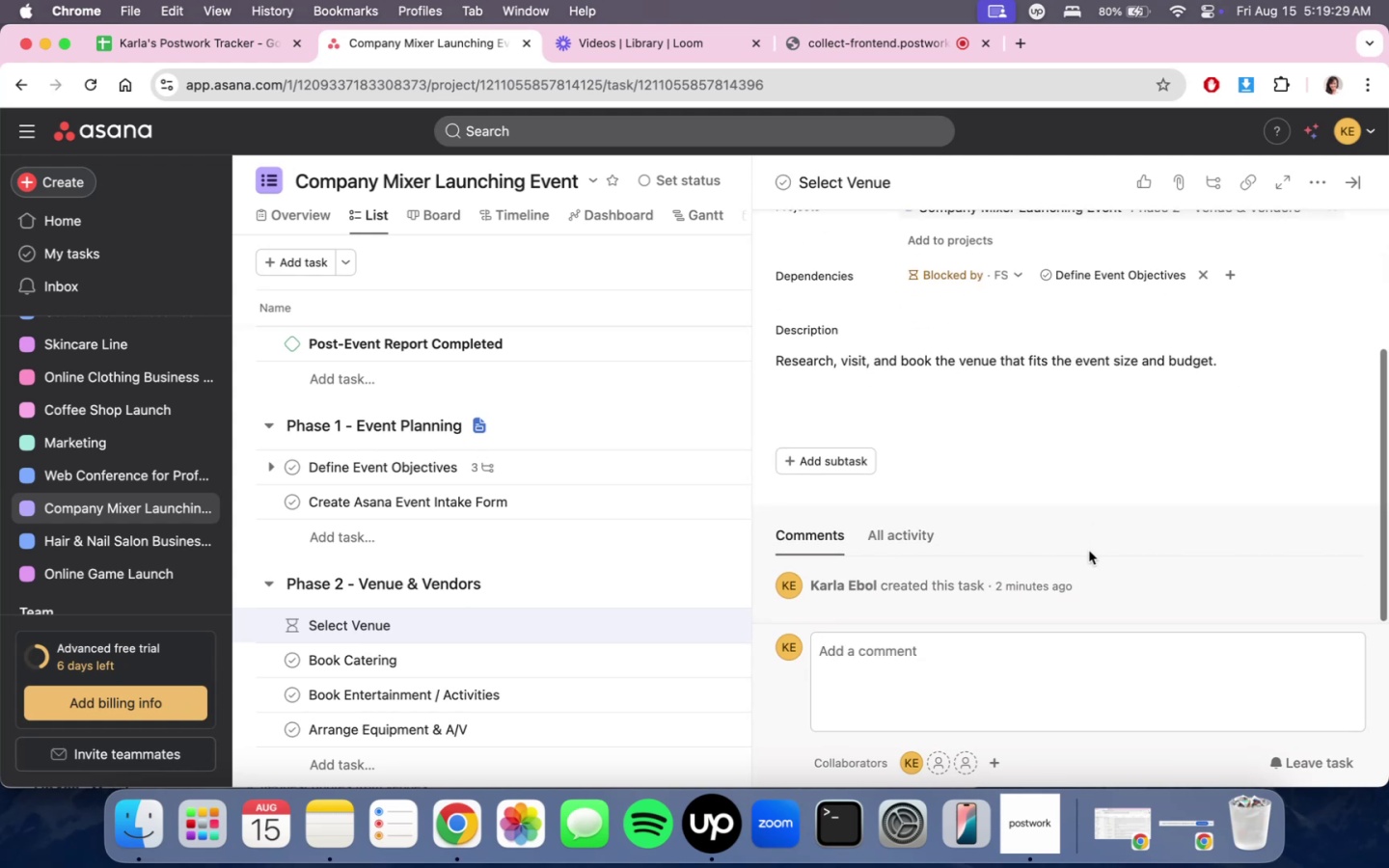 
scroll: coordinate [1103, 511], scroll_direction: up, amount: 6.0
 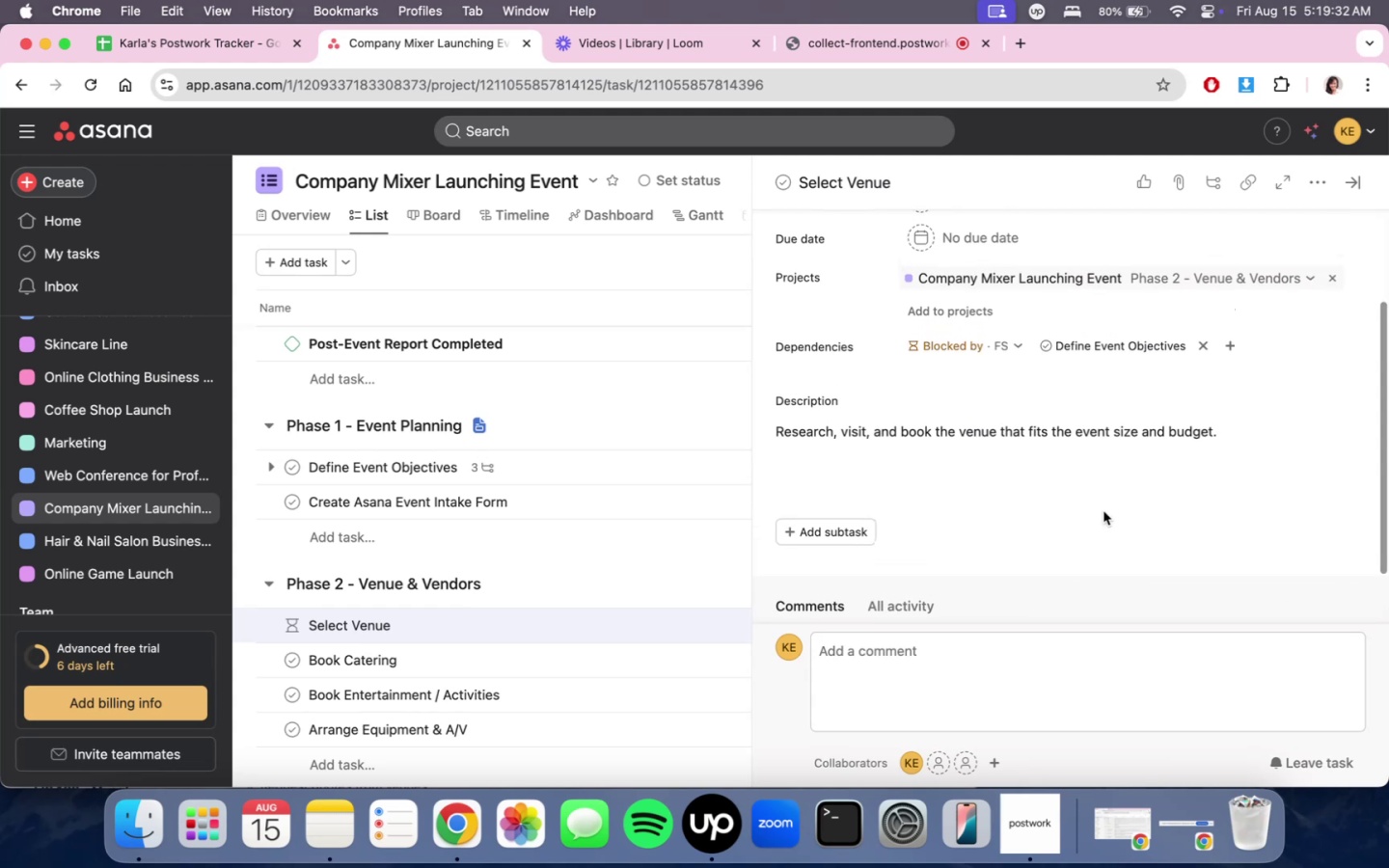 
scroll: coordinate [1105, 523], scroll_direction: down, amount: 3.0
 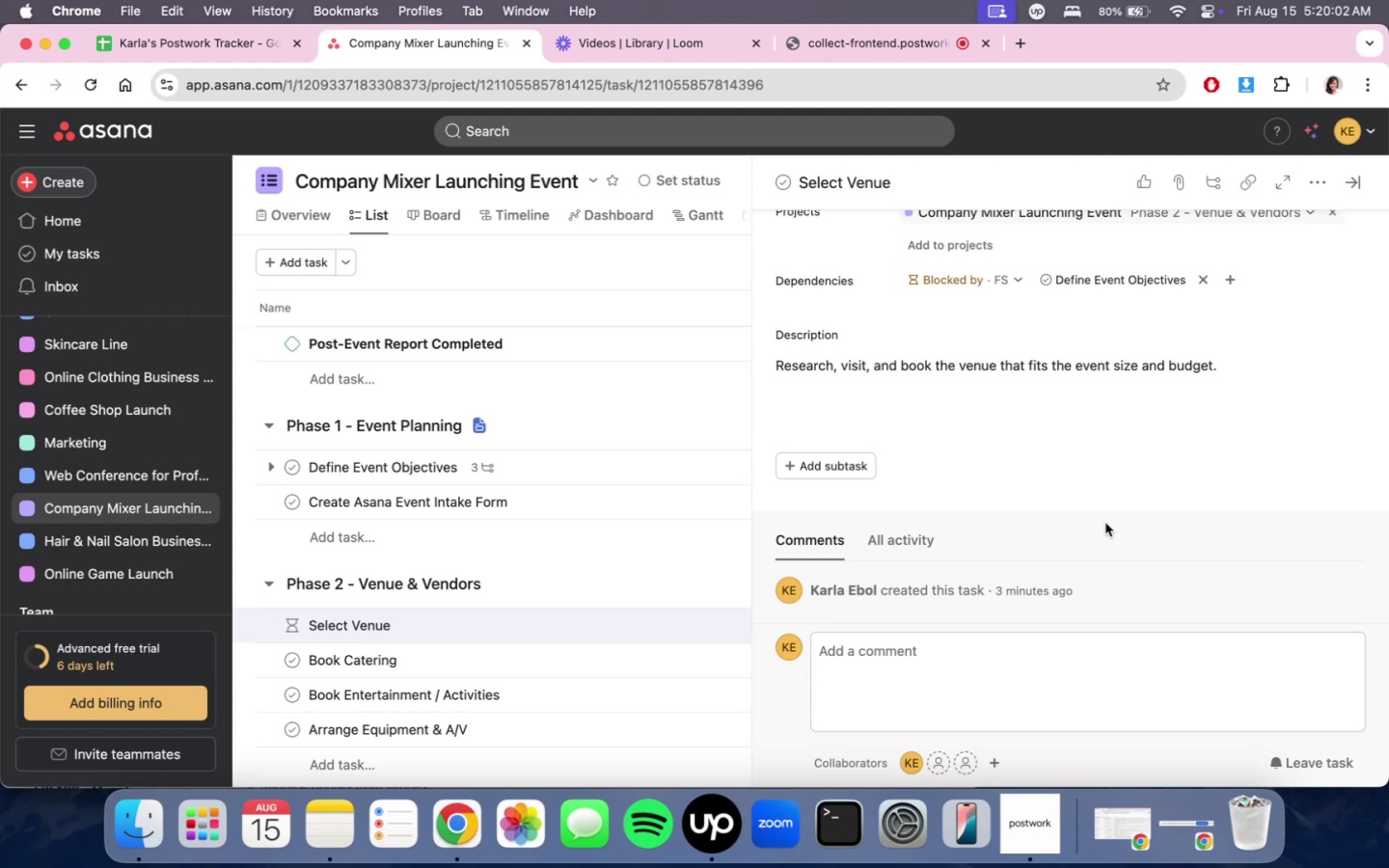 
wait(34.4)
 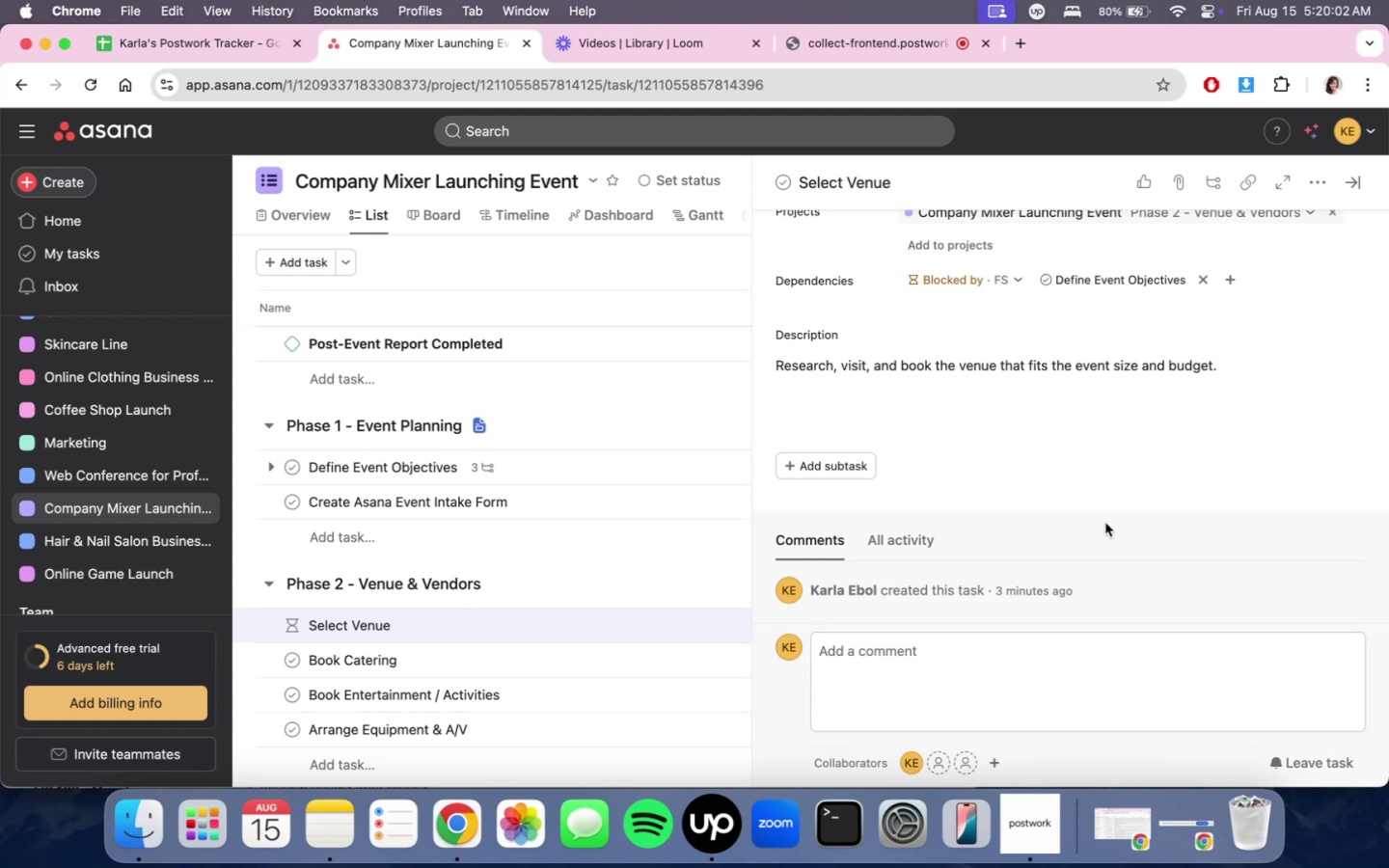 
scroll: coordinate [1125, 498], scroll_direction: up, amount: 3.0
 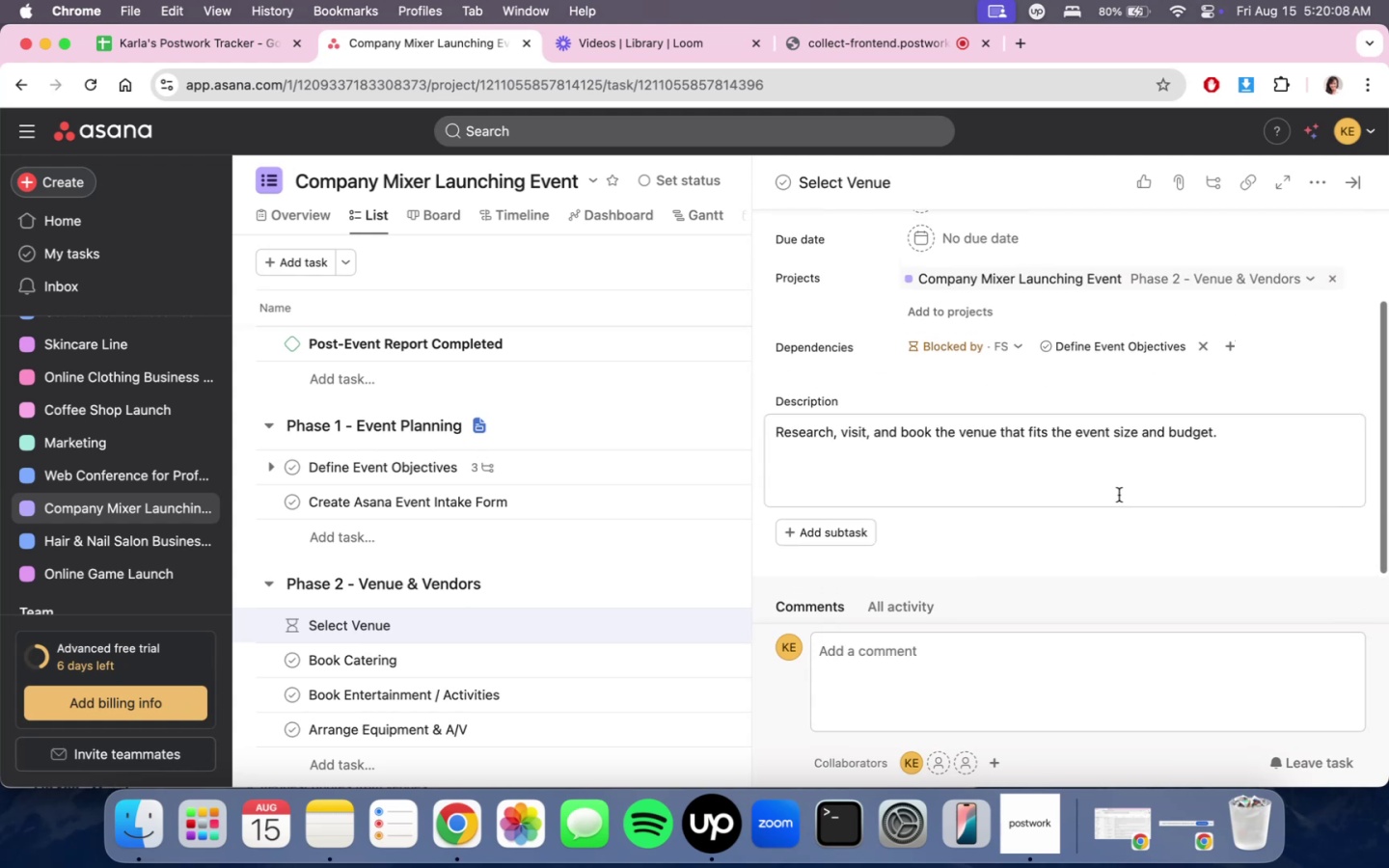 
scroll: coordinate [1106, 554], scroll_direction: down, amount: 10.0
 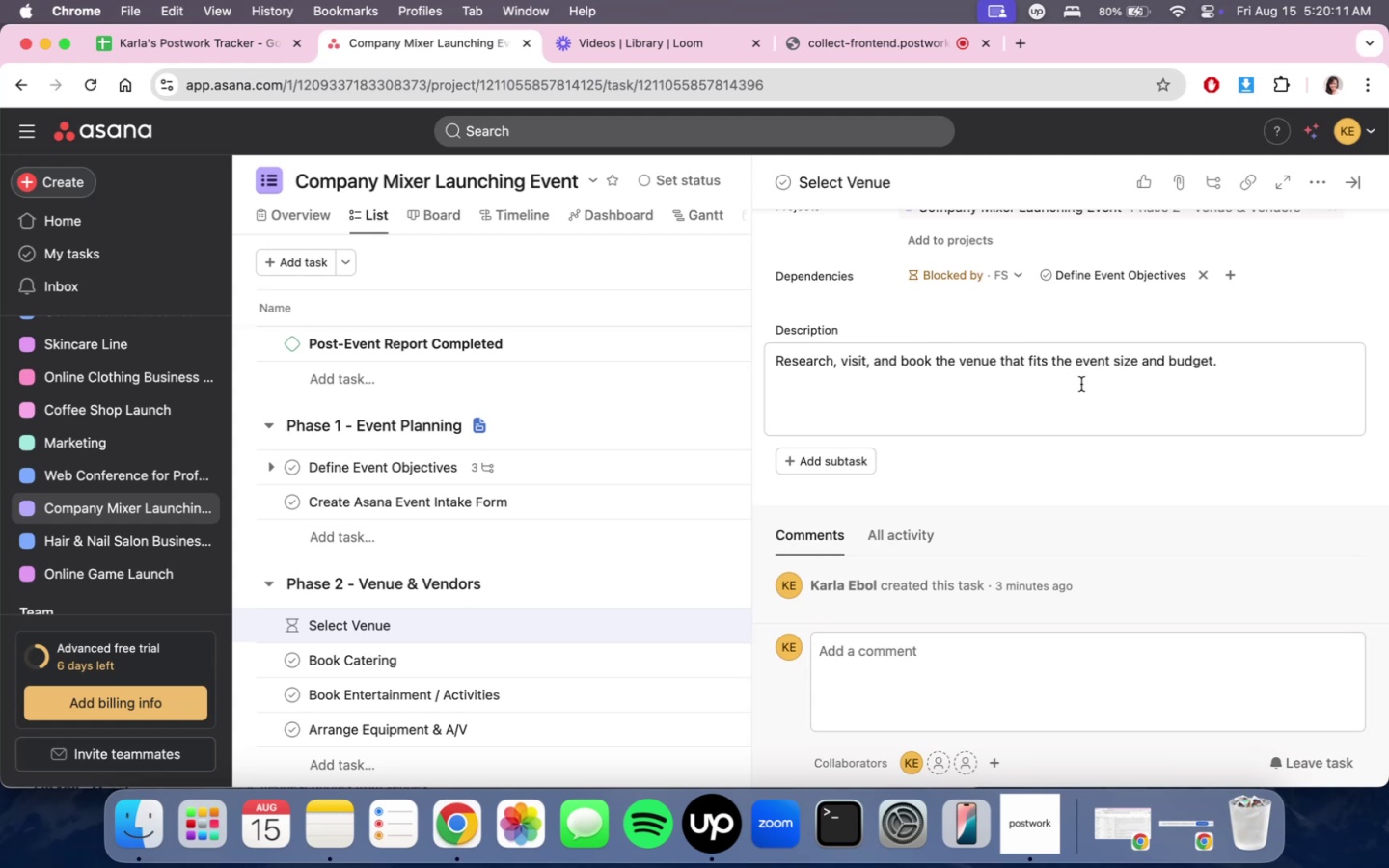 
scroll: coordinate [1081, 384], scroll_direction: up, amount: 2.0
 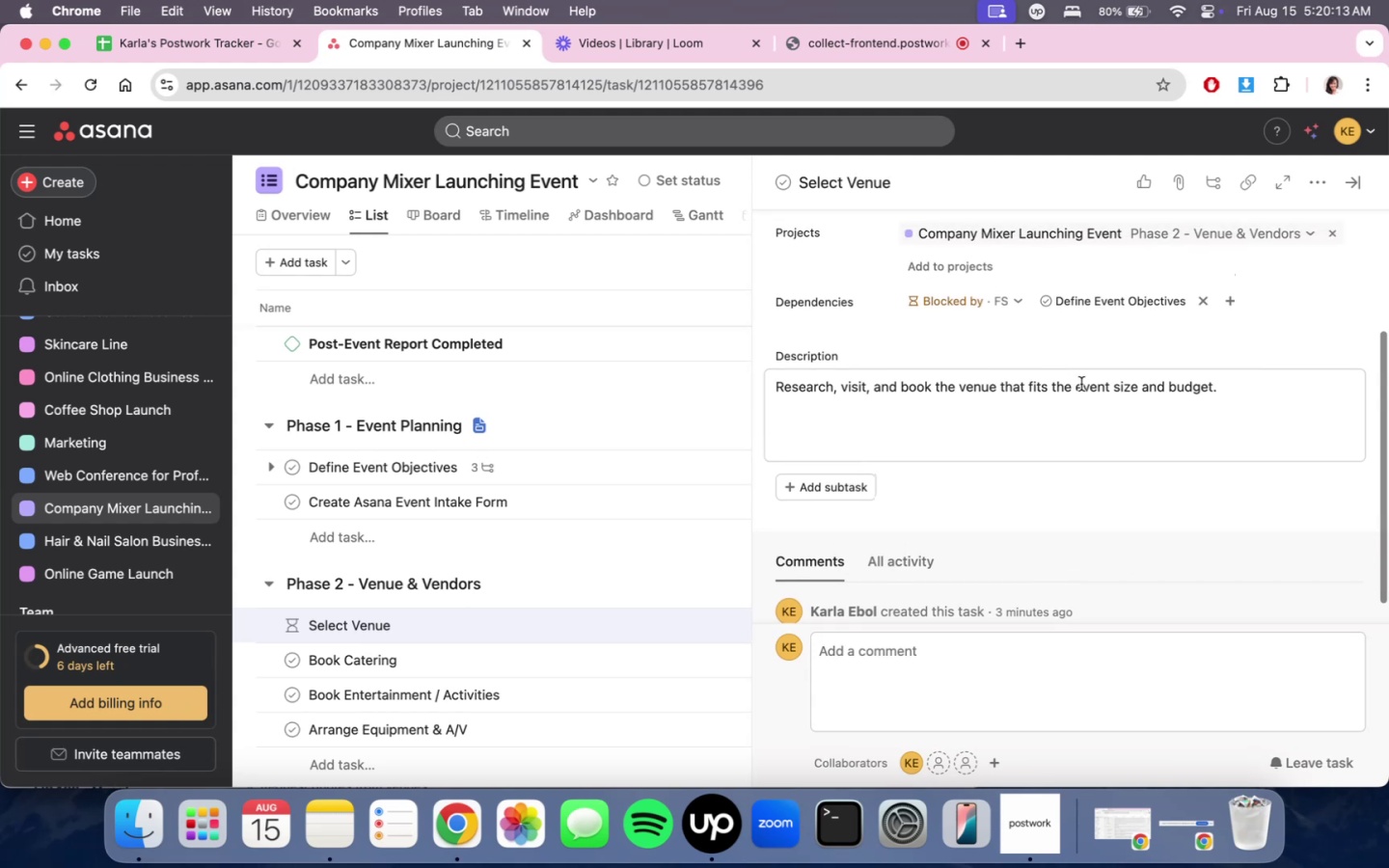 
scroll: coordinate [1092, 421], scroll_direction: down, amount: 4.0
 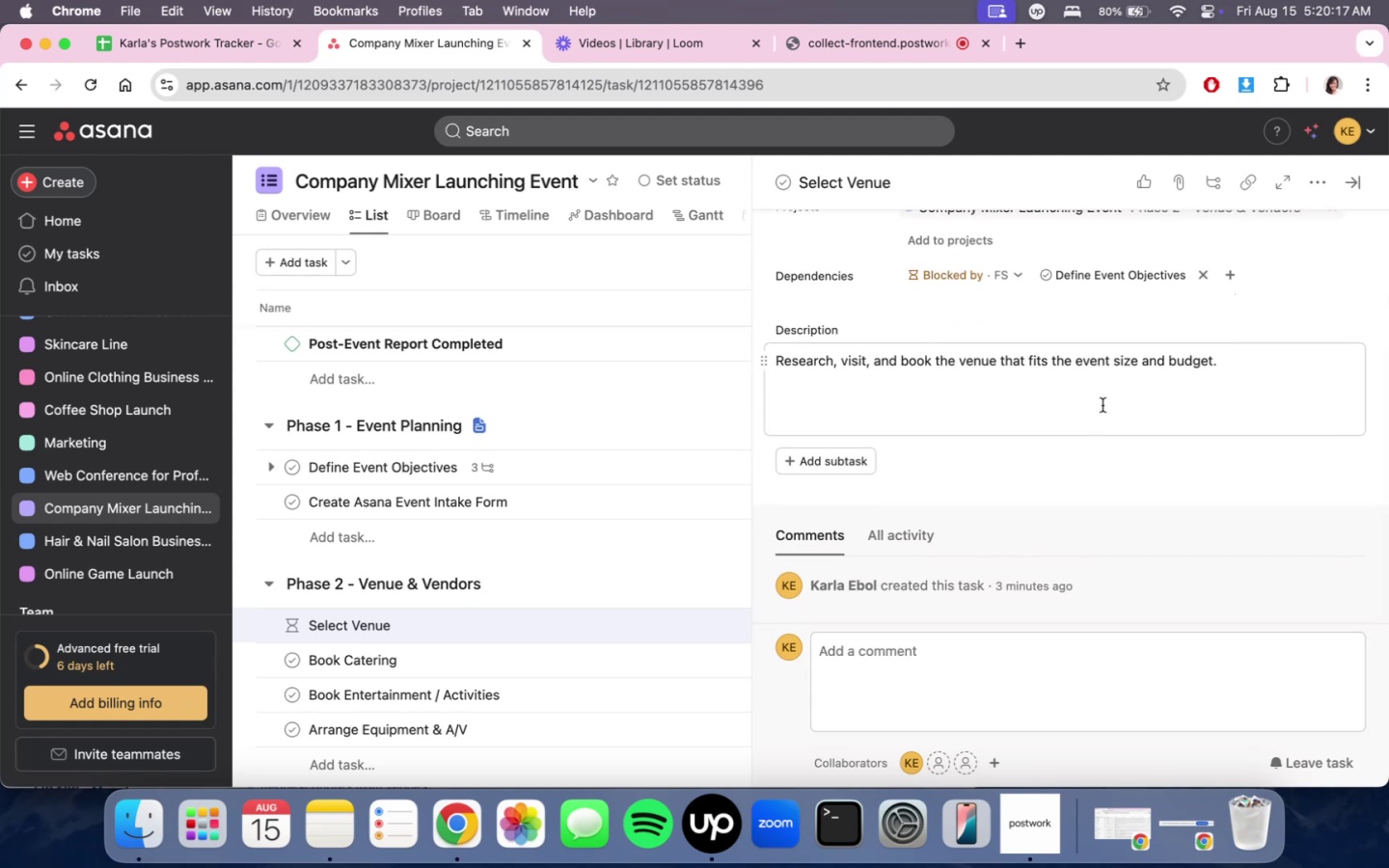 
left_click([803, 463])
 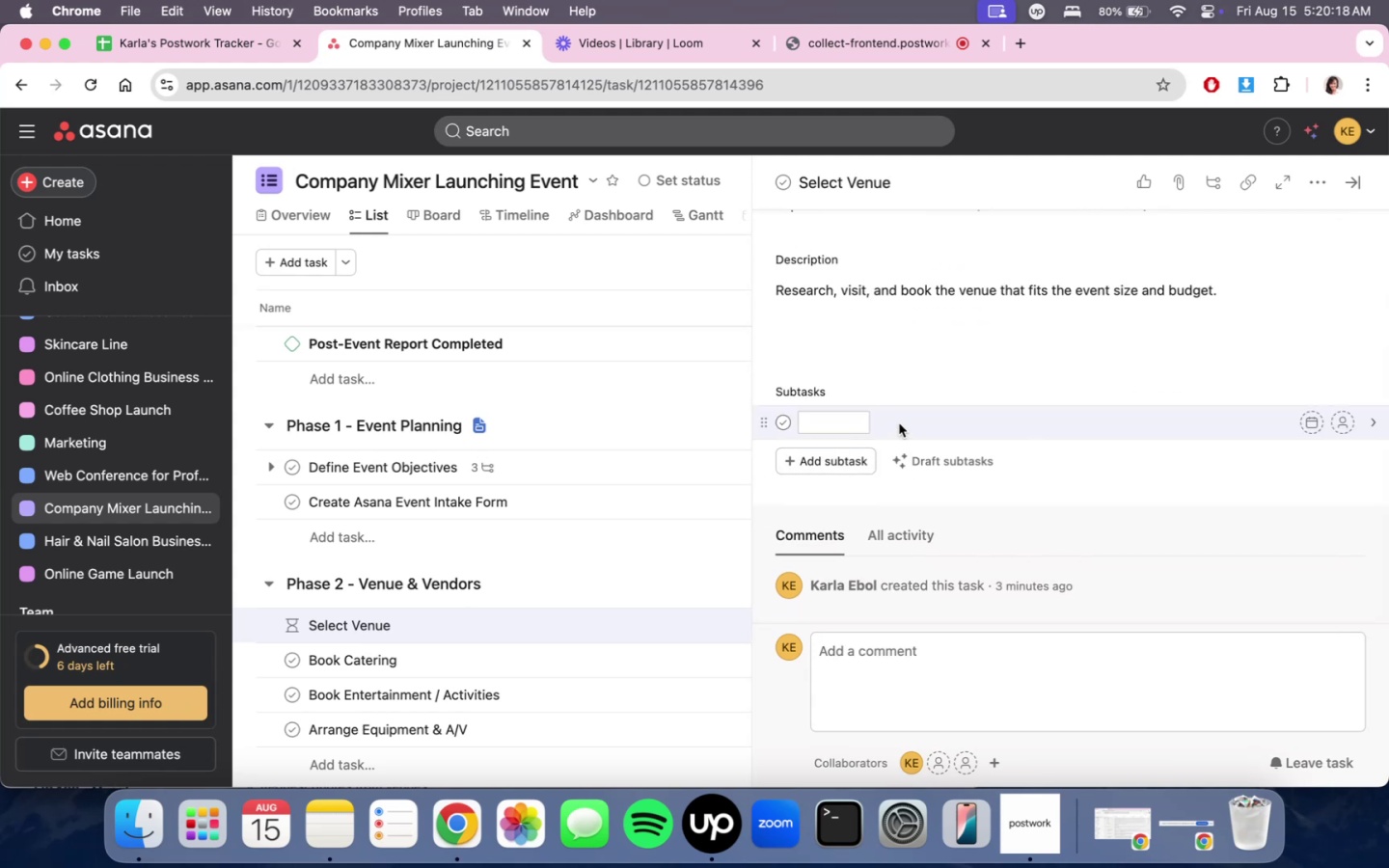 
type(Request quotes from venues)
 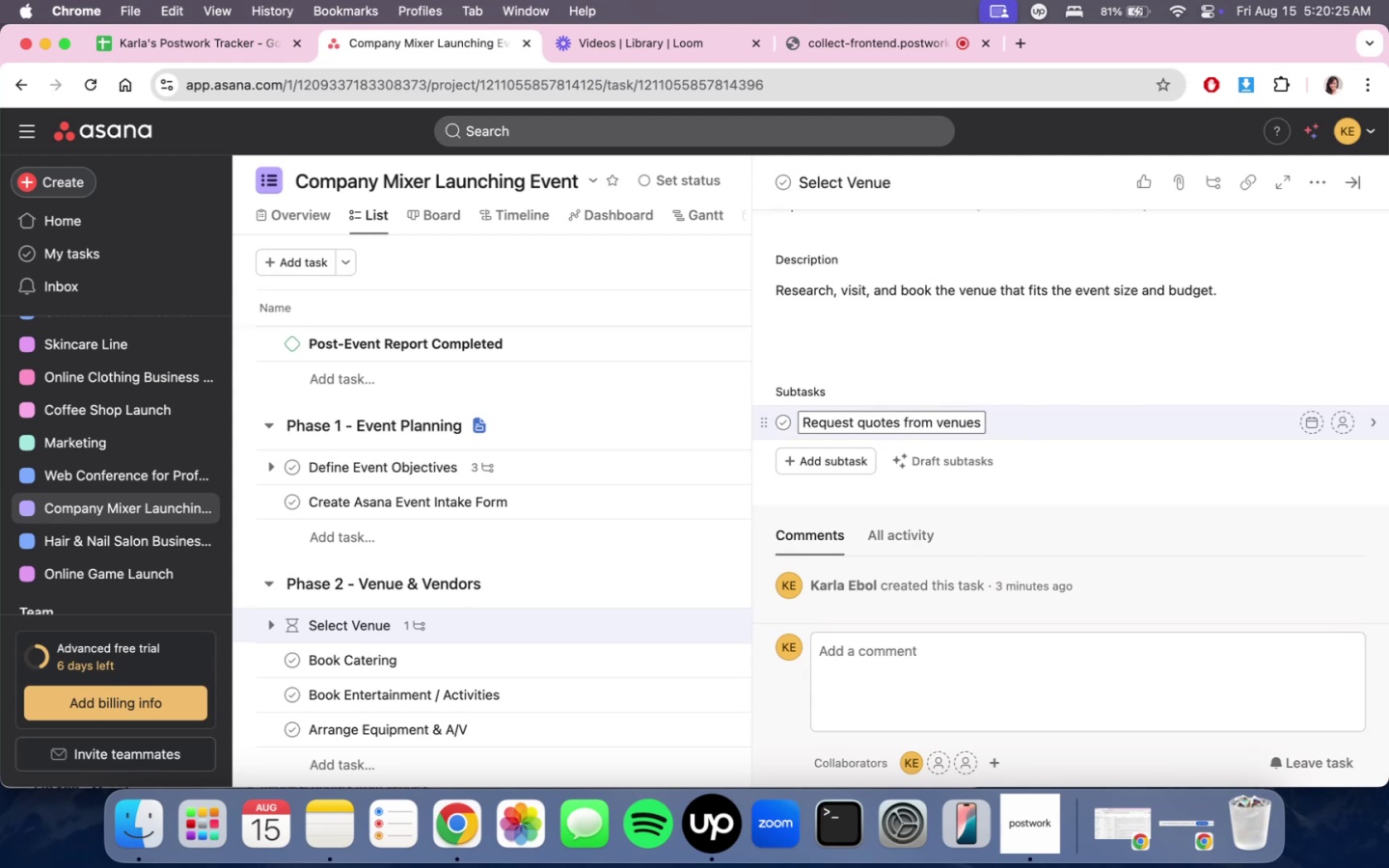 
key(Enter)
 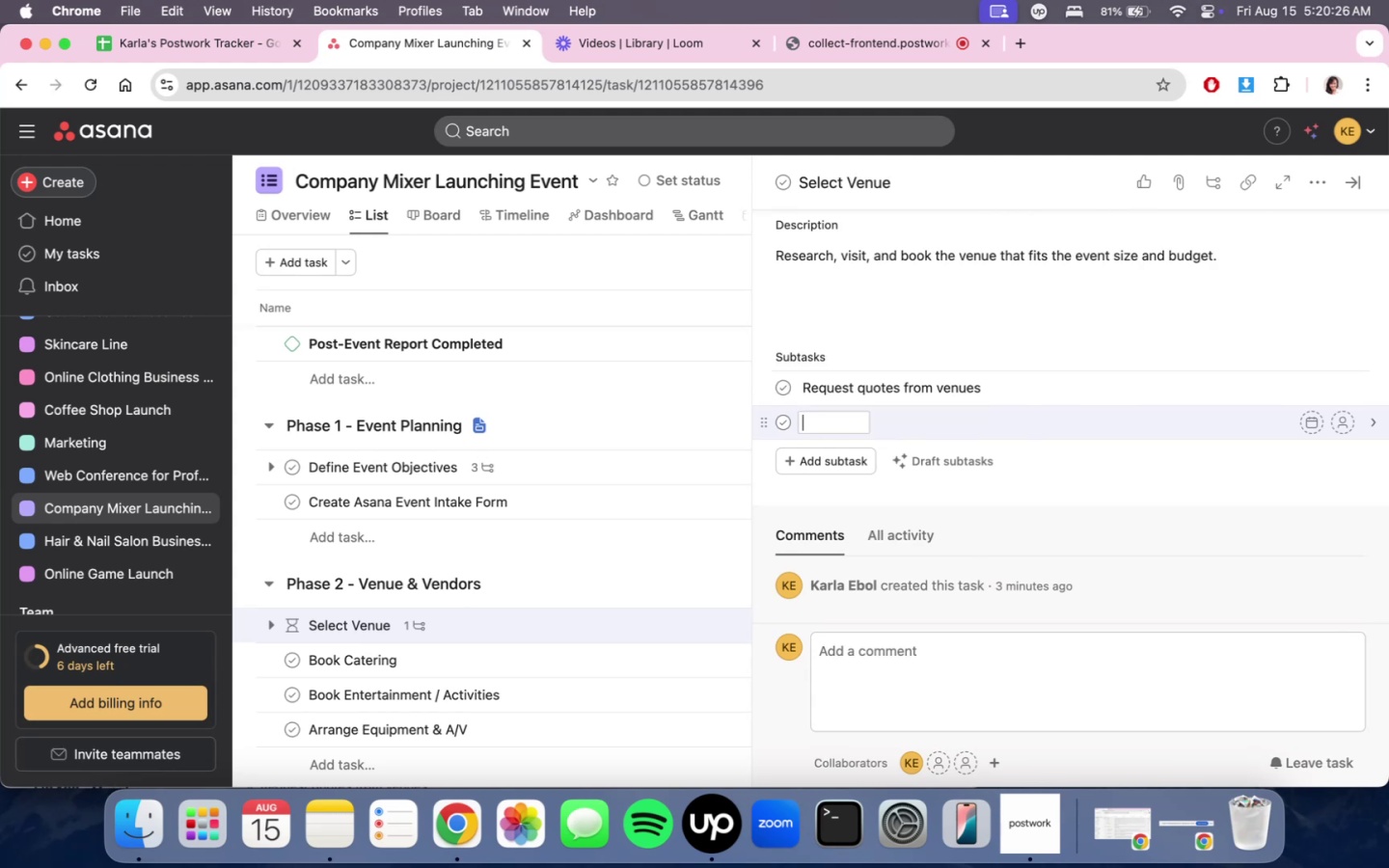 
type(Compate amen)
key(Backspace)
key(Backspace)
key(Backspace)
key(Backspace)
key(Backspace)
key(Backspace)
type(re )
key(Backspace)
key(Backspace)
key(Backspace)
type(re)
key(Backspace)
key(Backspace)
key(Backspace)
type(re e)
key(Backspace)
type(amenities (A/V, parking, catering options))
 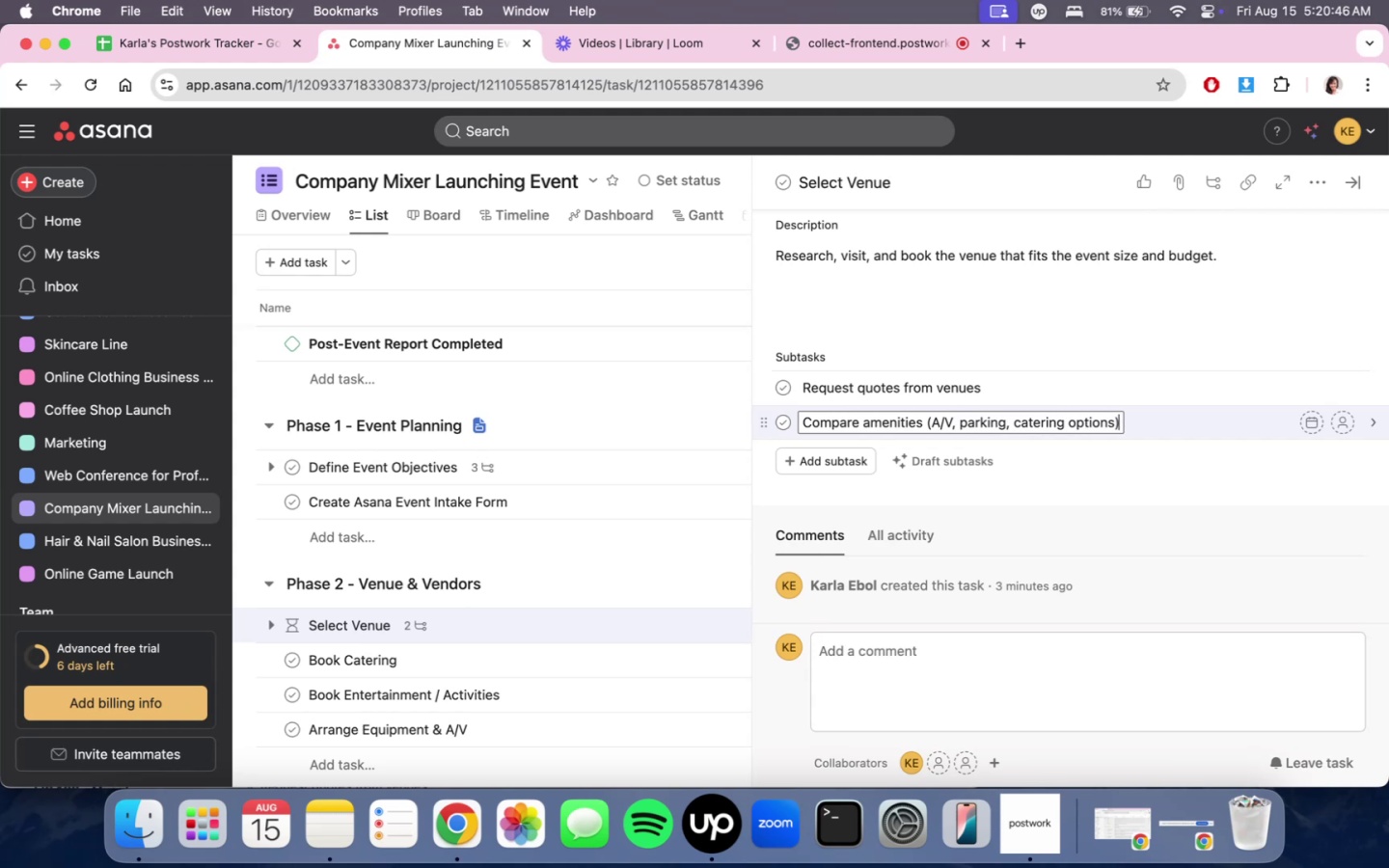 
key(Enter)
 